 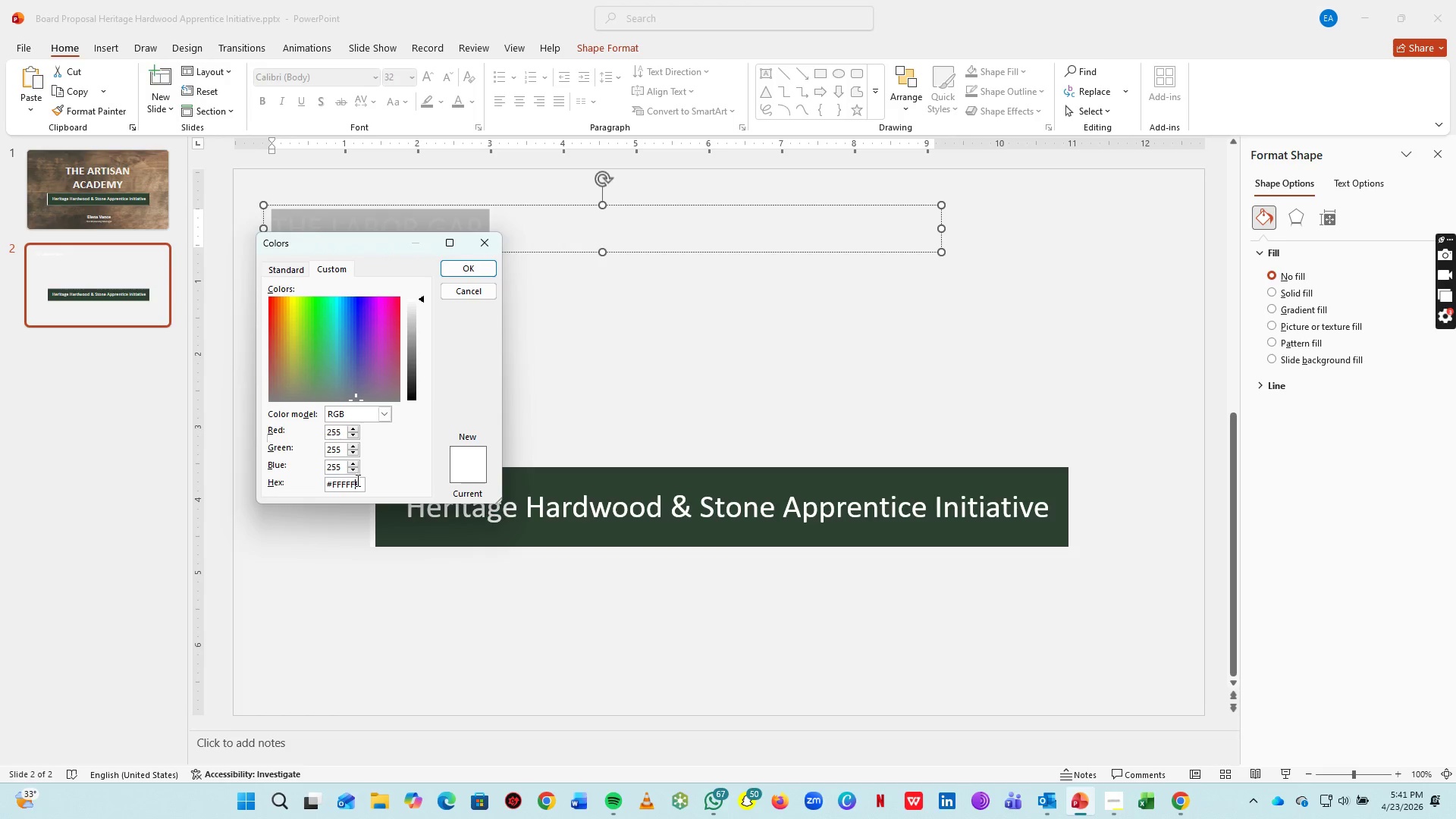 
key(Control+A)
 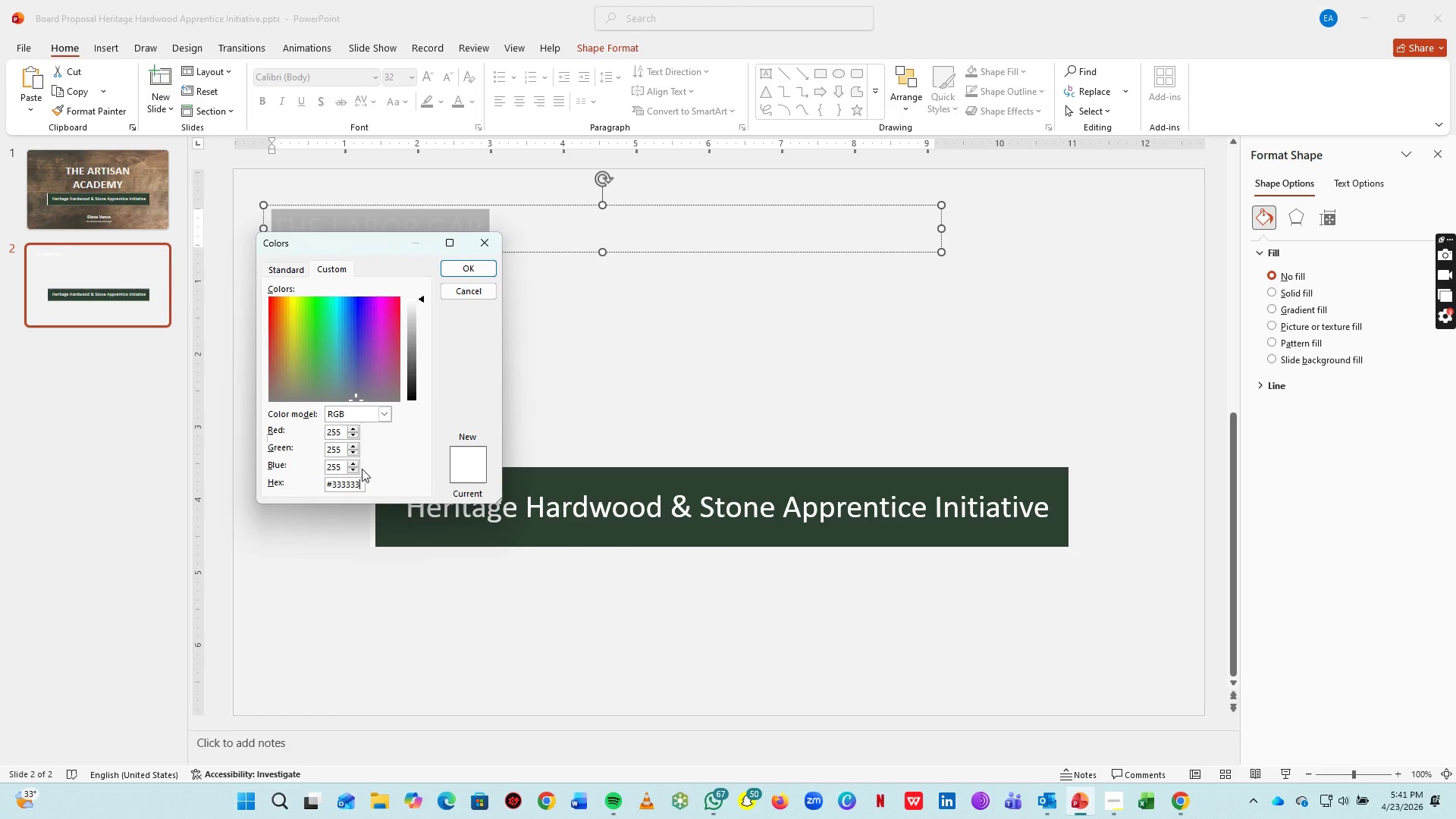 
key(Control+V)
 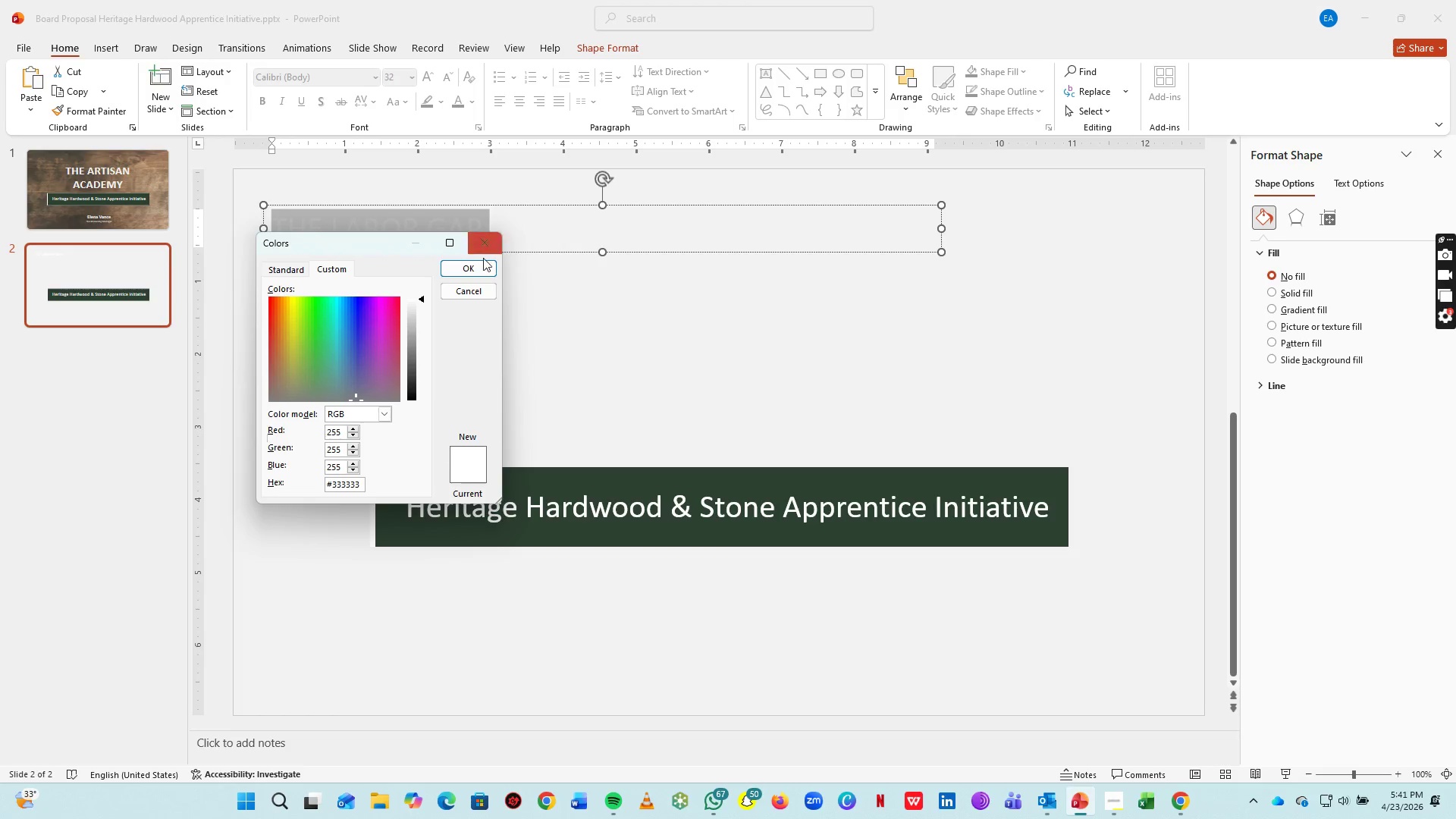 
left_click([479, 270])
 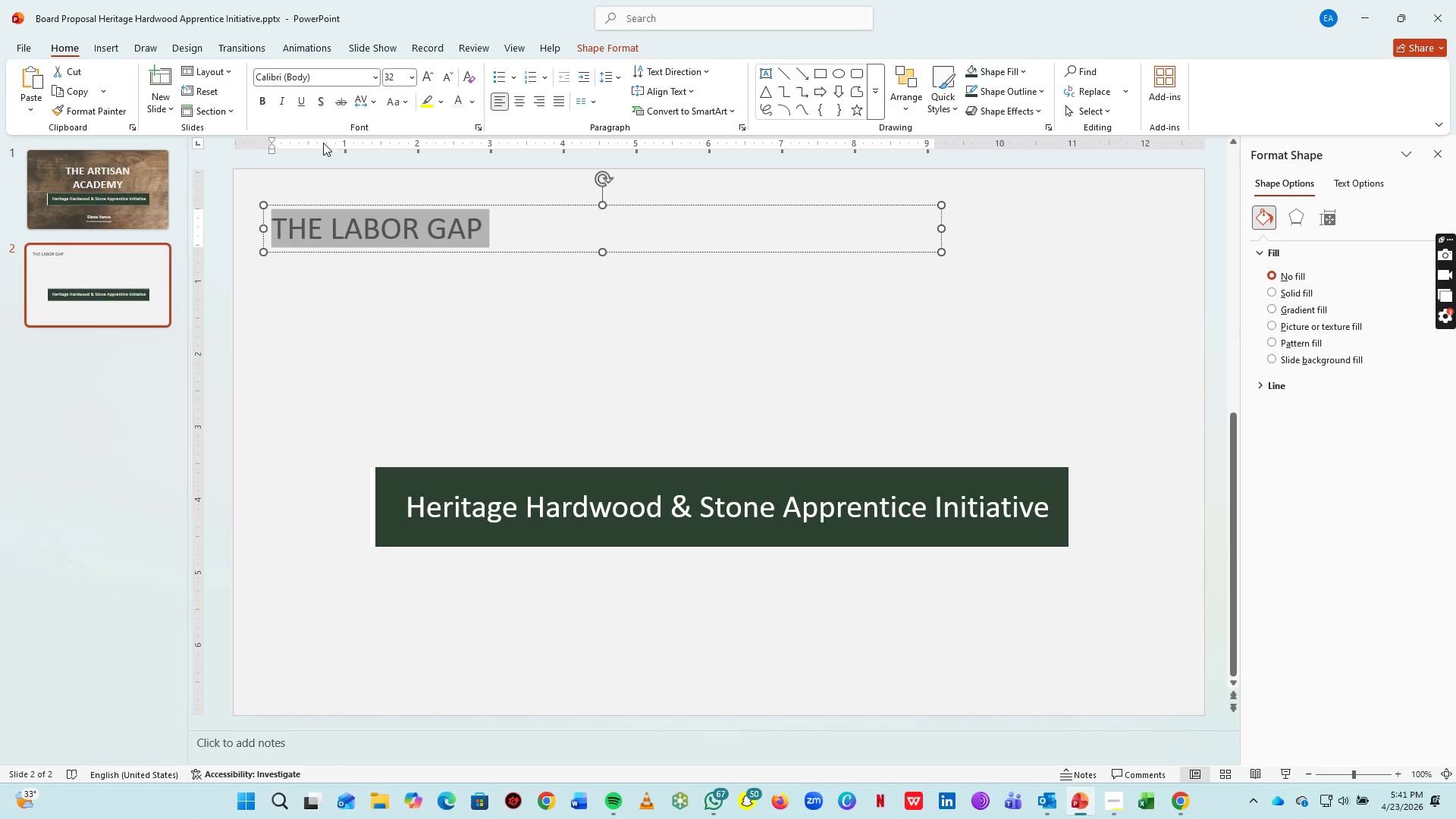 
left_click([265, 102])
 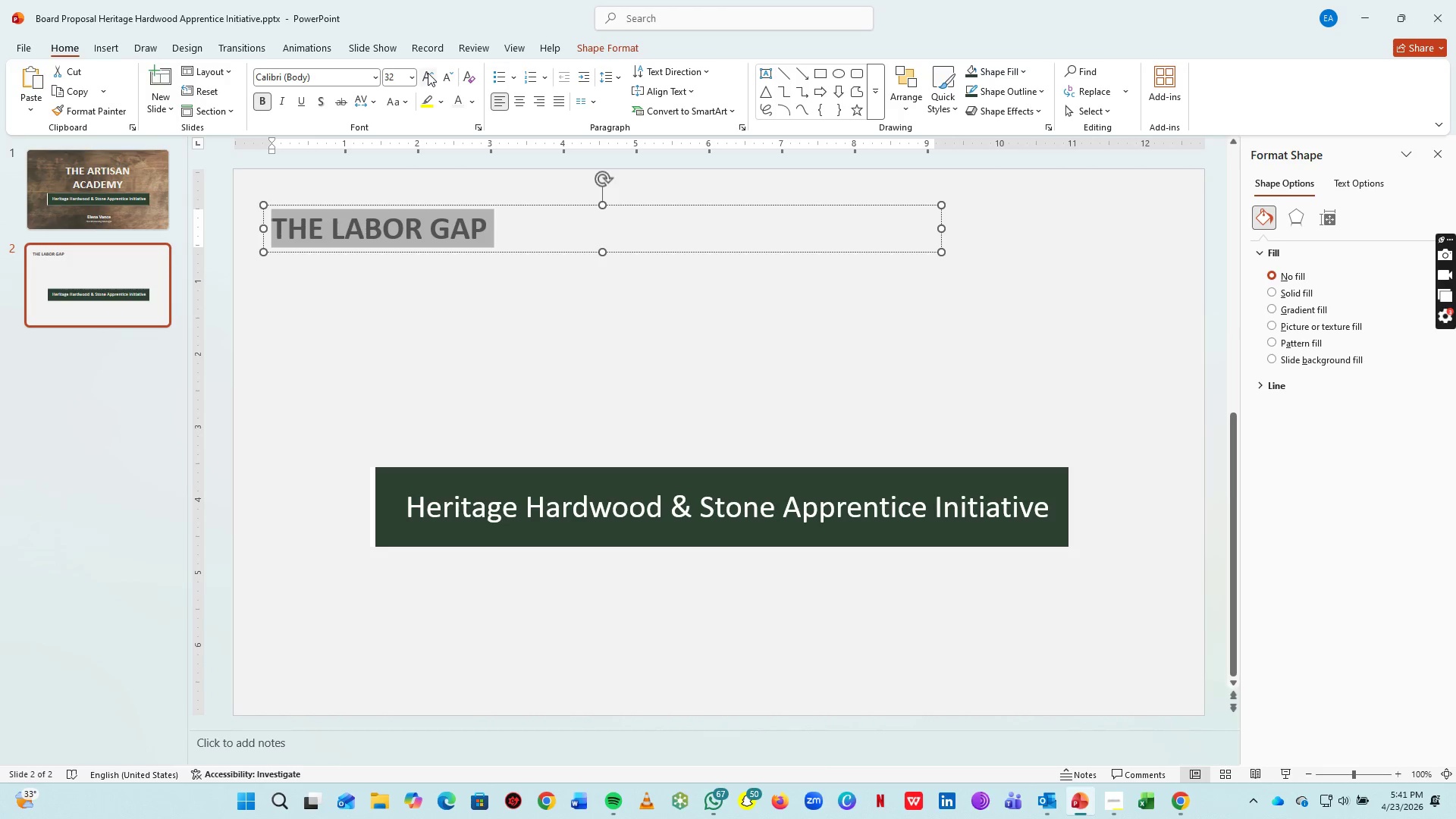 
double_click([428, 73])
 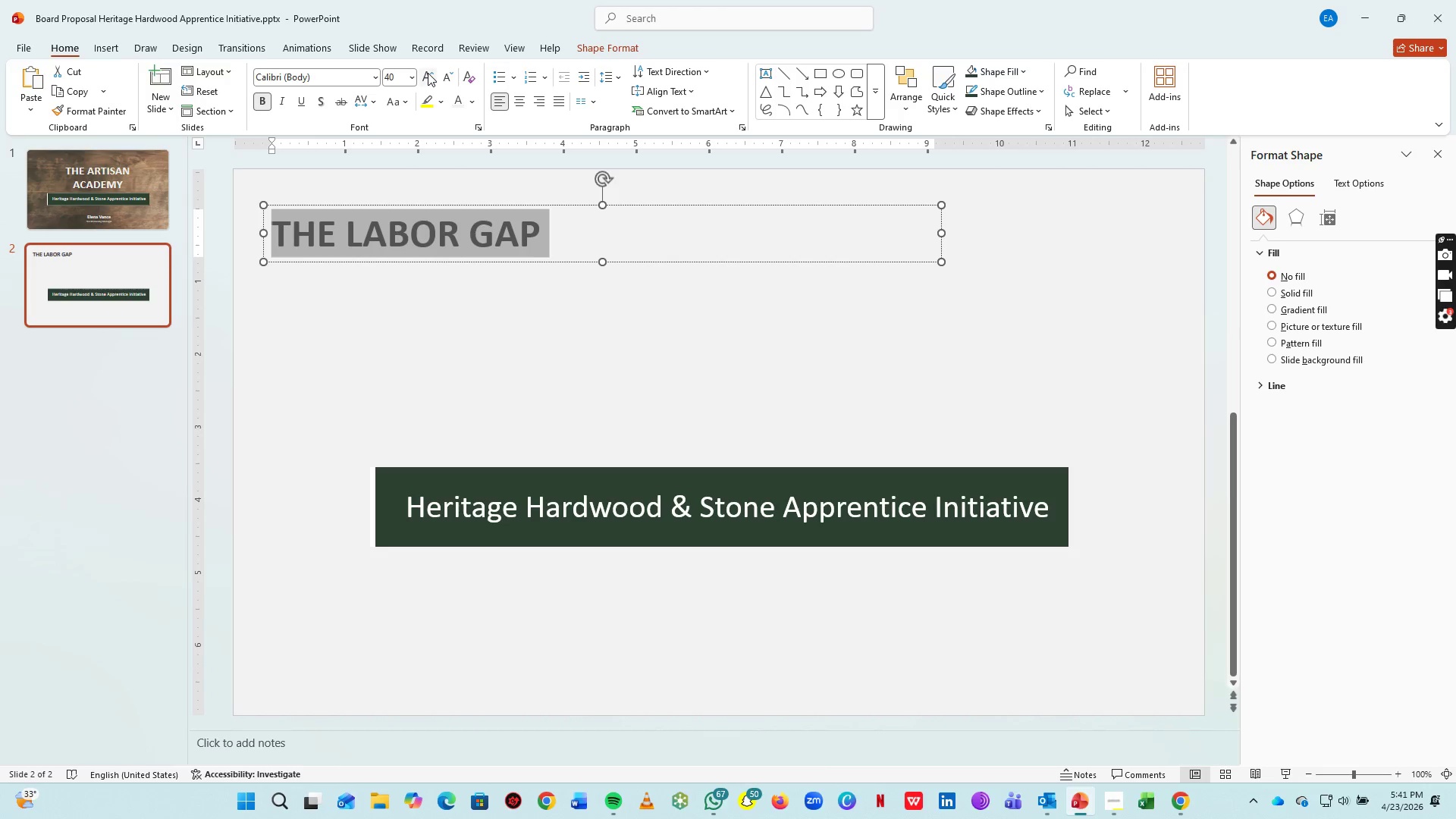 
left_click([428, 73])
 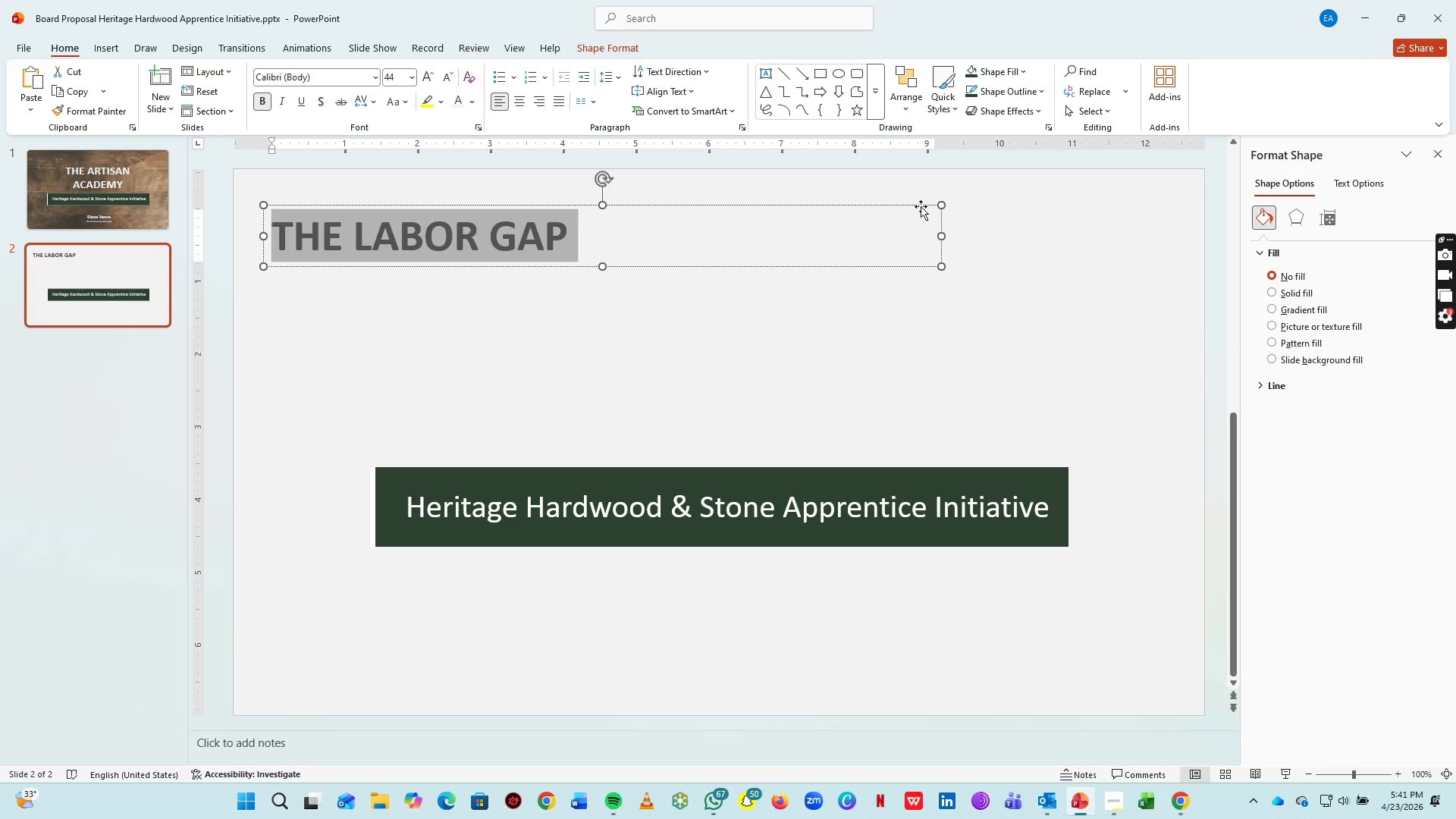 
left_click_drag(start_coordinate=[945, 235], to_coordinate=[576, 248])
 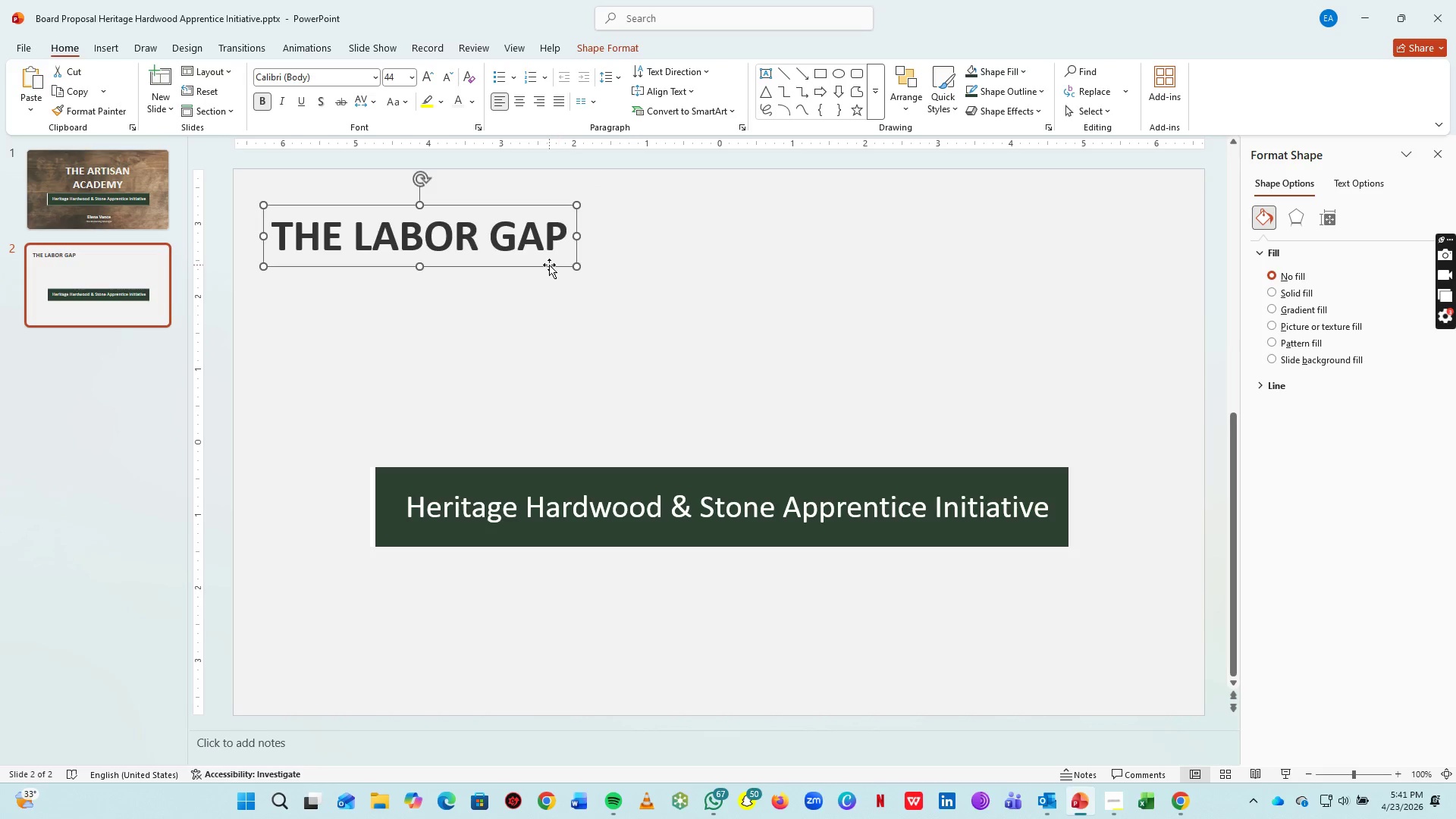 
left_click_drag(start_coordinate=[549, 265], to_coordinate=[547, 240])
 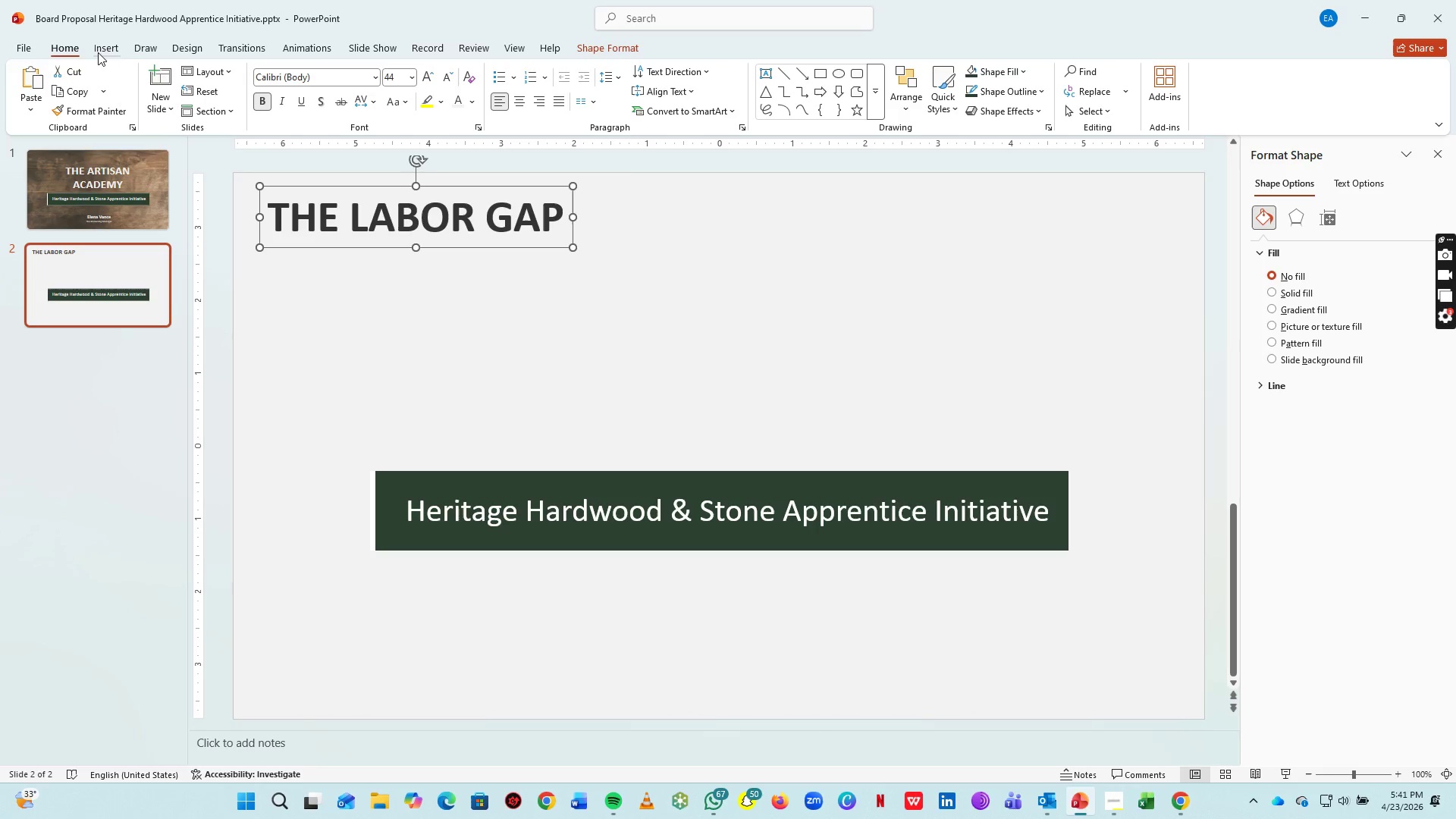 
left_click([112, 49])
 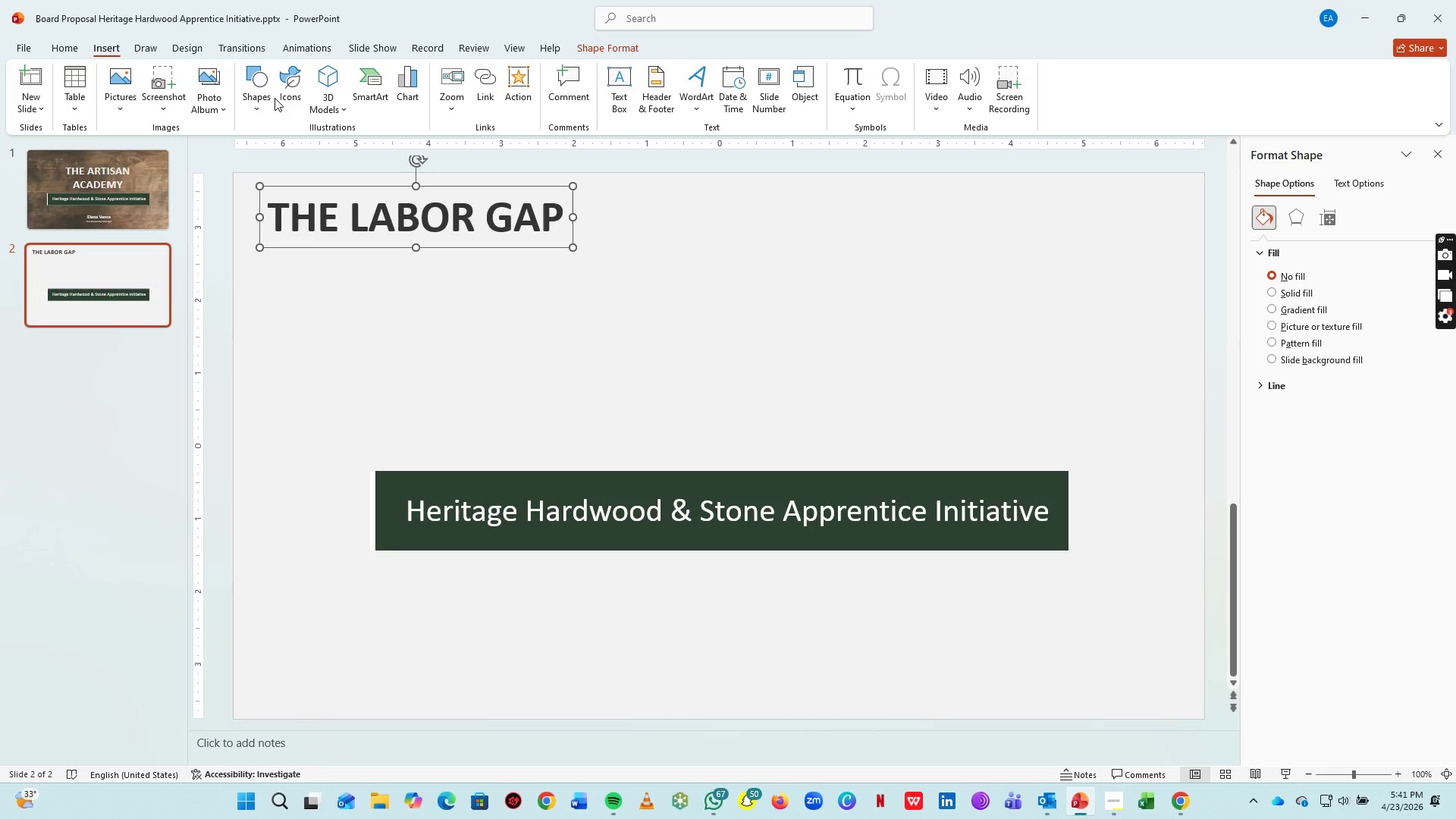 
left_click([262, 86])
 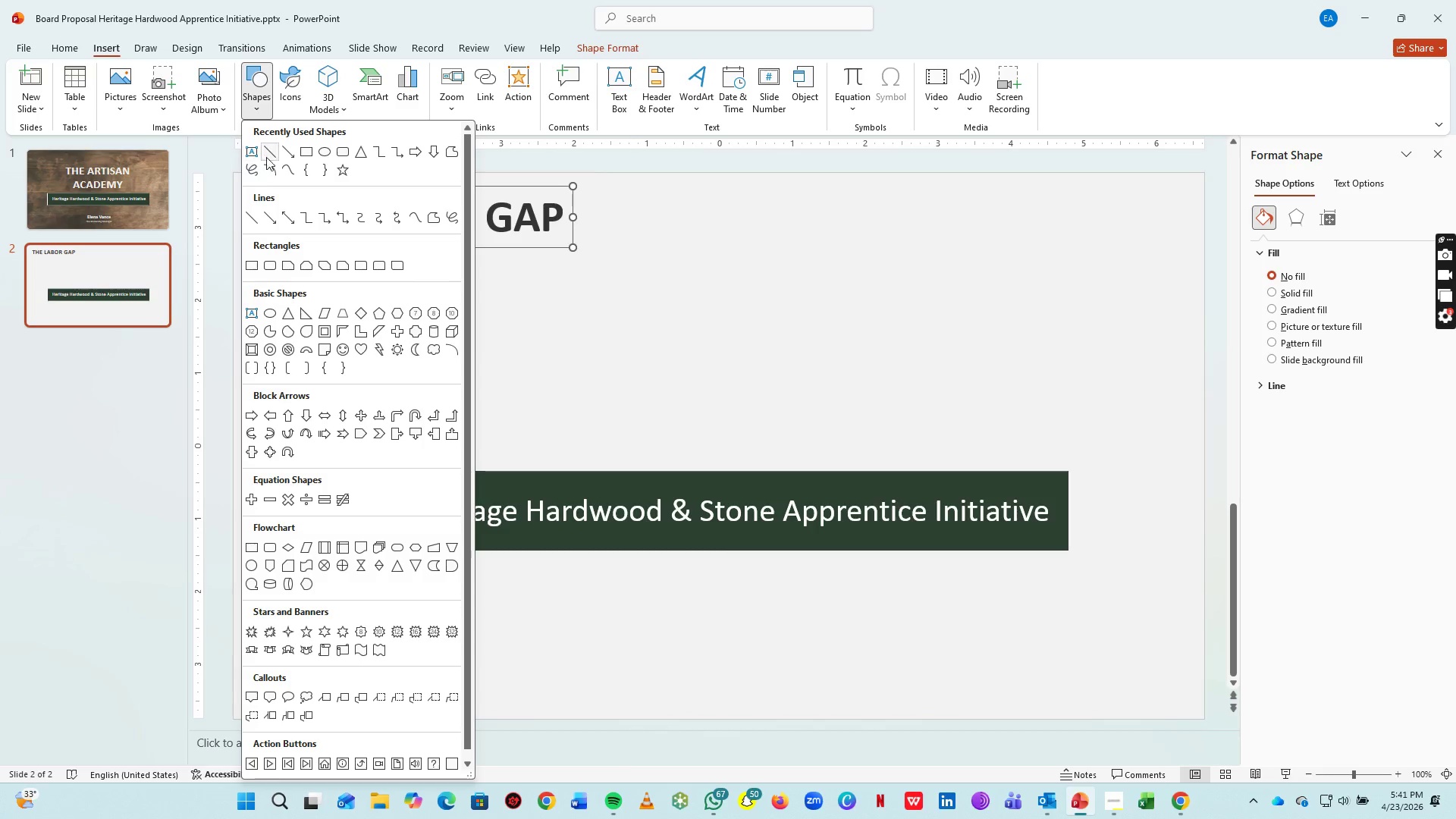 
left_click([271, 155])
 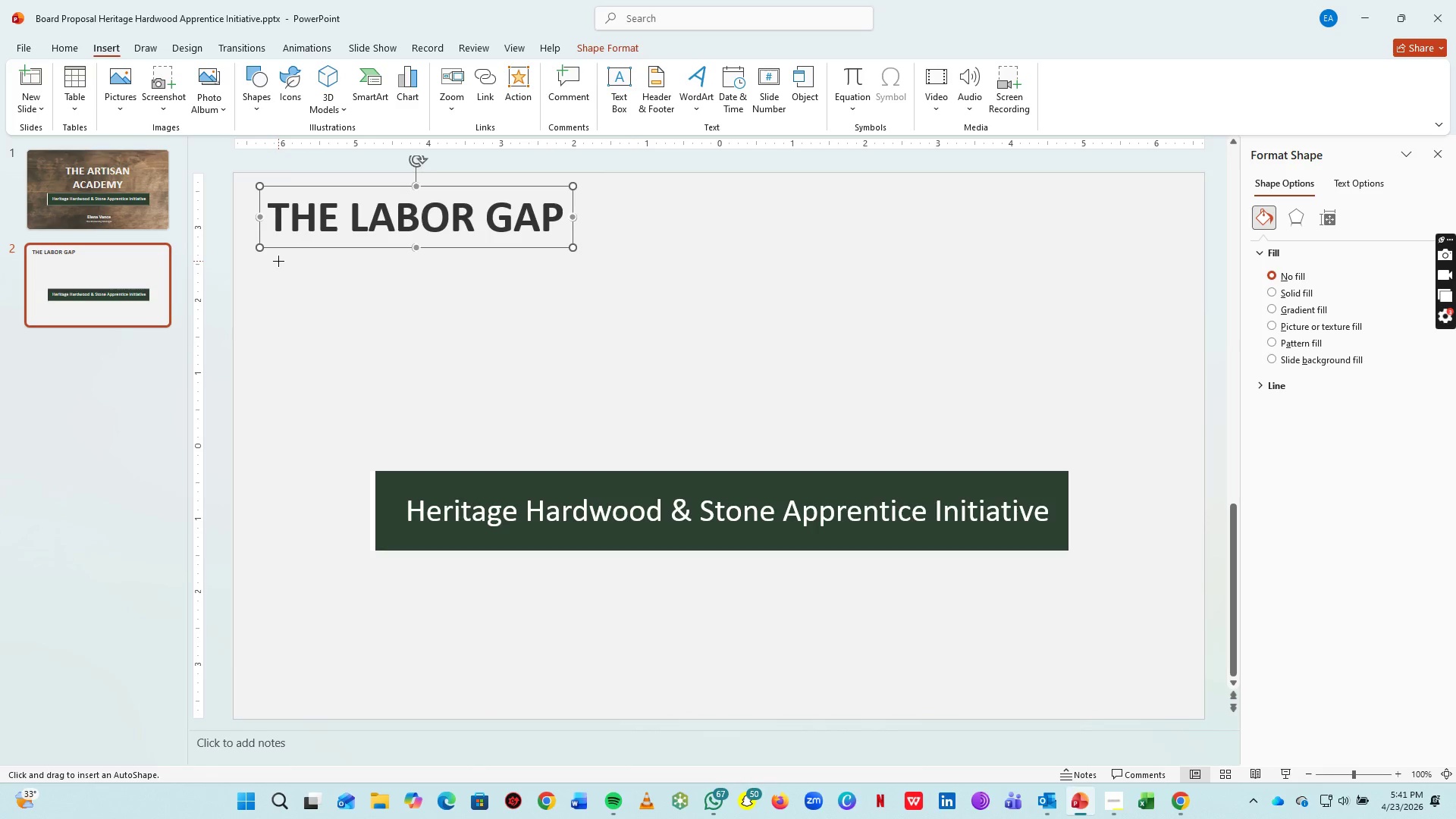 
left_click_drag(start_coordinate=[278, 261], to_coordinate=[406, 260])
 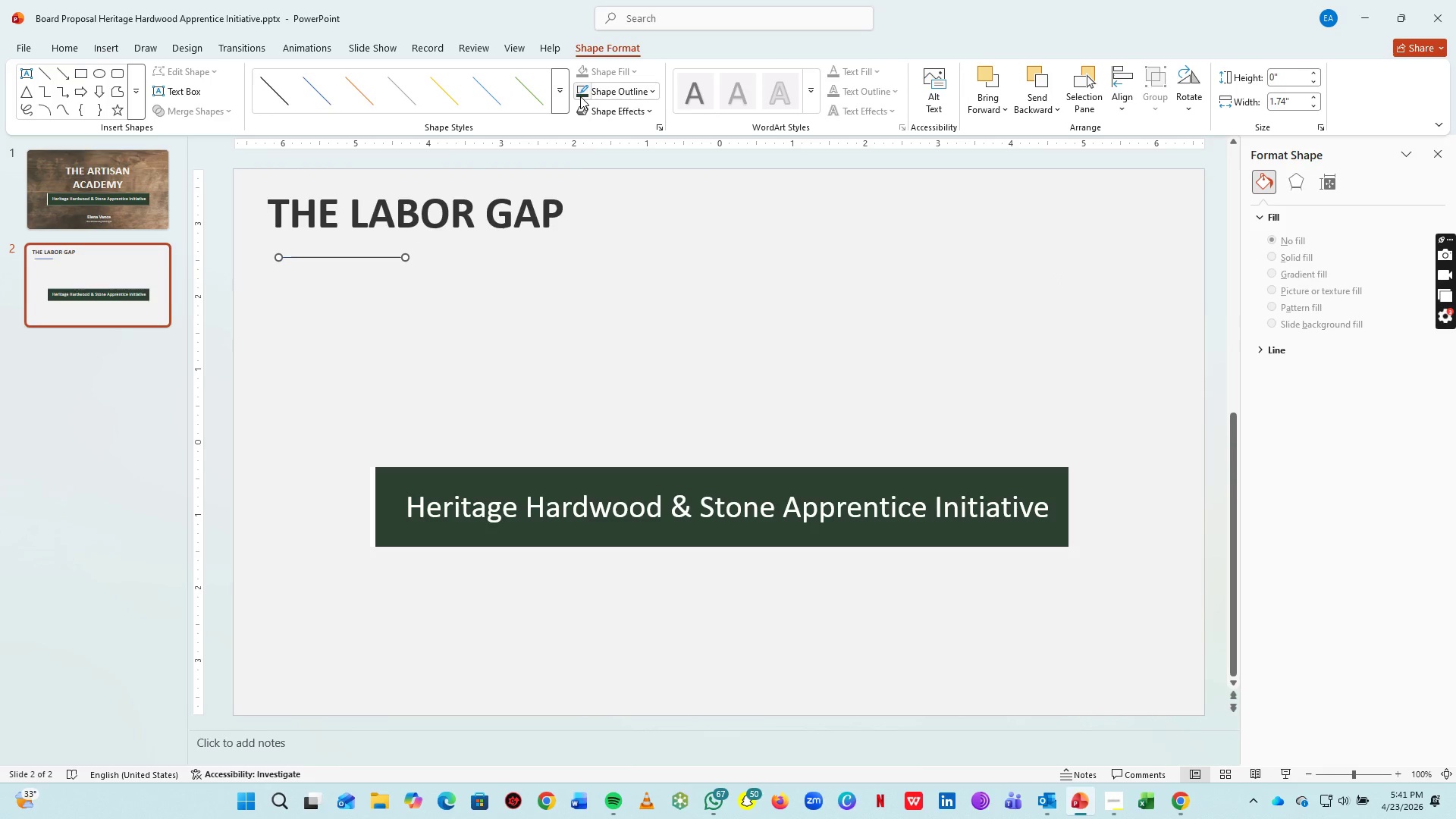 
left_click([633, 88])
 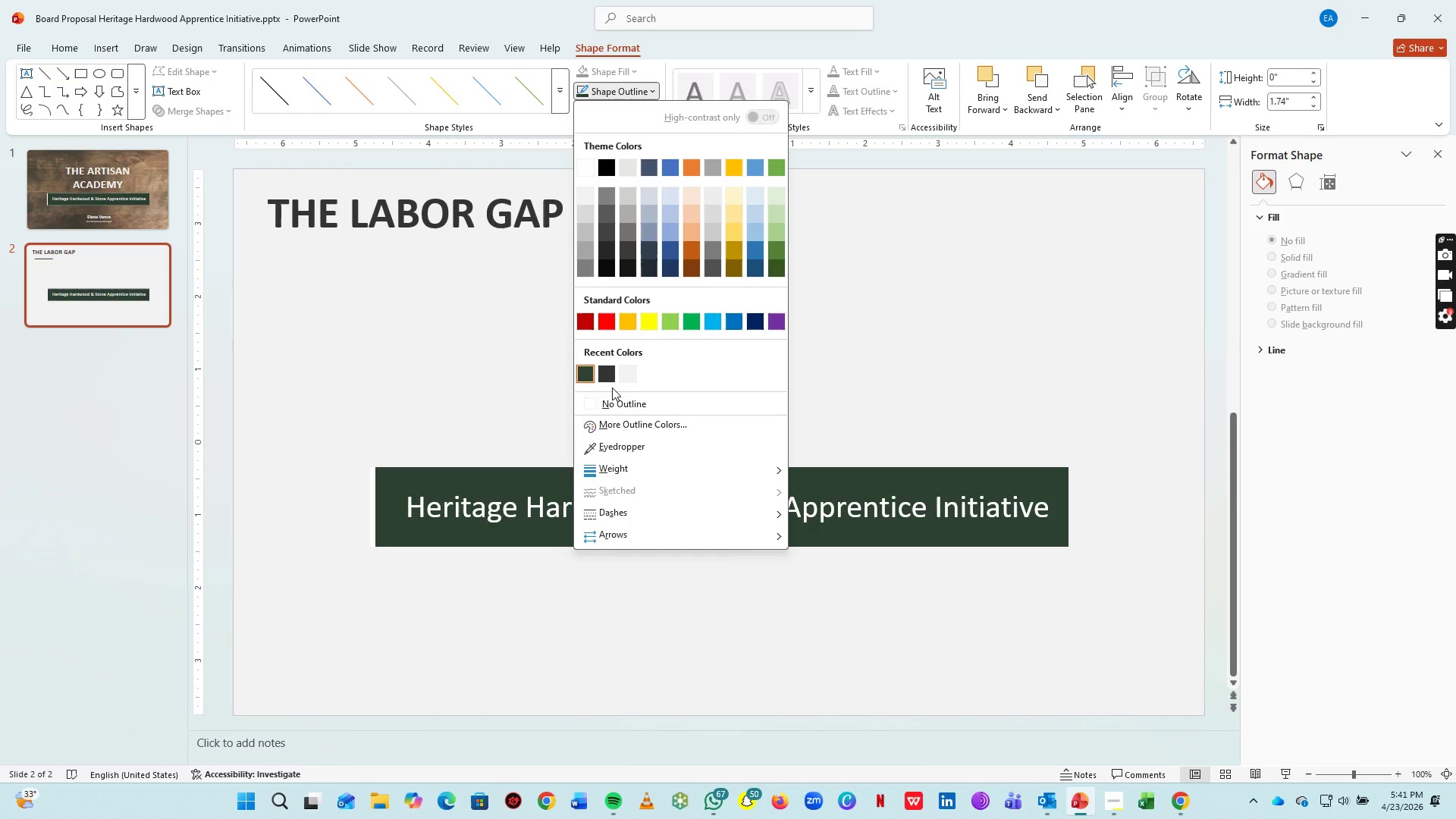 
left_click([603, 372])
 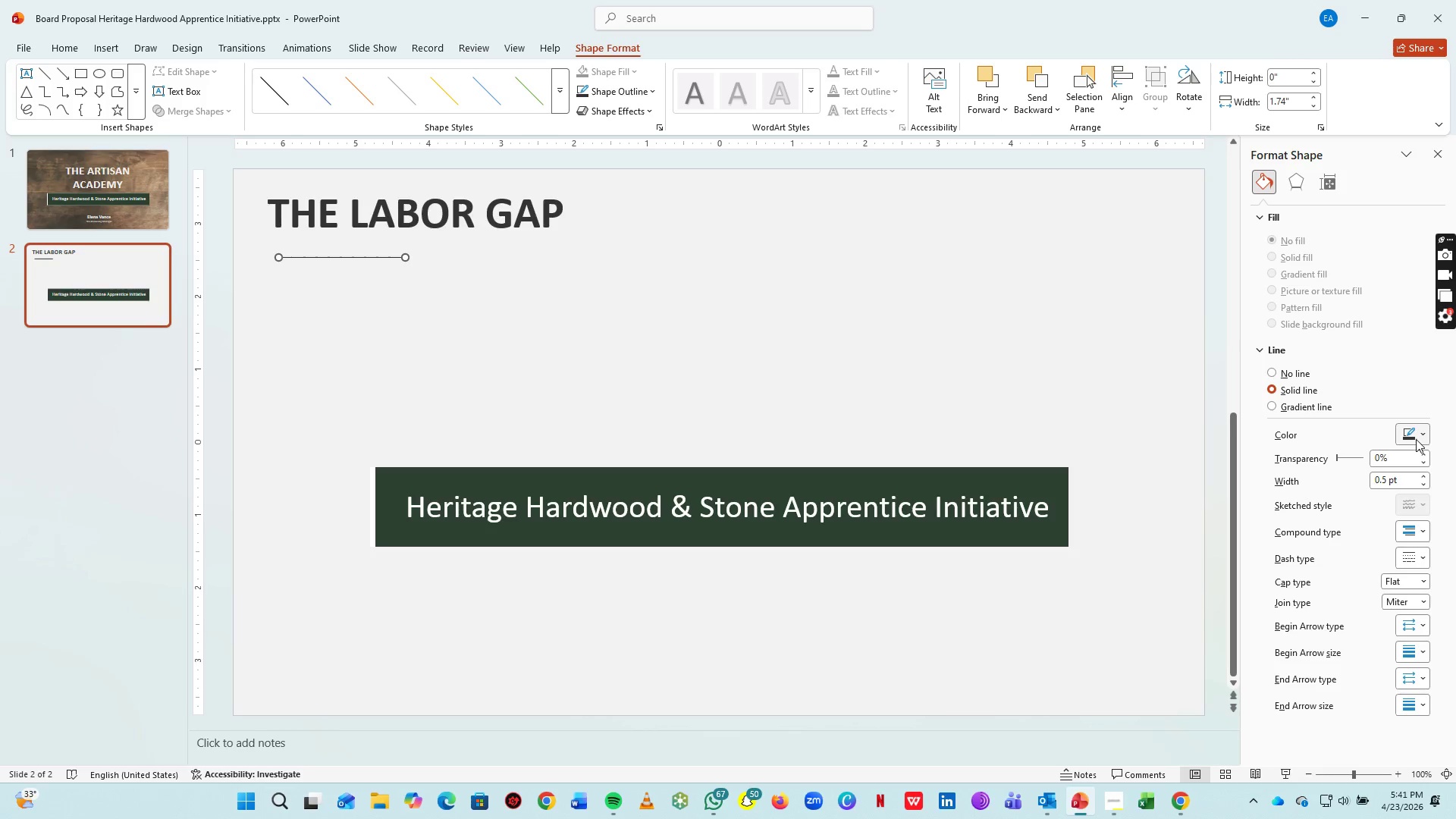 
double_click([1426, 472])
 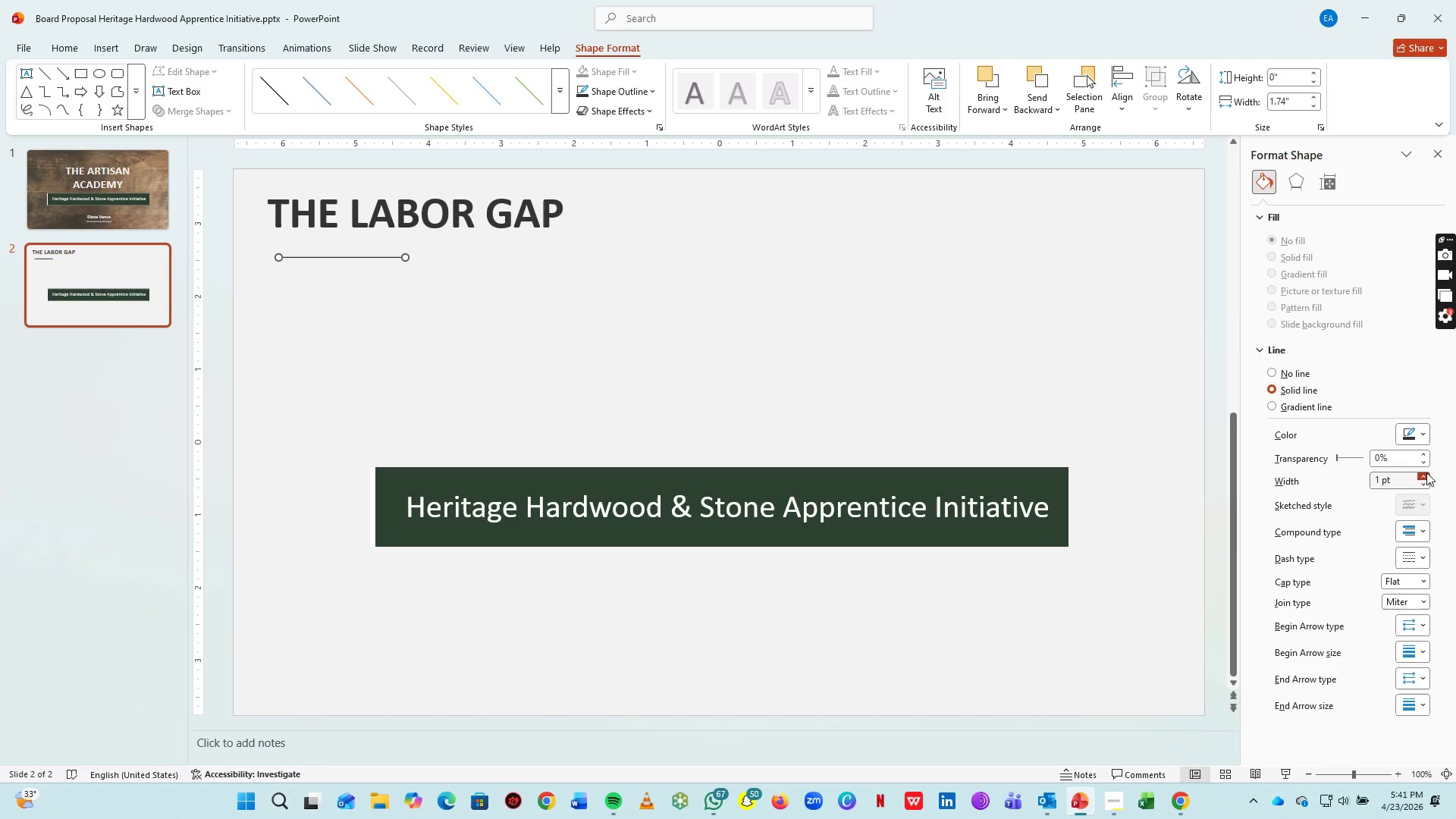 
triple_click([1426, 472])
 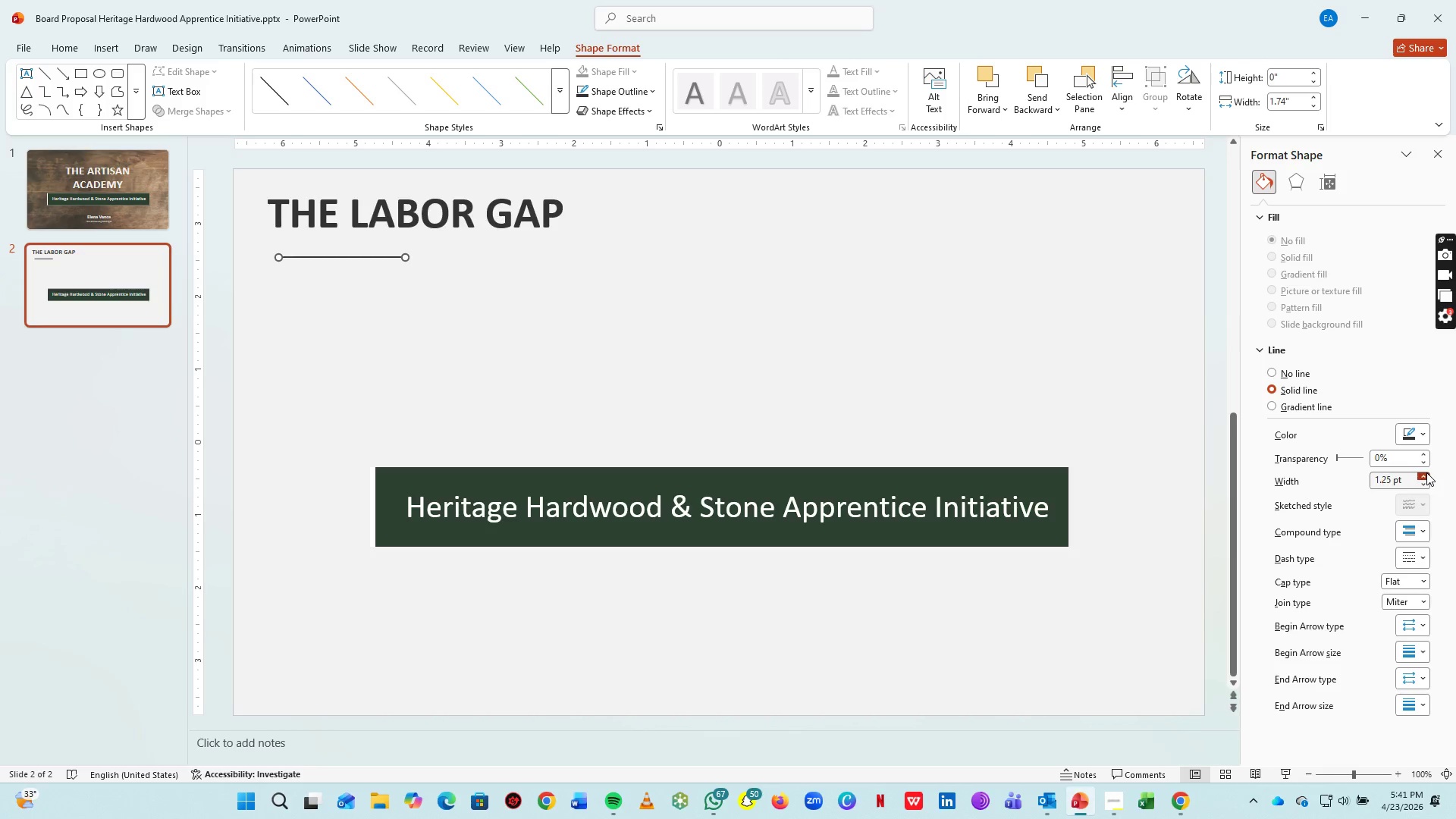 
triple_click([1426, 472])
 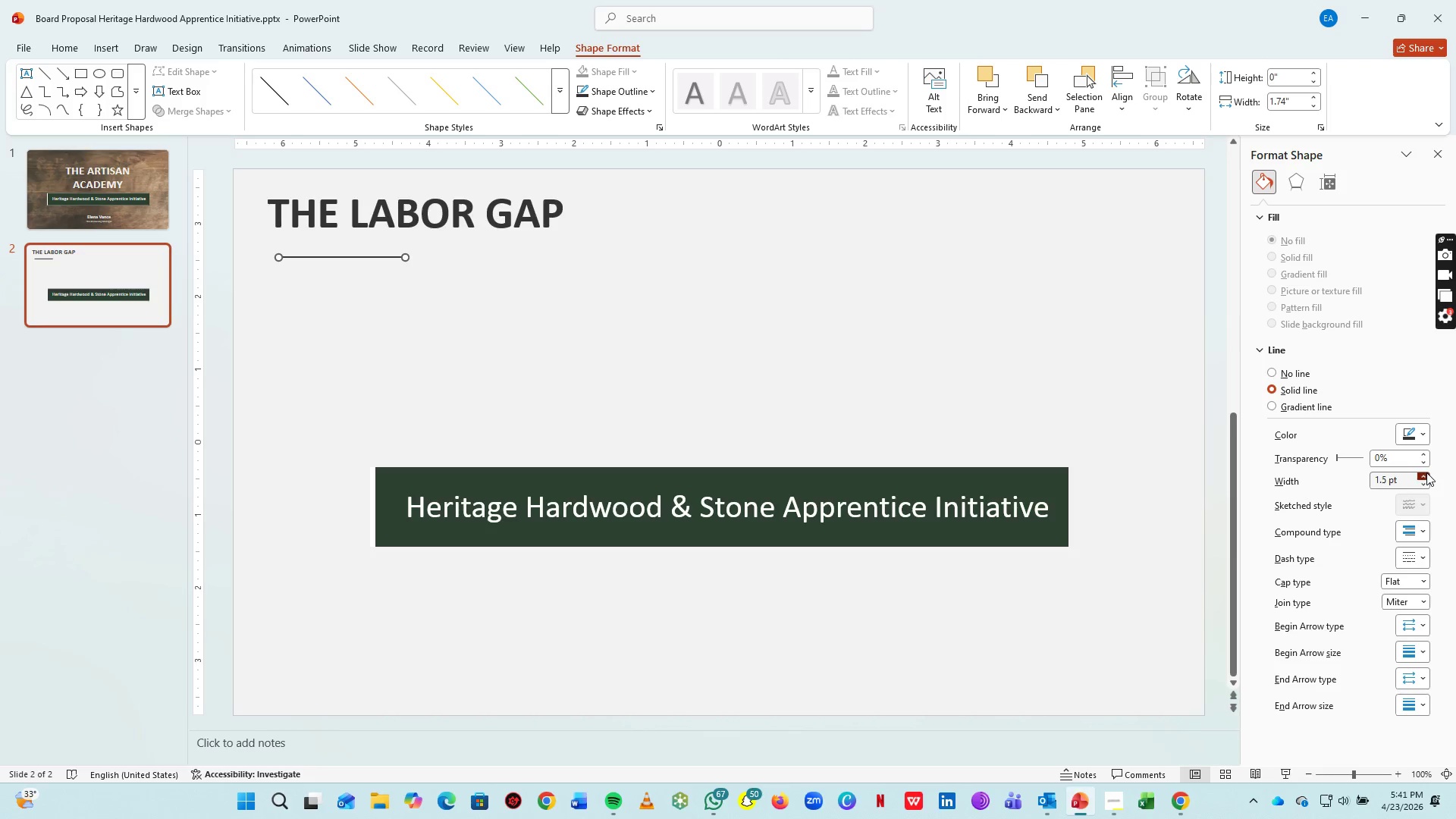 
triple_click([1426, 472])
 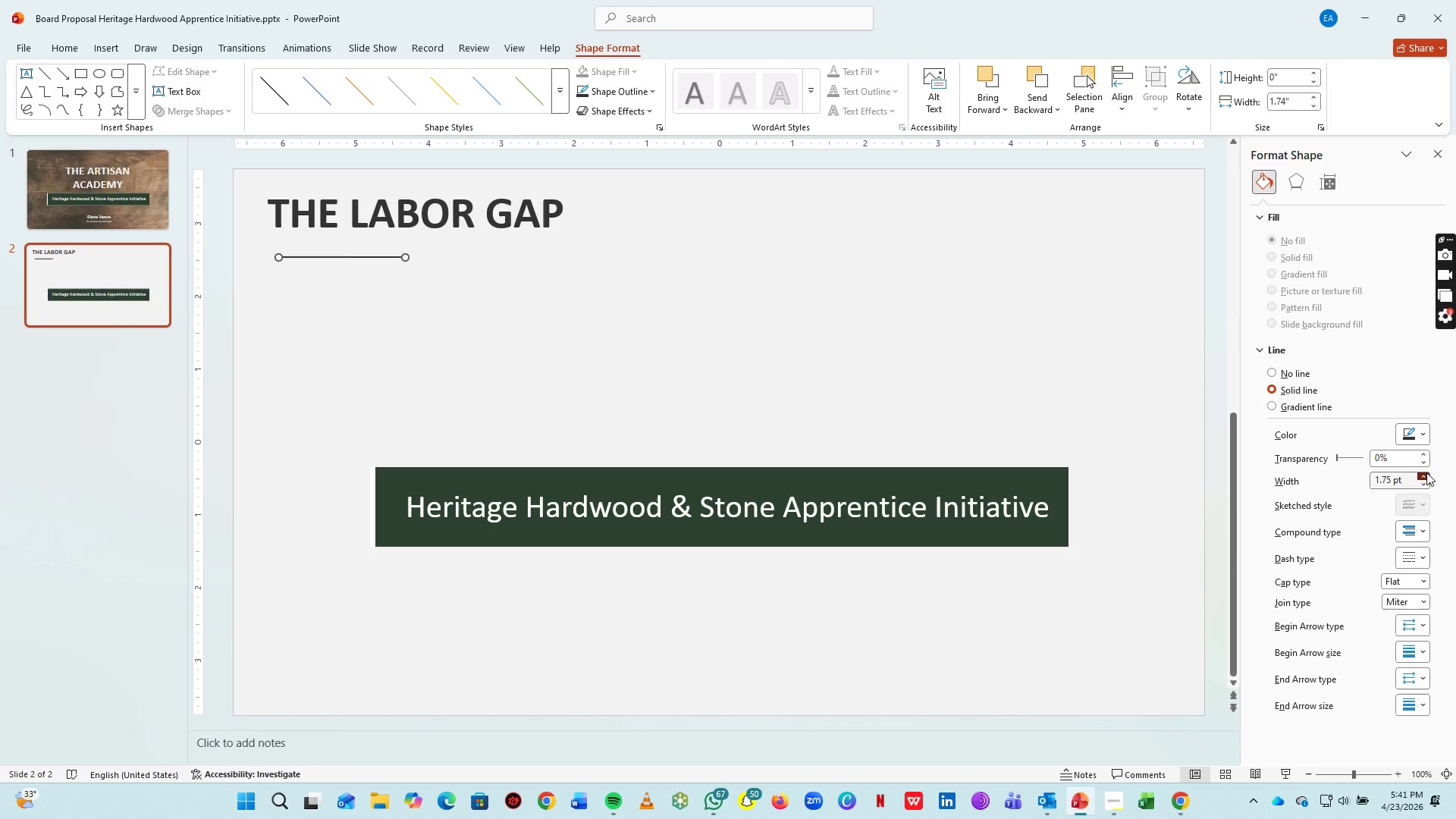 
triple_click([1426, 472])
 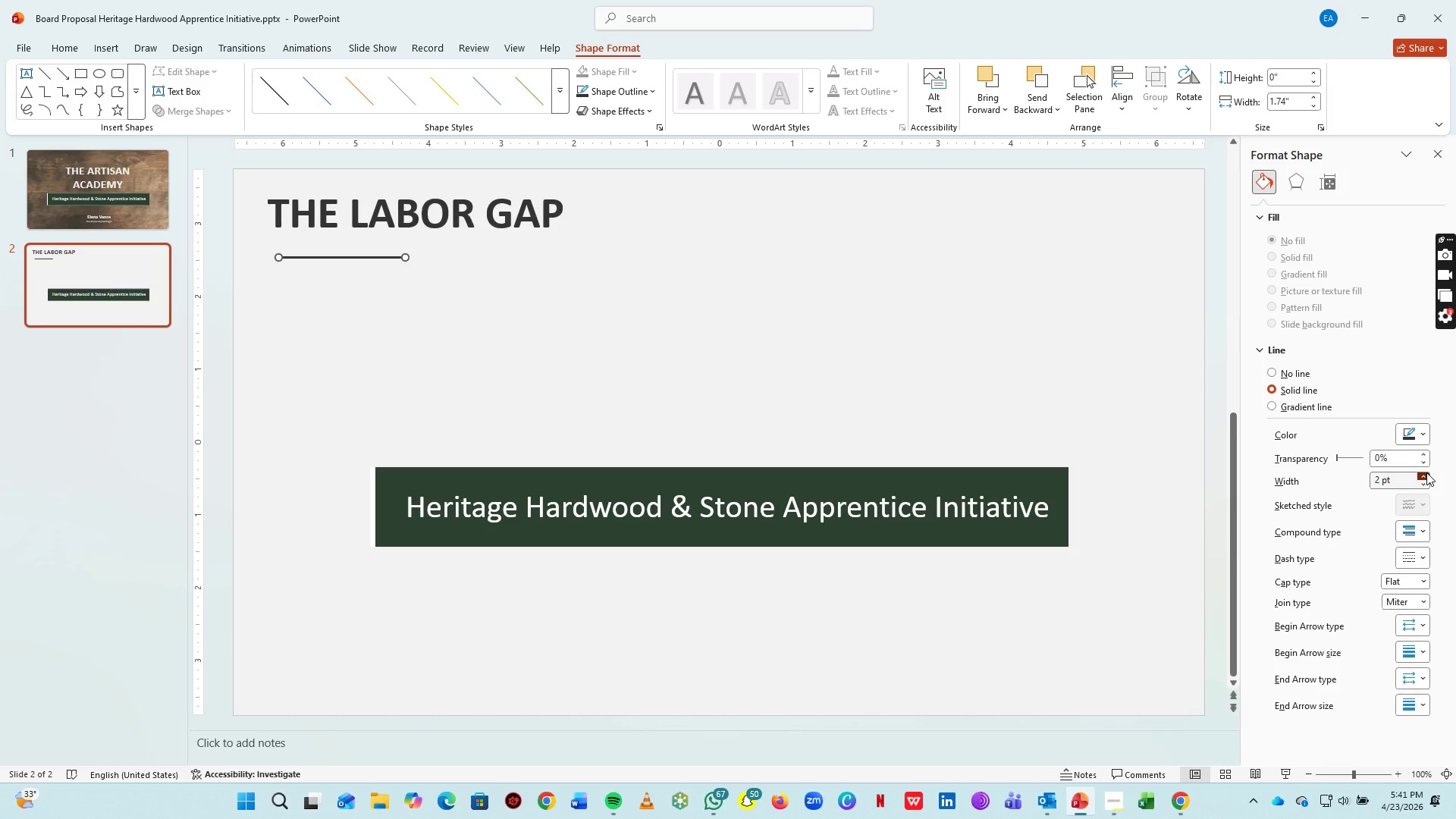 
triple_click([1426, 472])
 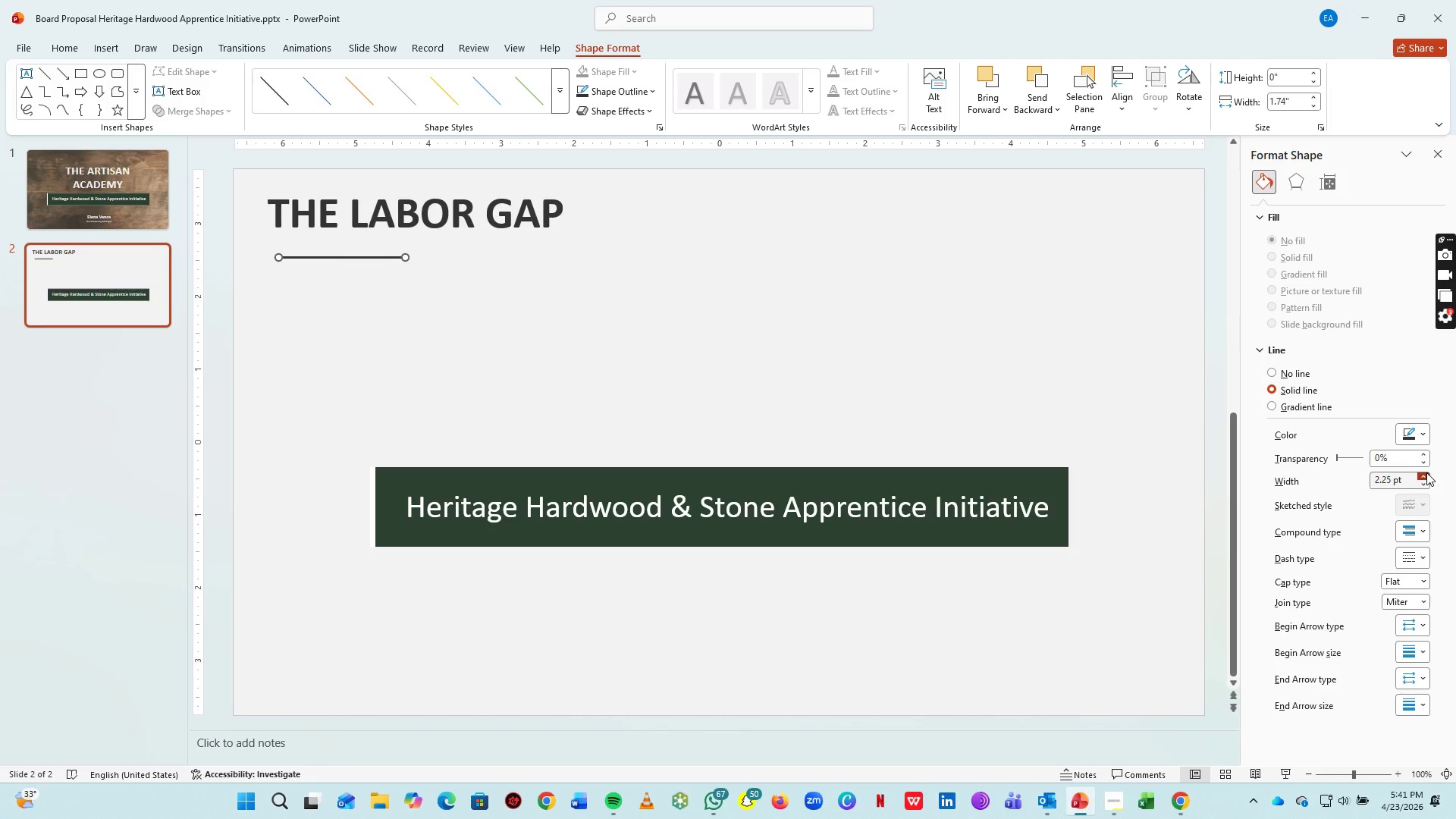 
triple_click([1426, 472])
 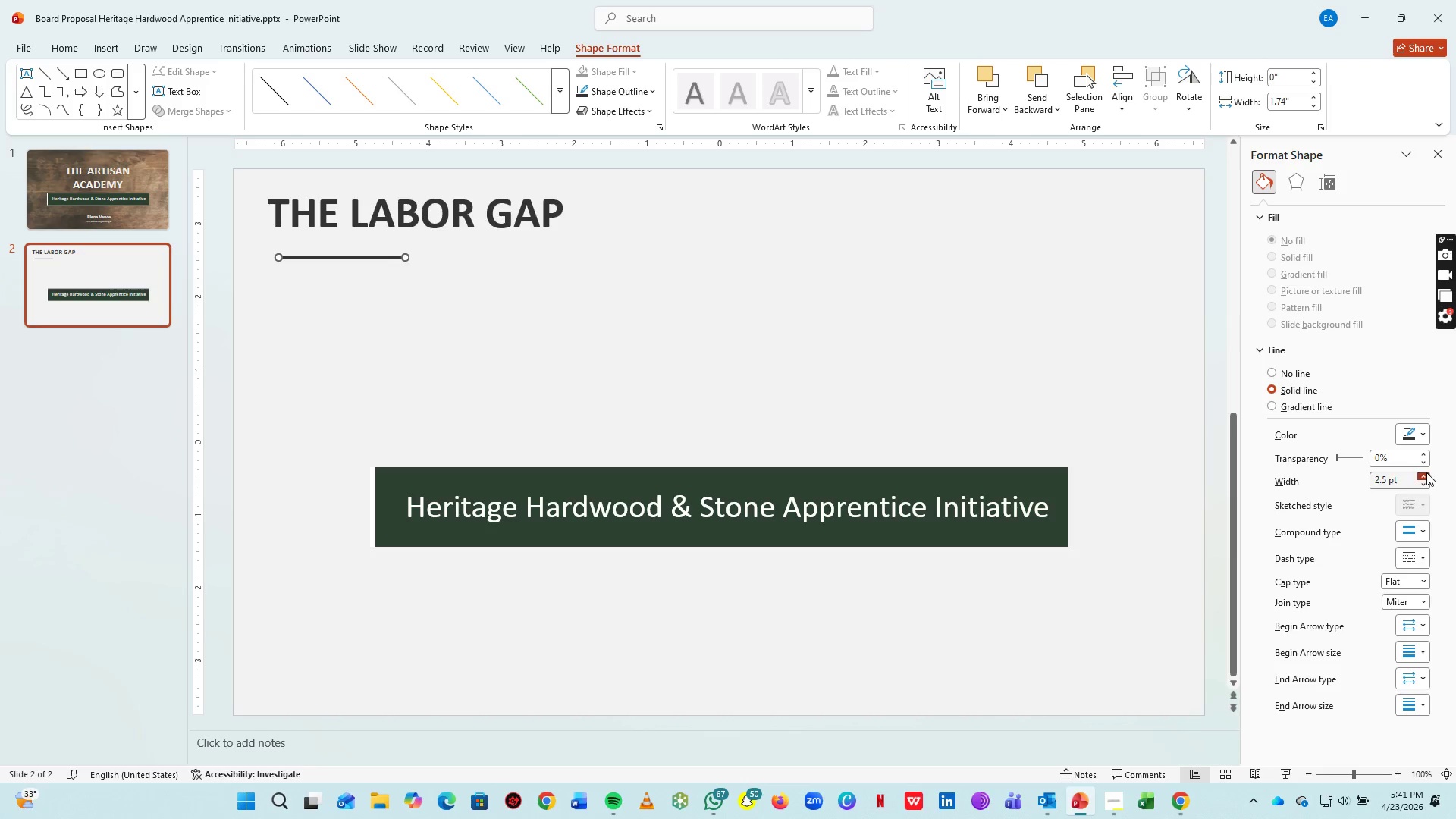 
triple_click([1426, 472])
 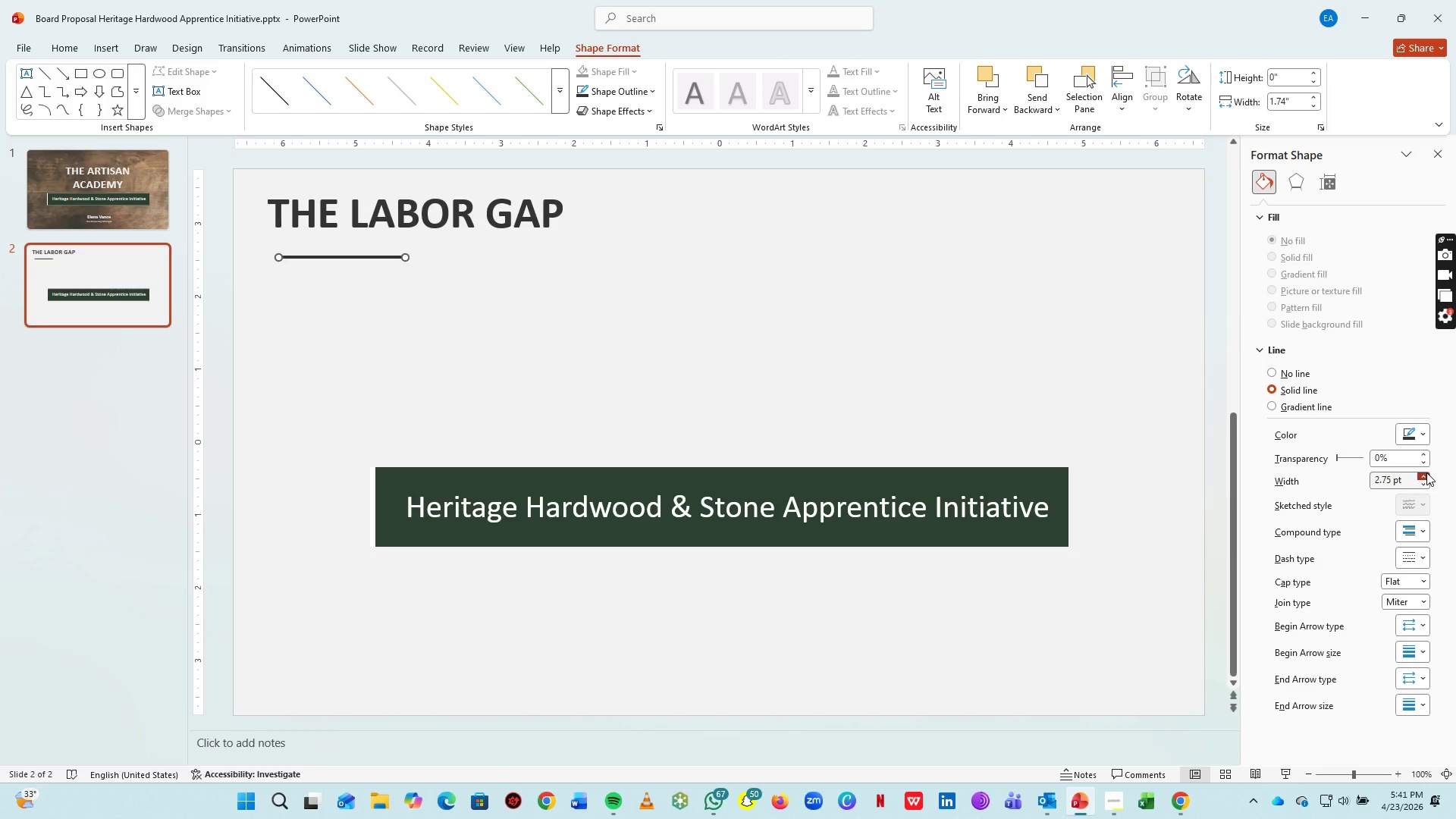 
triple_click([1426, 472])
 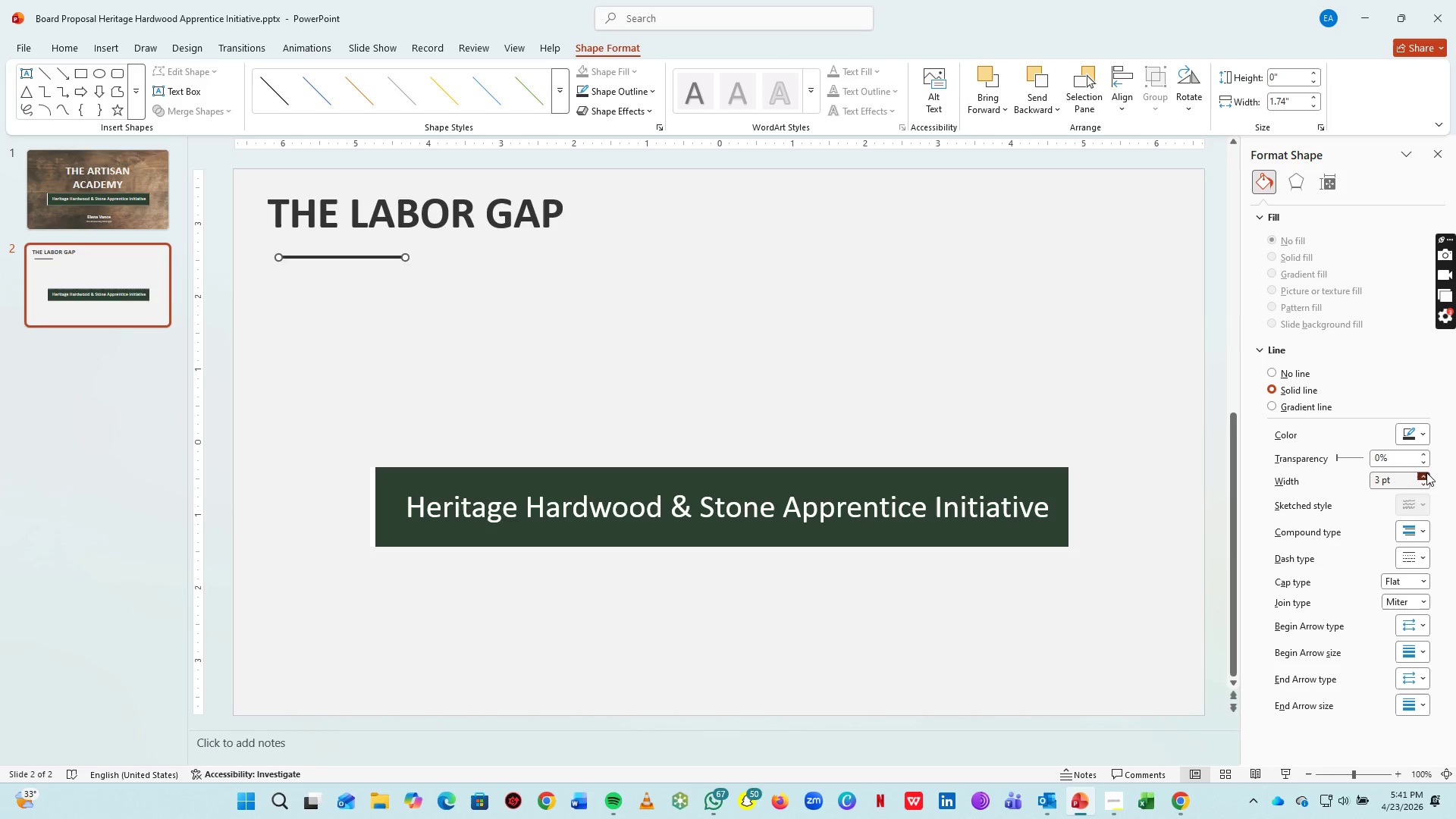 
triple_click([1426, 472])
 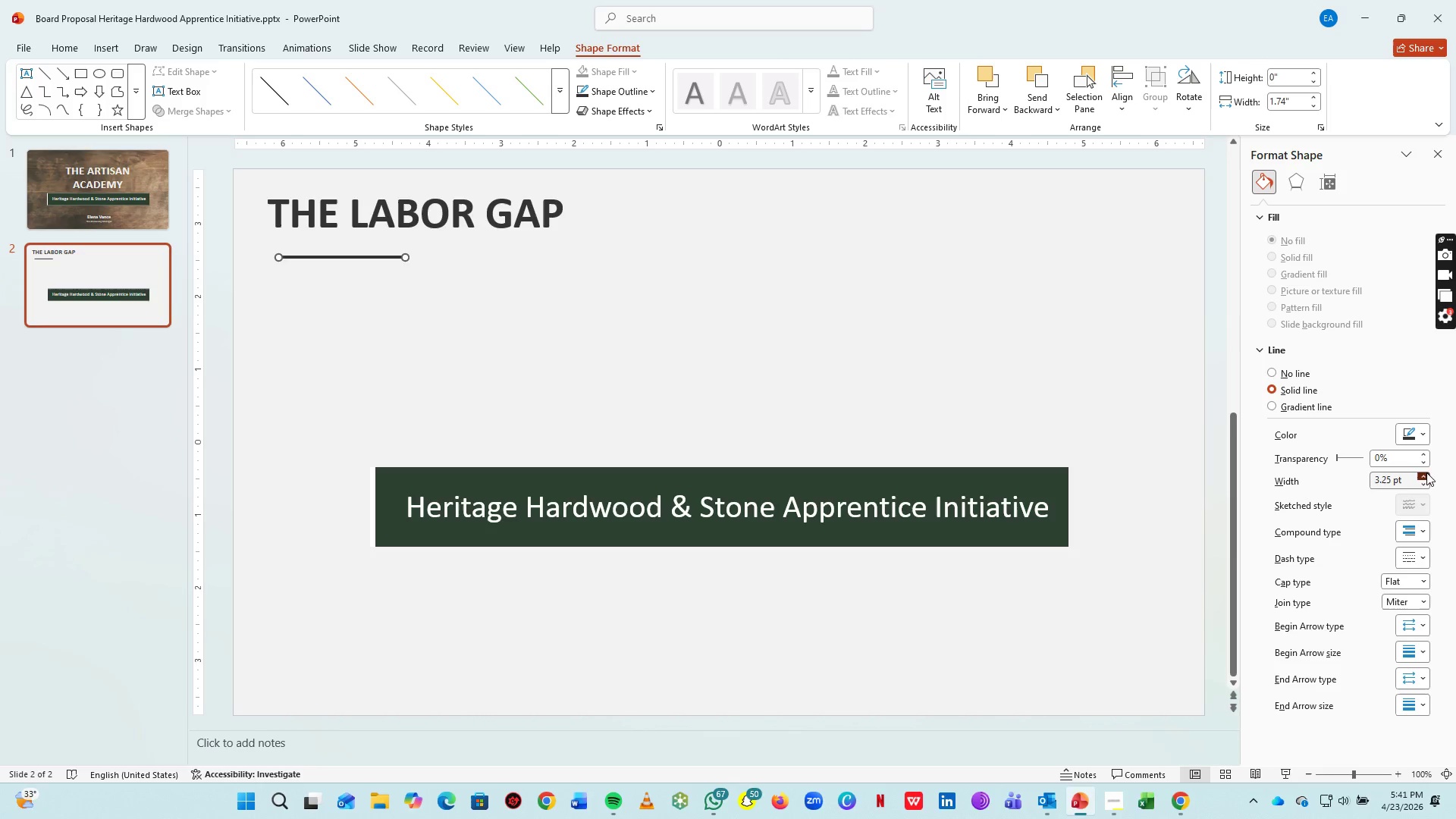 
triple_click([1426, 472])
 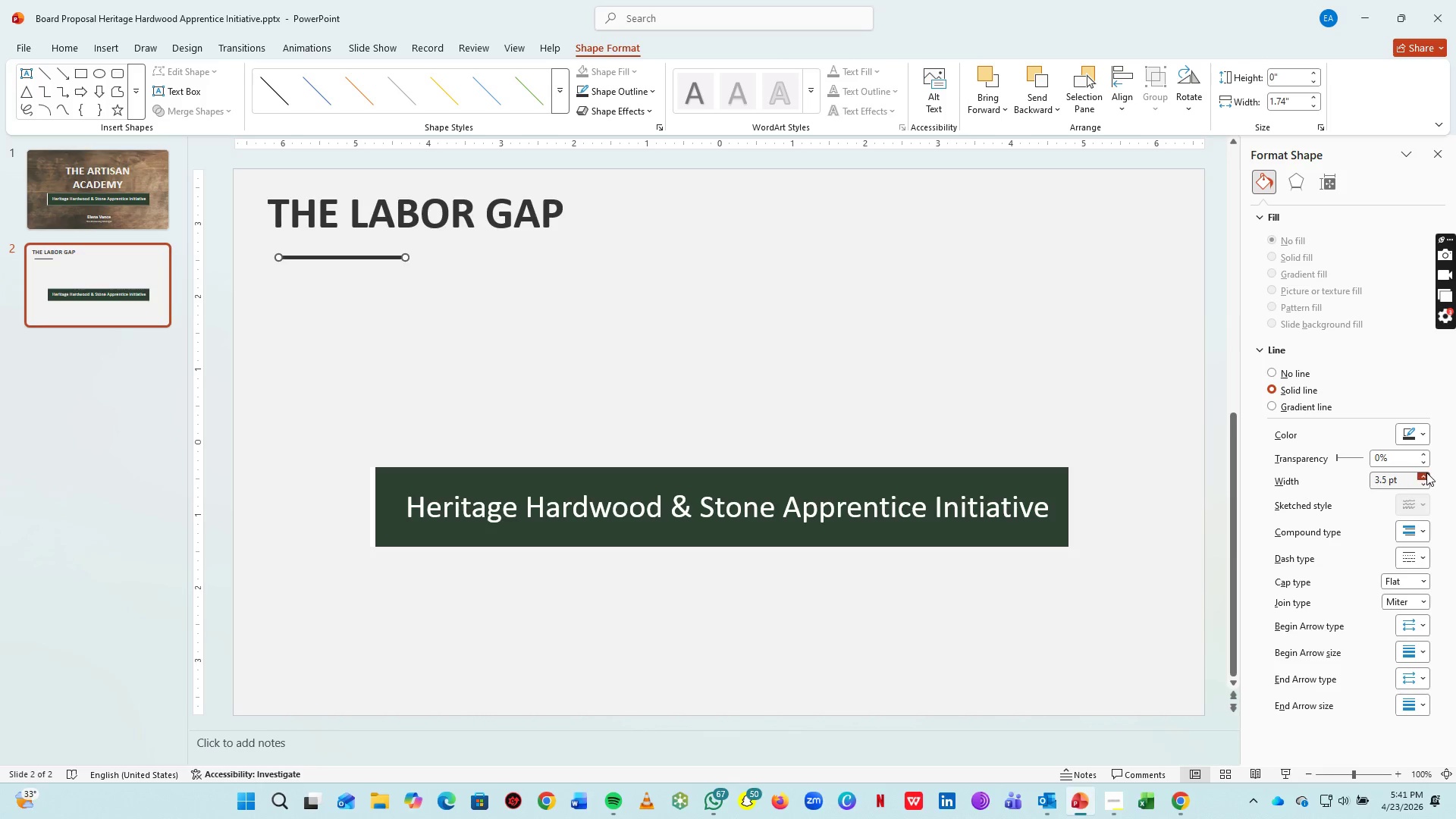 
triple_click([1426, 472])
 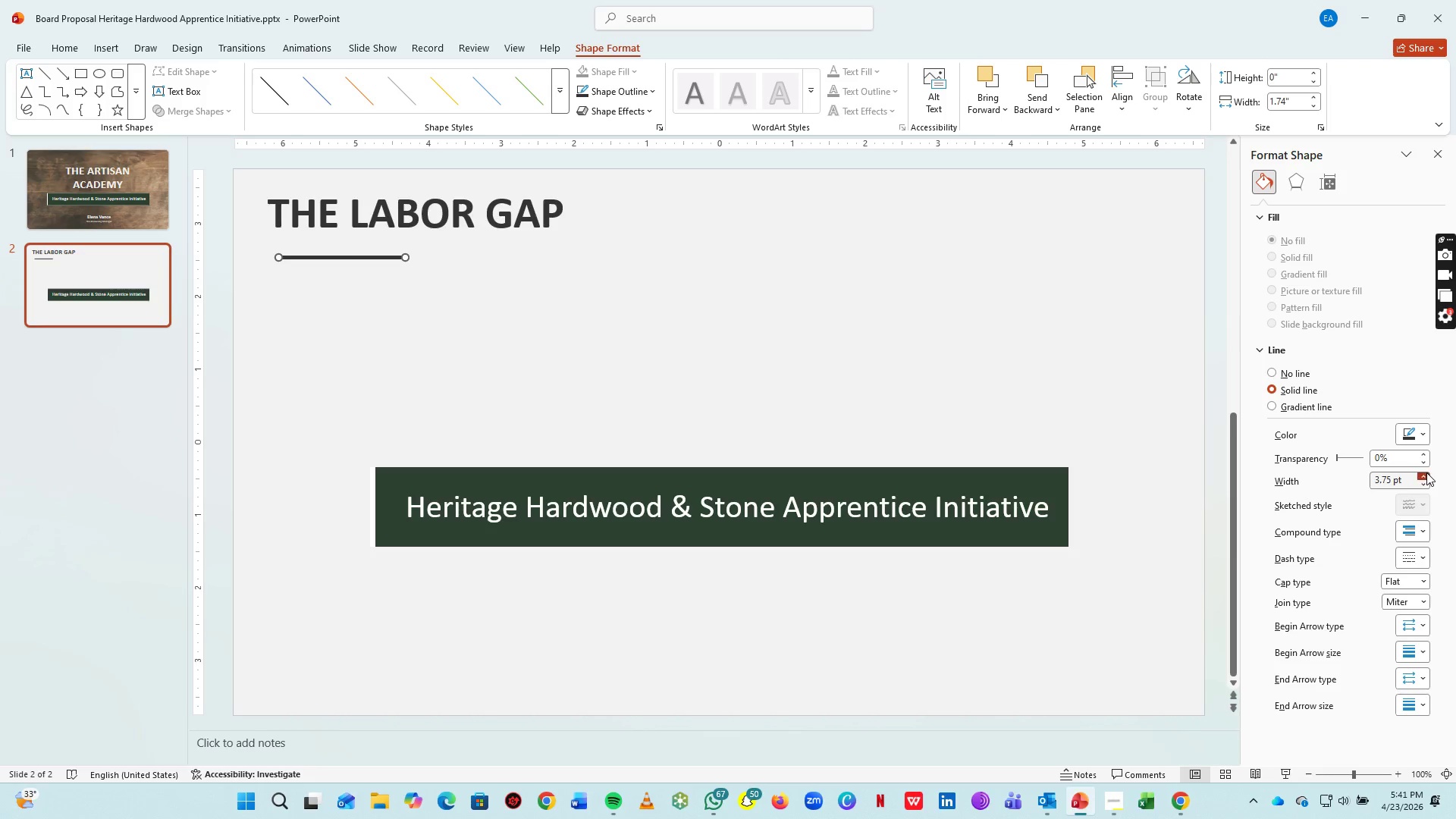 
triple_click([1426, 472])
 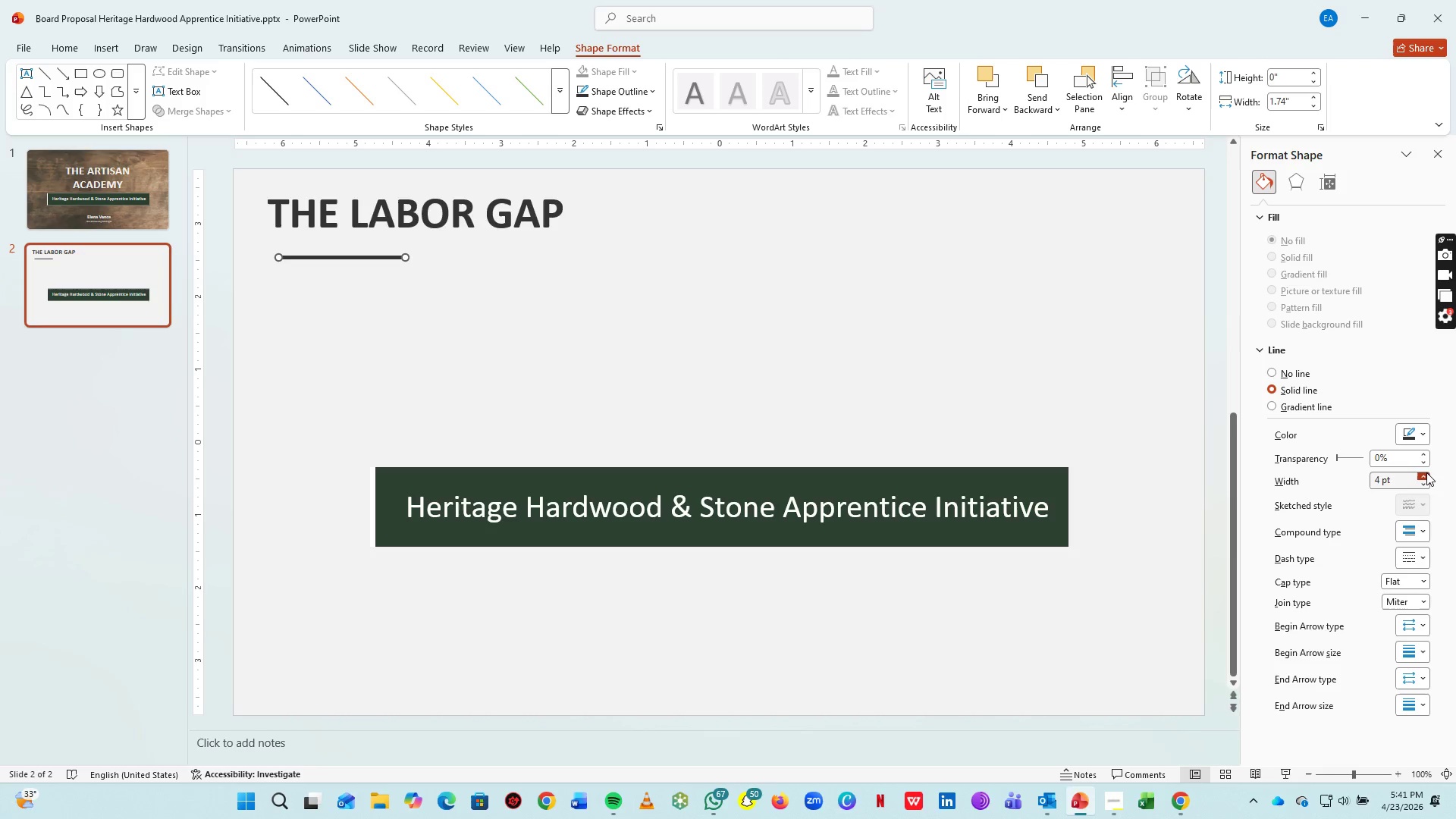 
triple_click([1426, 472])
 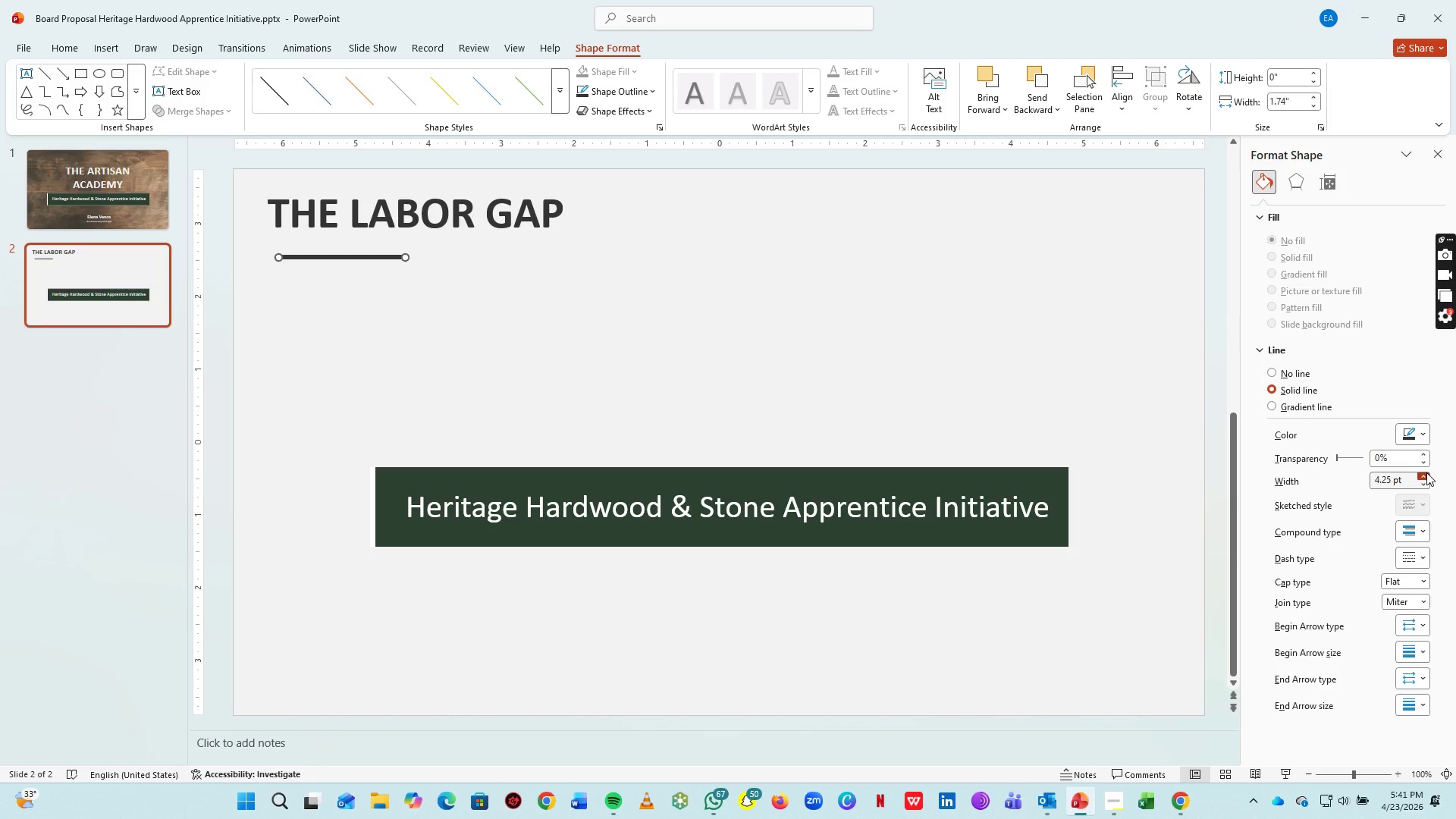 
left_click([1426, 472])
 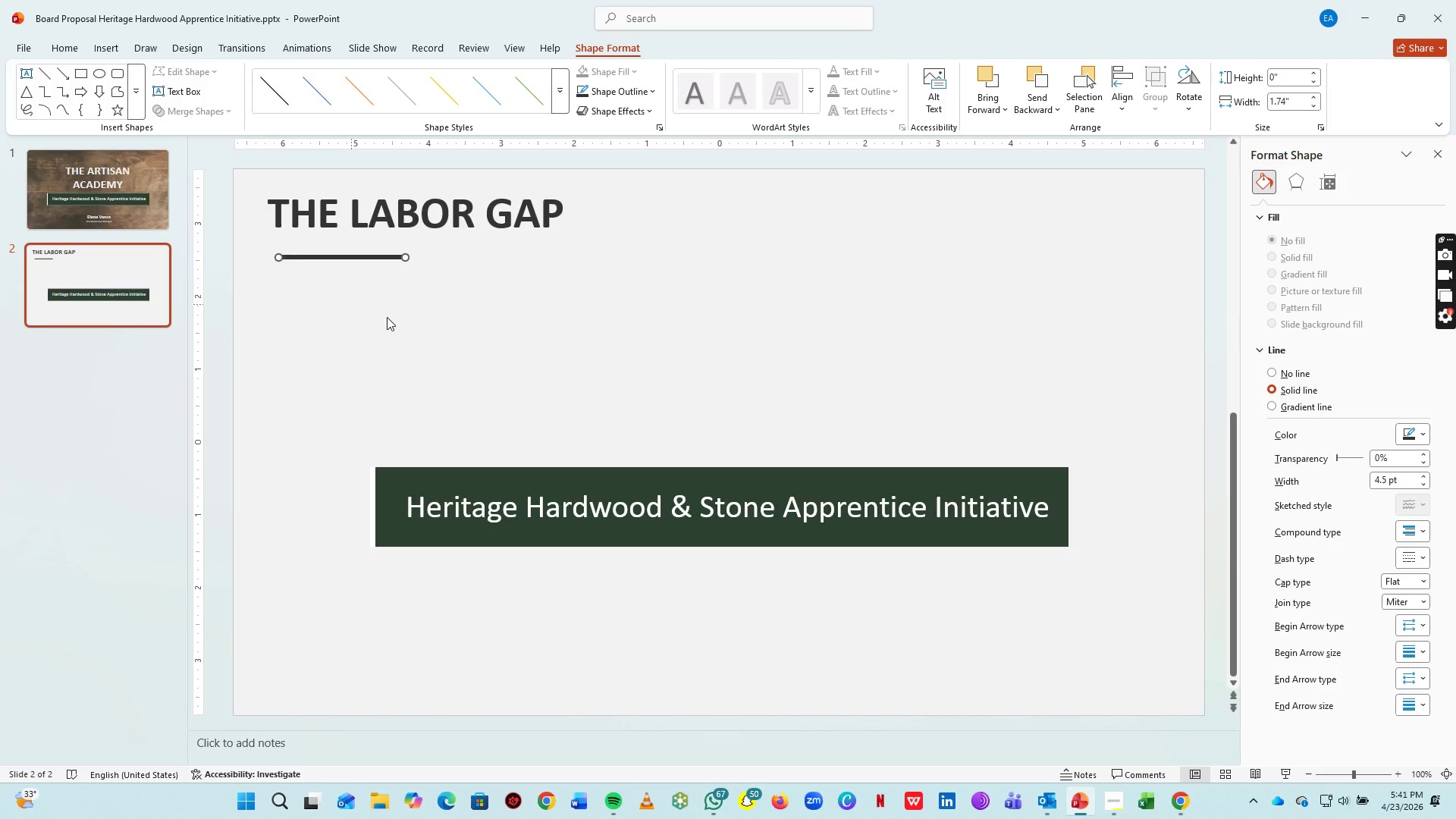 
left_click_drag(start_coordinate=[404, 318], to_coordinate=[96, 286])
 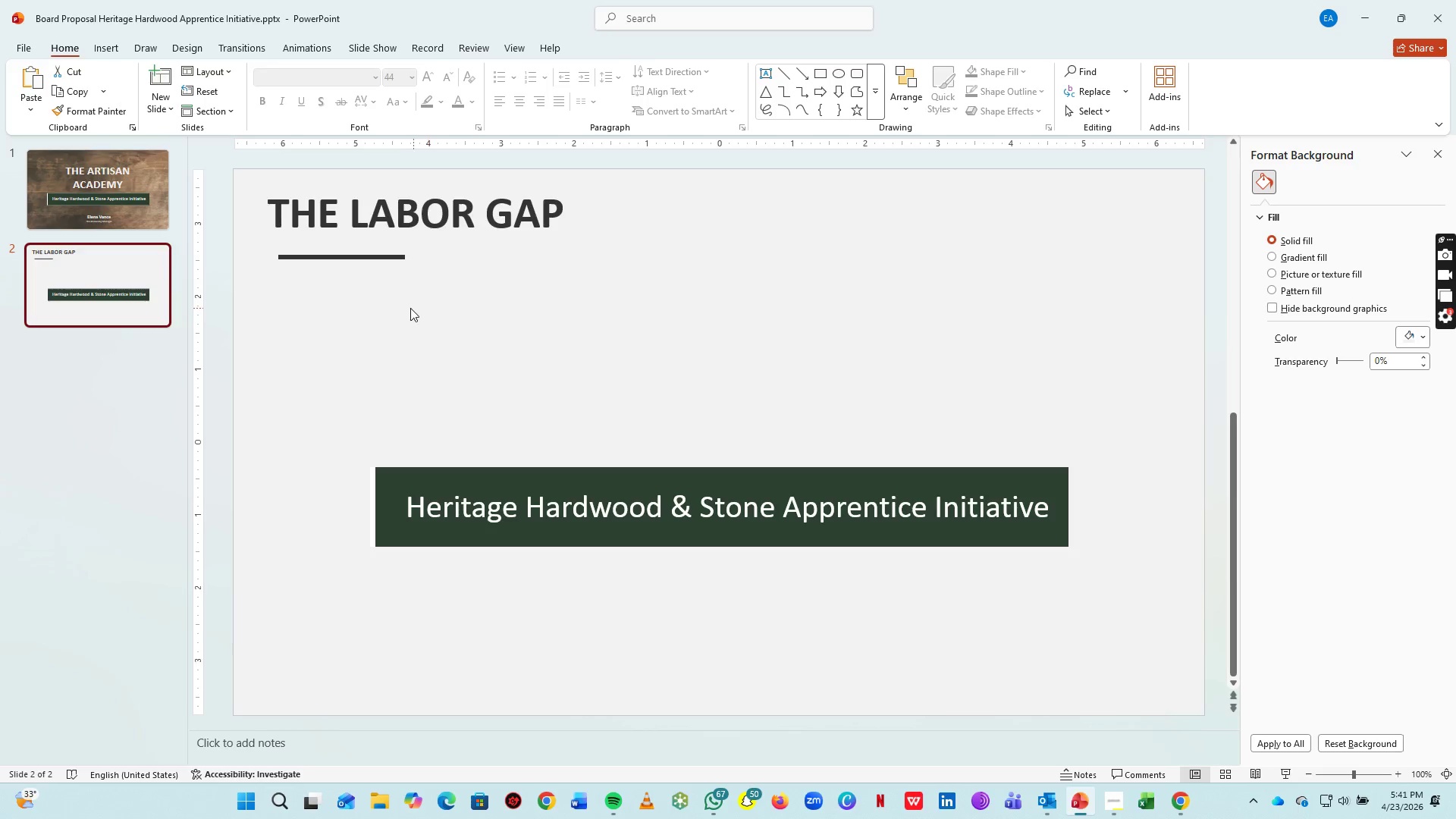 
scroll: coordinate [405, 320], scroll_direction: up, amount: 1.0
 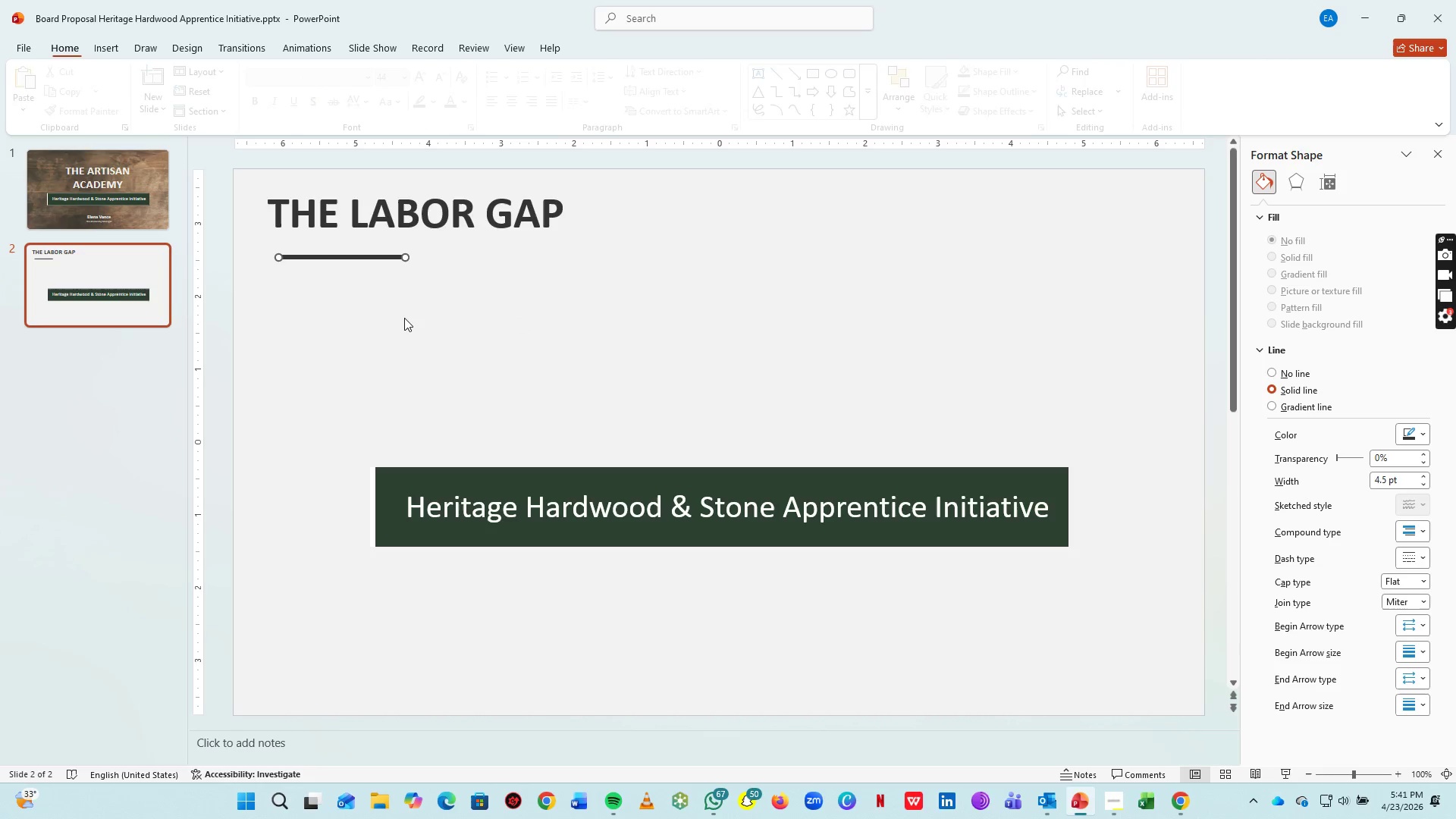 
left_click([96, 286])
 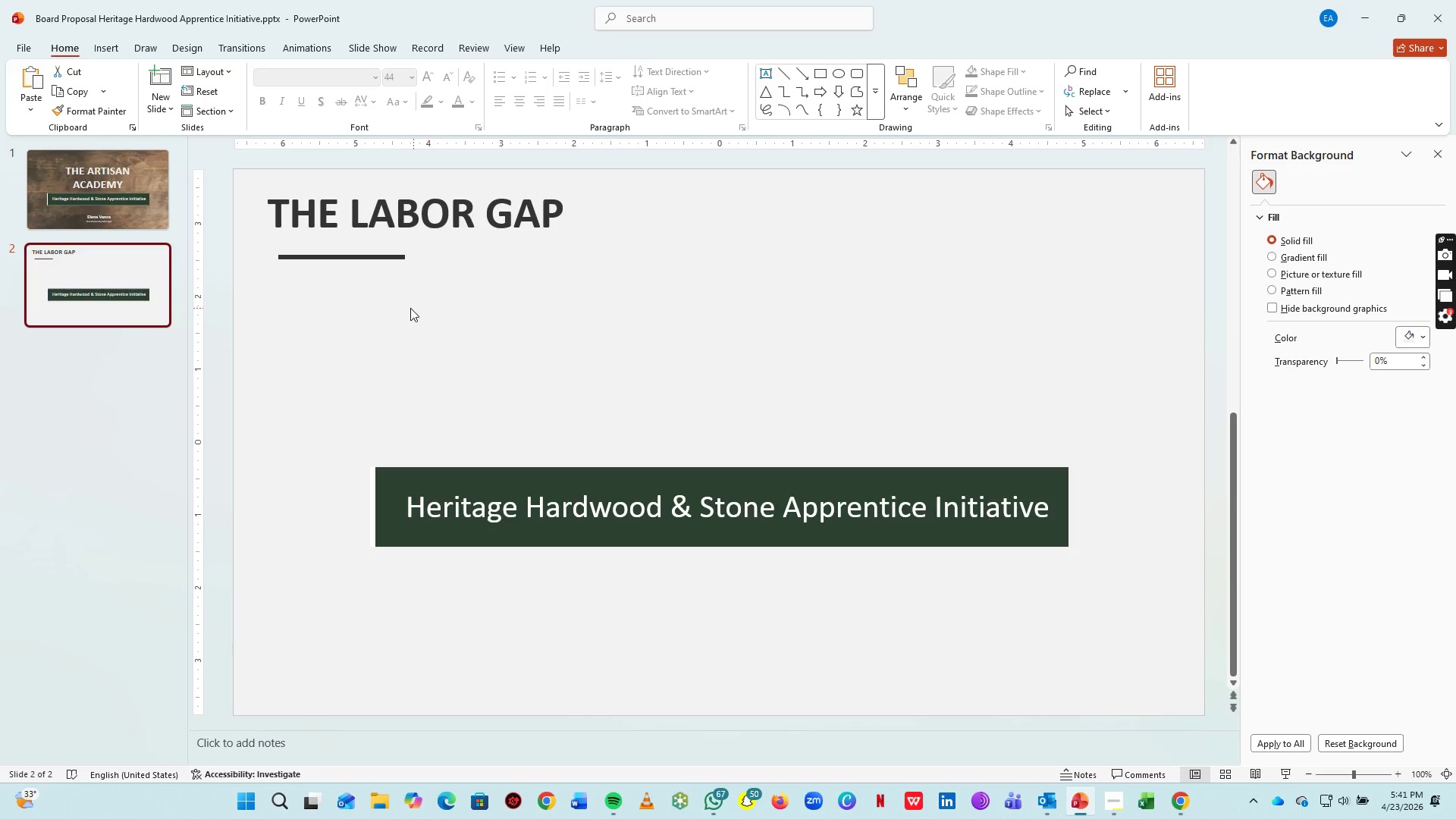 
left_click([410, 308])
 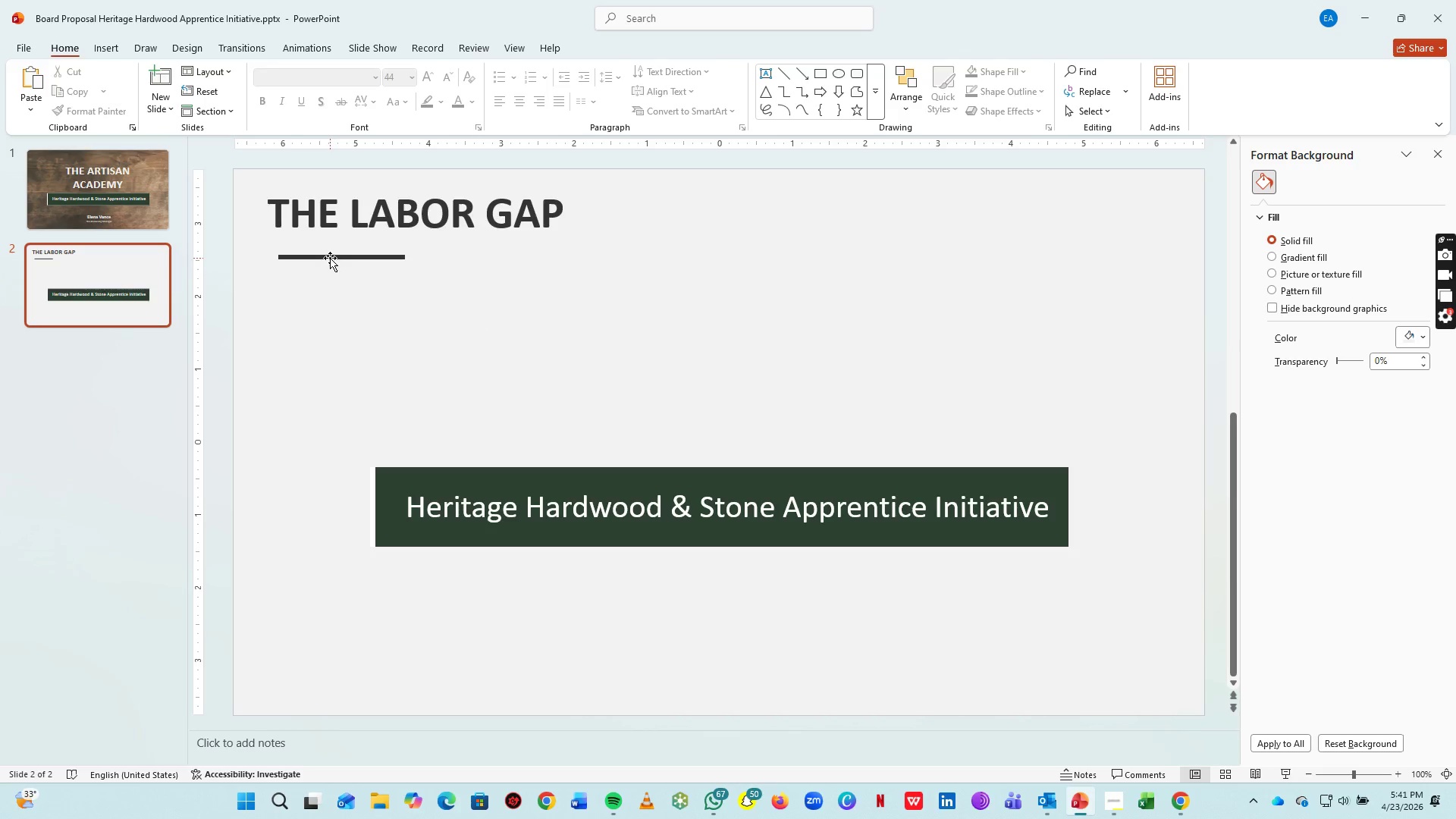 
left_click([330, 258])
 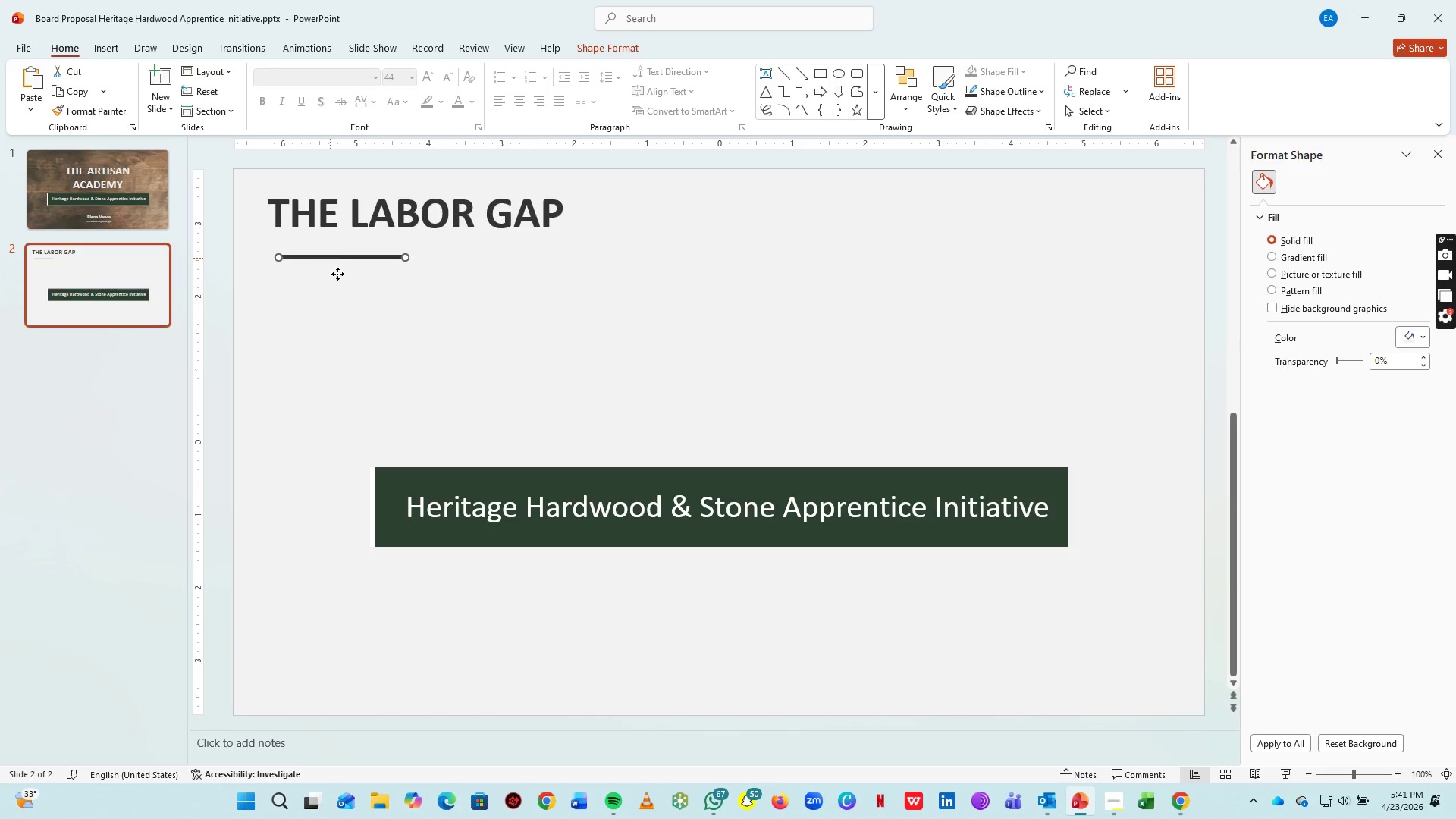 
hold_key(key=ControlLeft, duration=0.78)
scroll: coordinate [351, 314], scroll_direction: up, amount: 5.0
 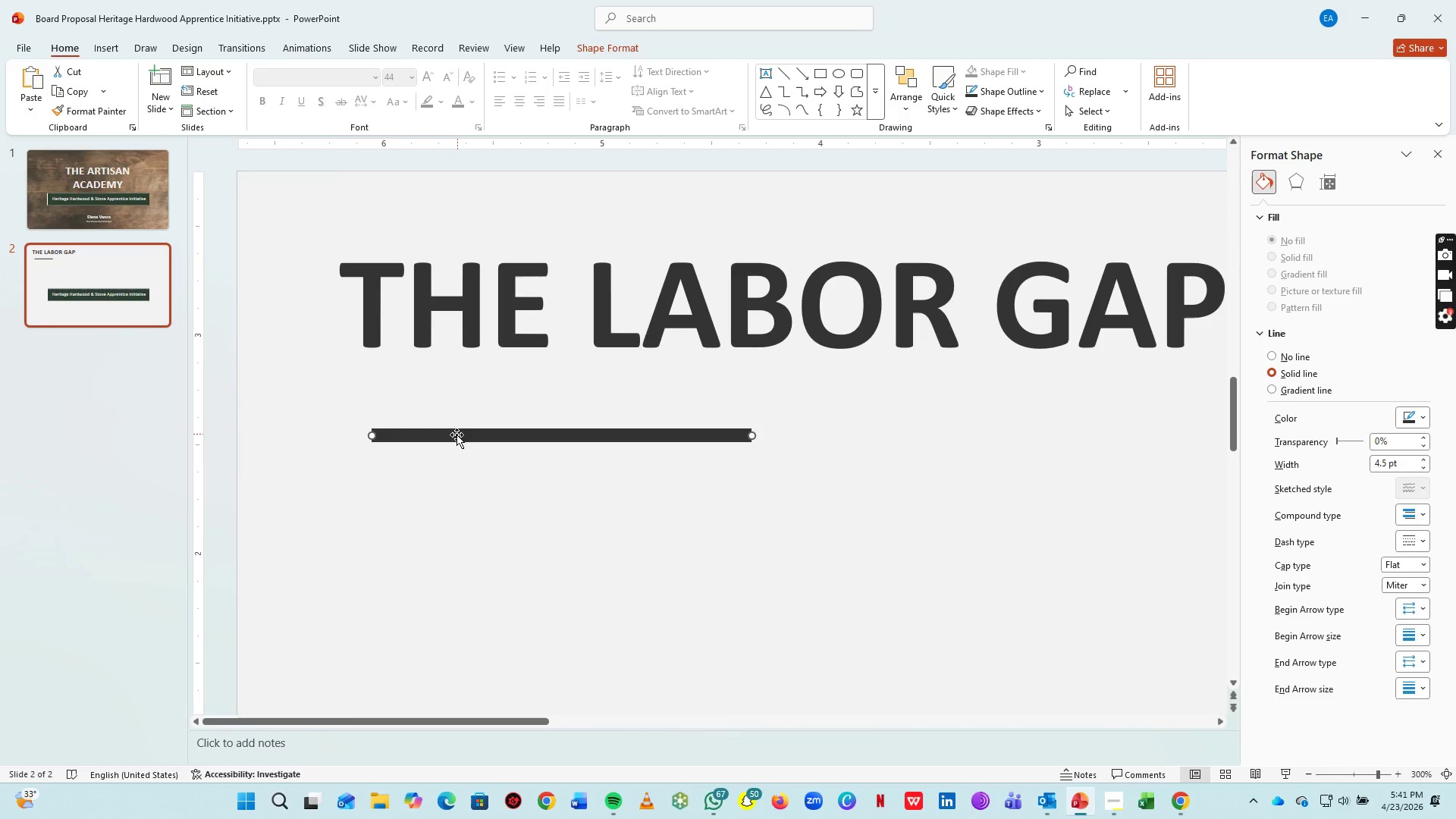 
left_click_drag(start_coordinate=[457, 435], to_coordinate=[433, 406])
 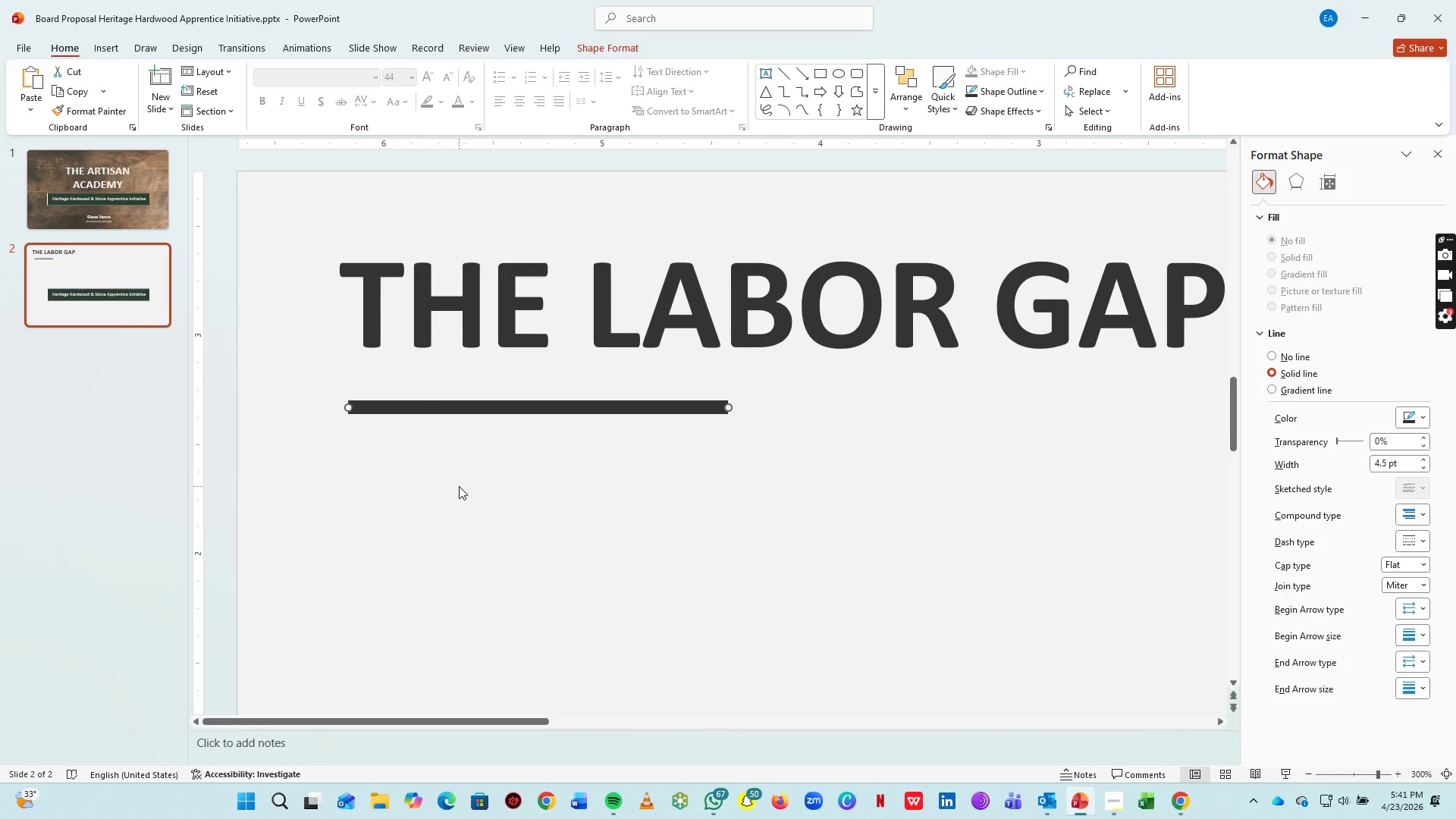 
left_click([459, 487])
 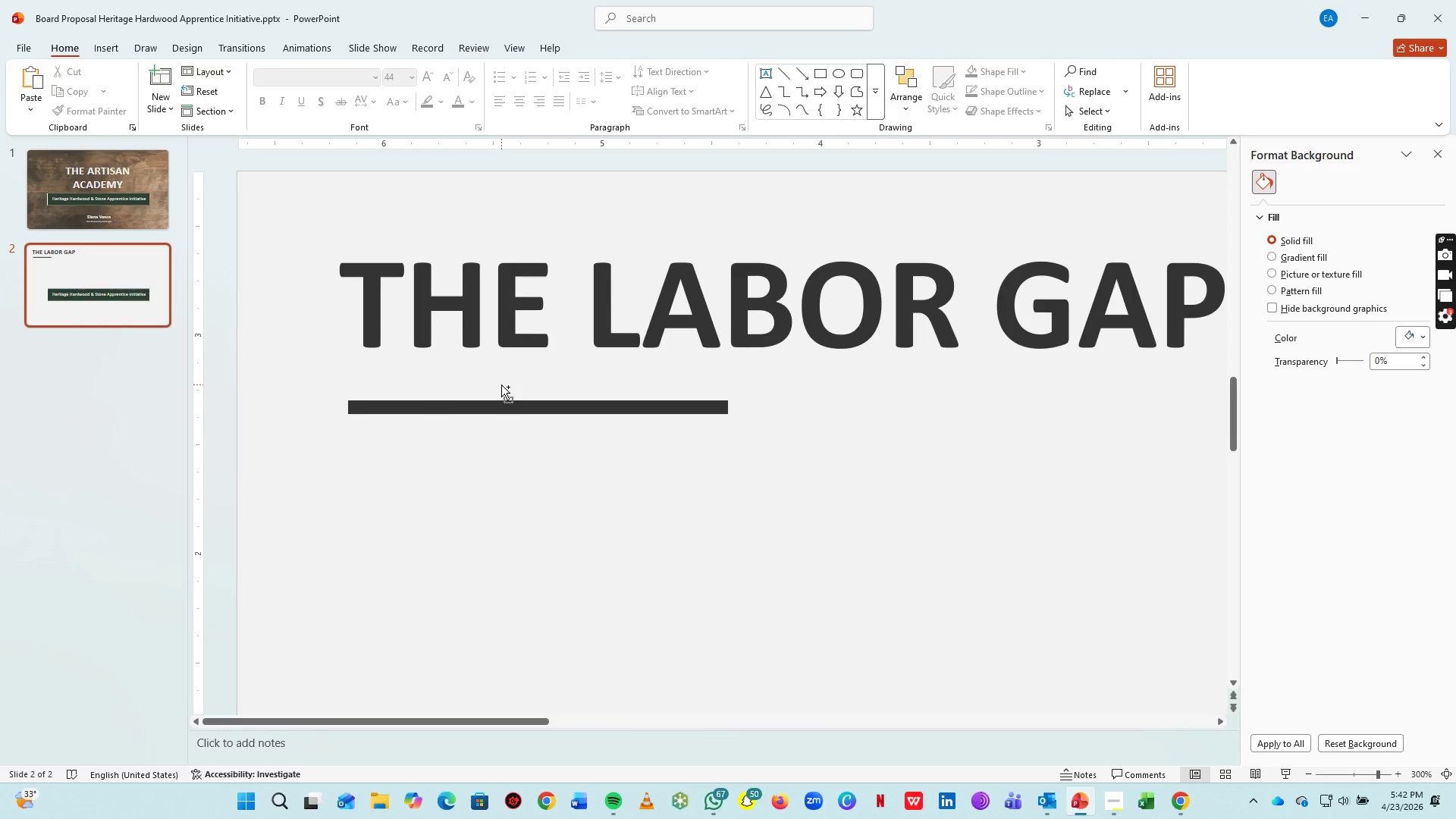 
key(Control+S)
 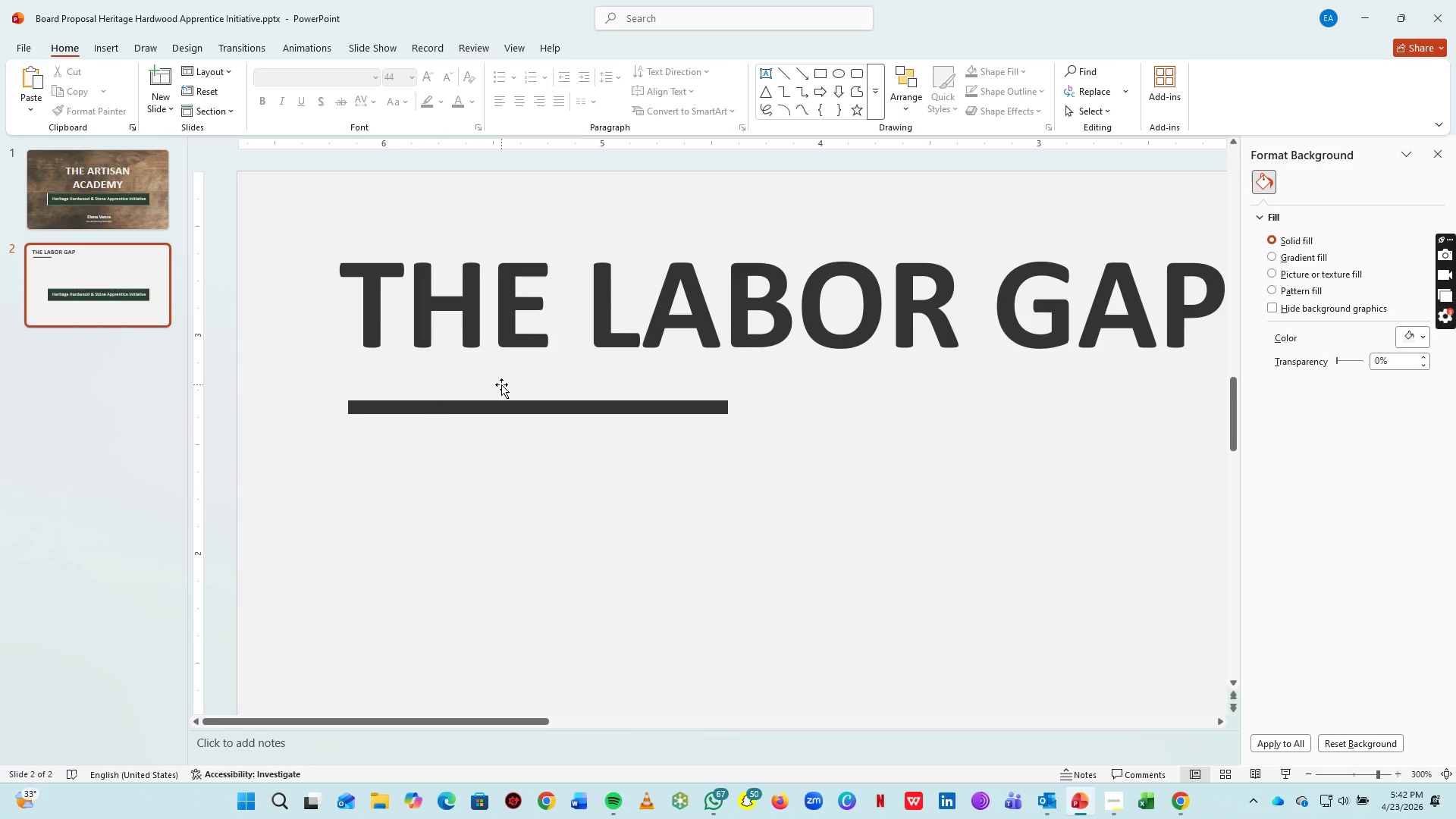 
hold_key(key=ControlLeft, duration=1.41)
scroll: coordinate [858, 533], scroll_direction: down, amount: 3.0
 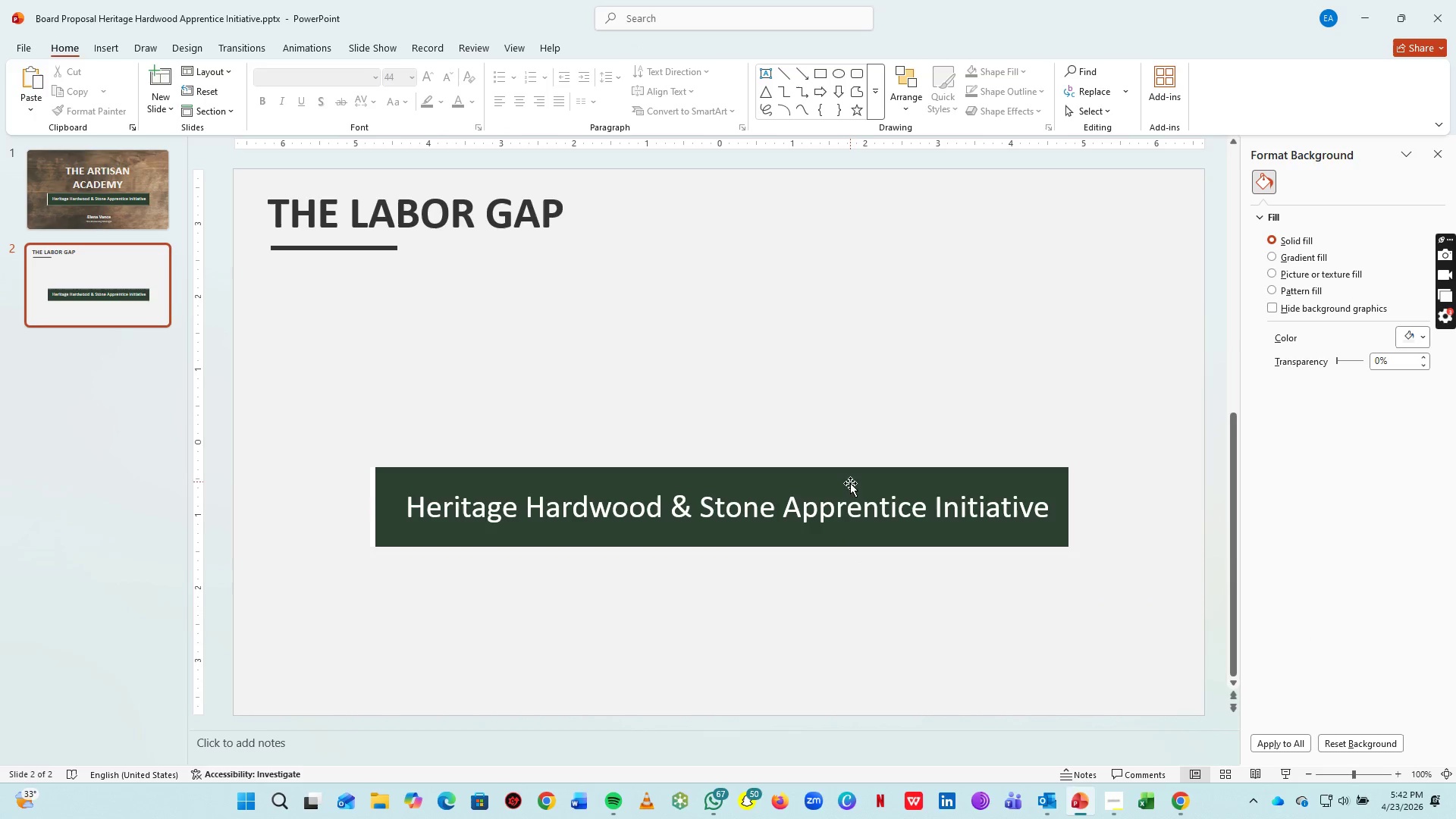 
left_click([849, 502])
 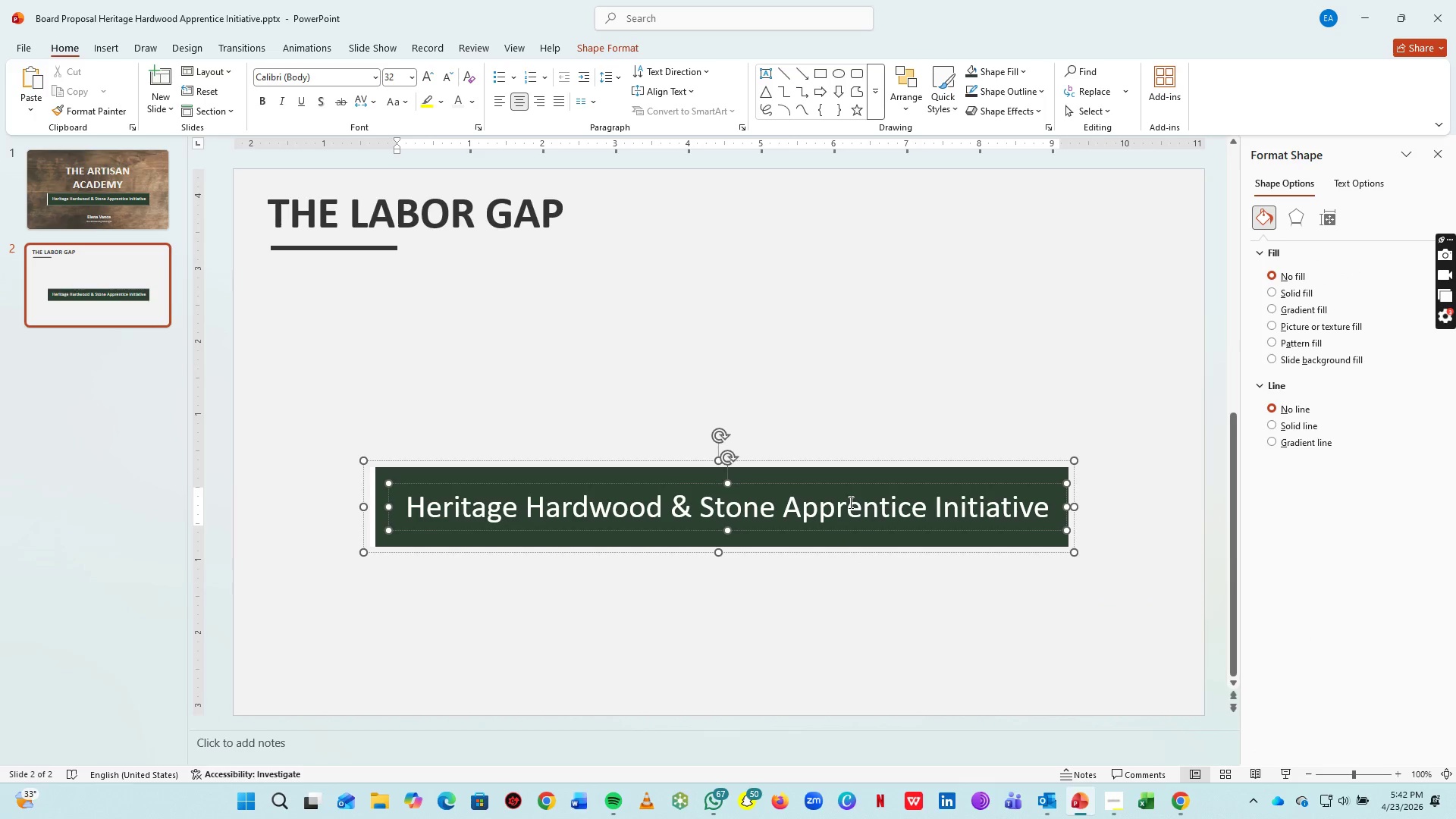 
key(Control+Z)
 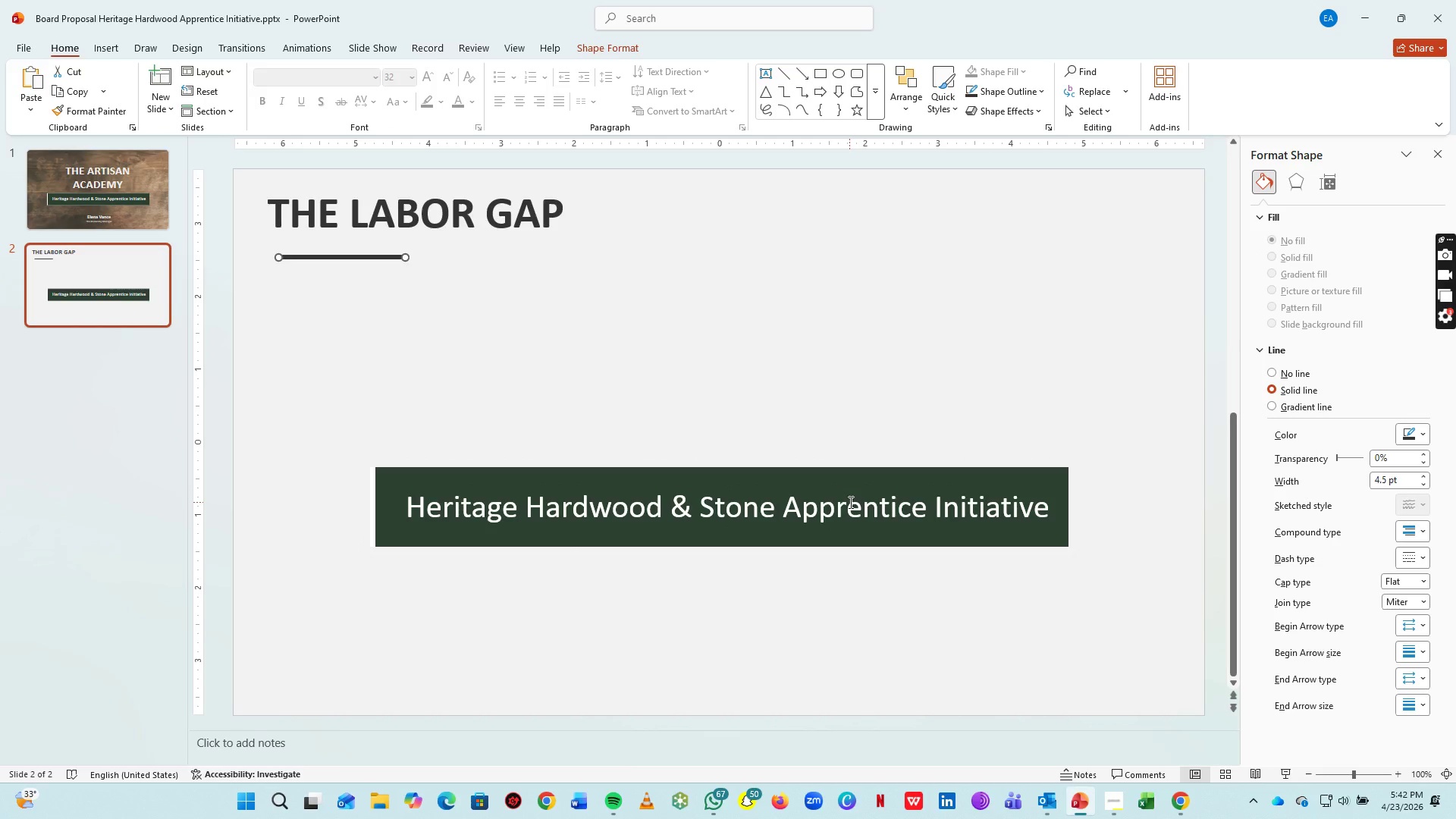 
key(Control+Y)
 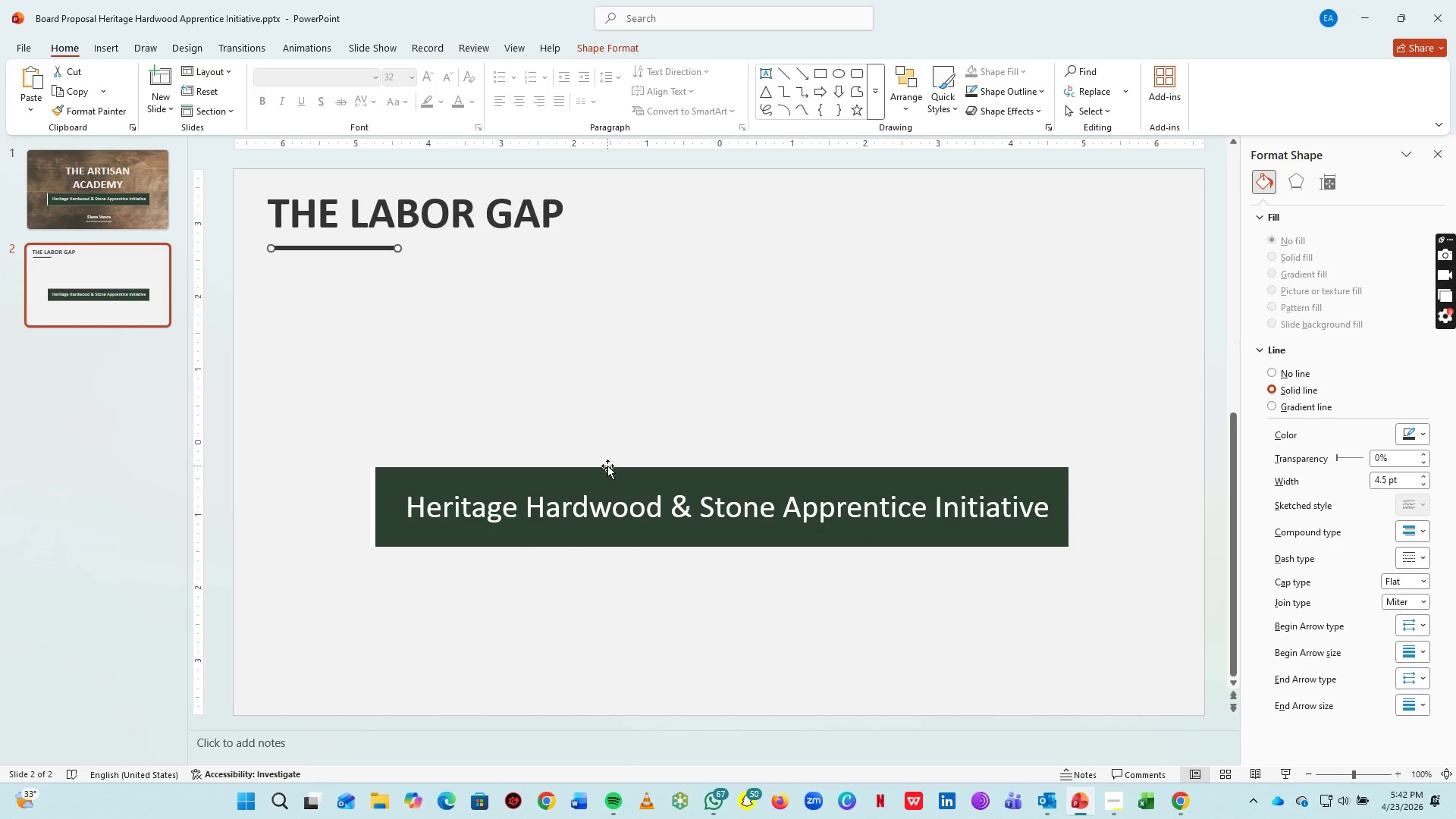 
left_click_drag(start_coordinate=[607, 468], to_coordinate=[599, 497])
 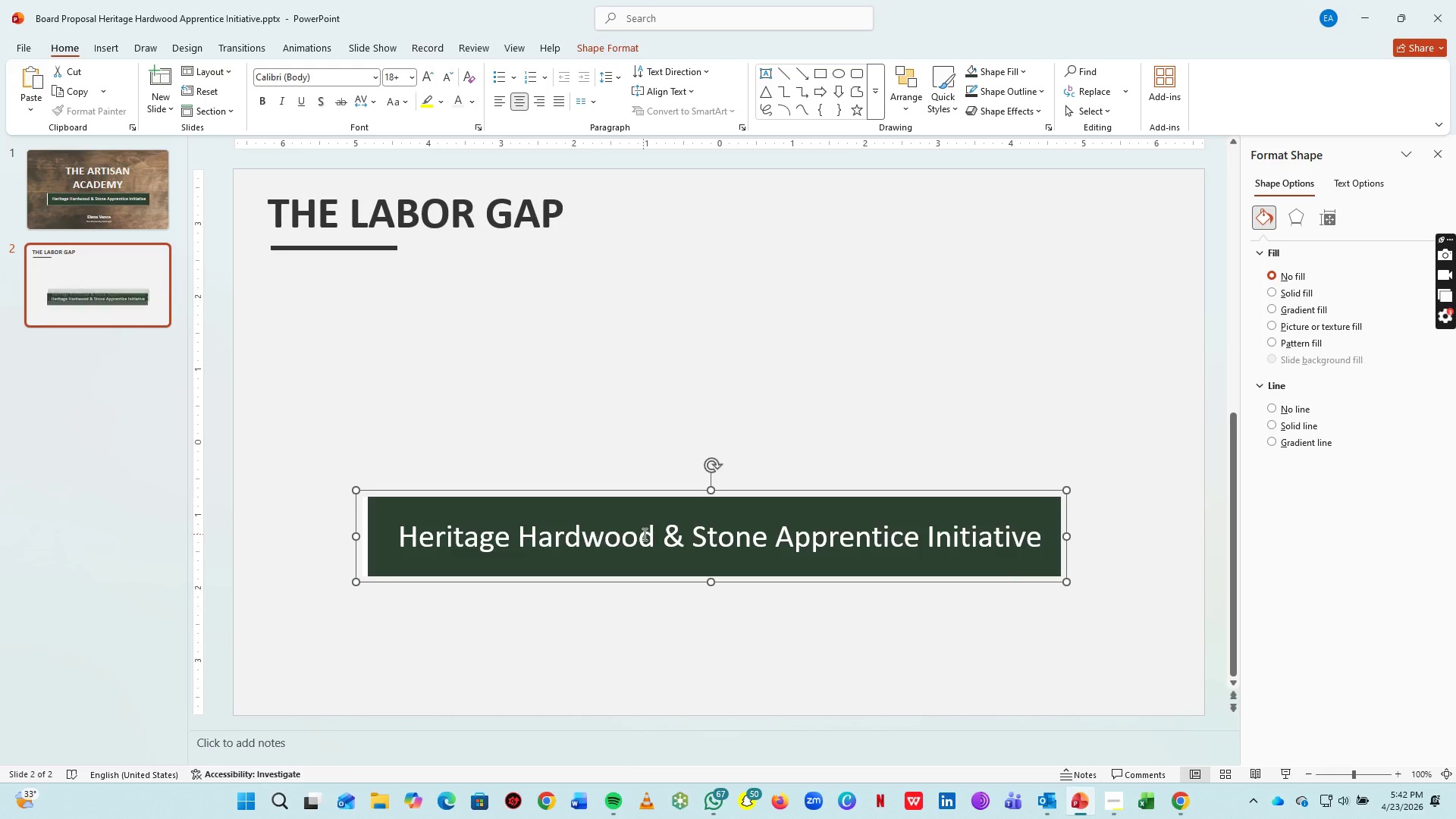 
left_click([643, 534])
 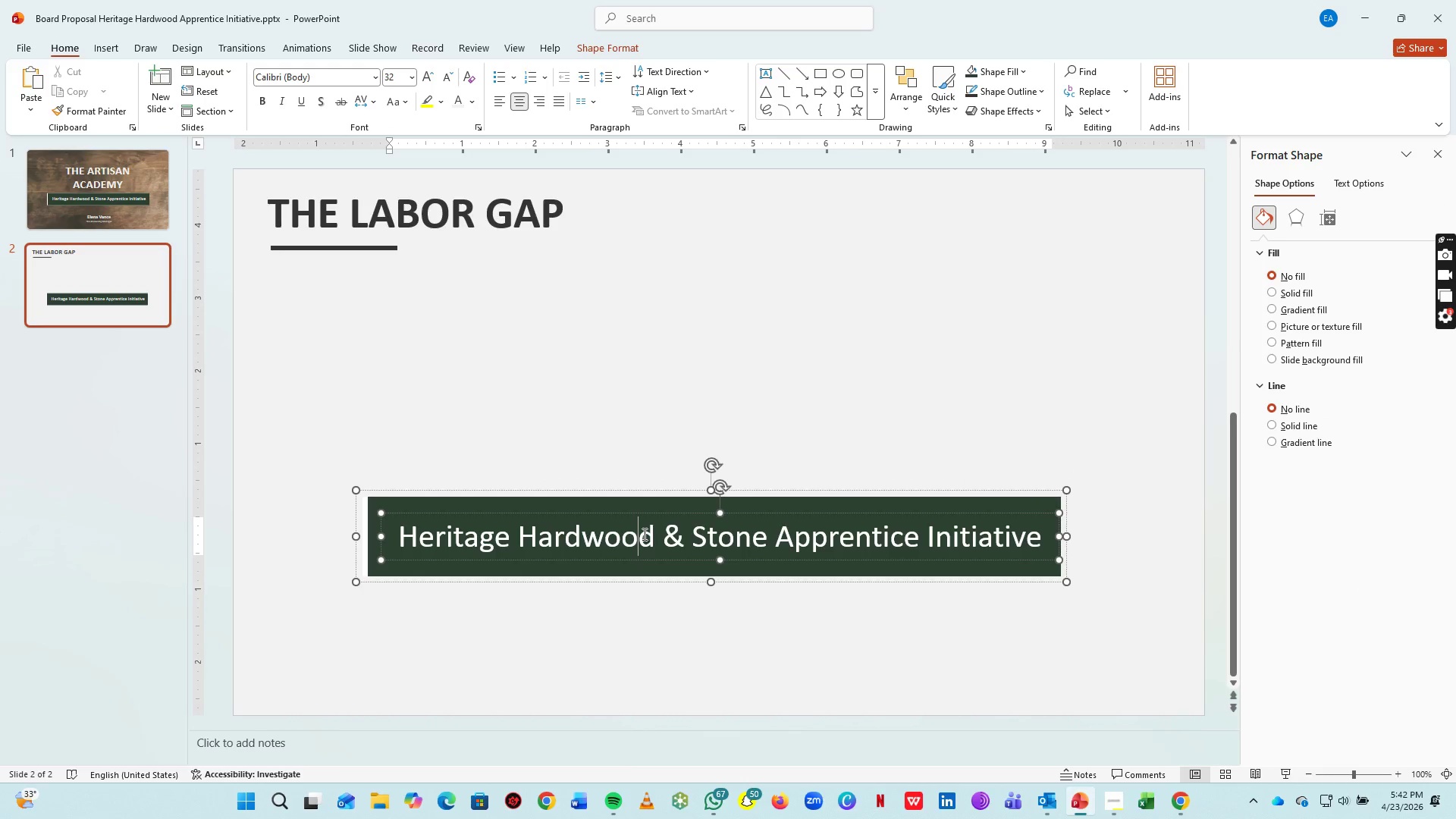 
key(Control+A)
 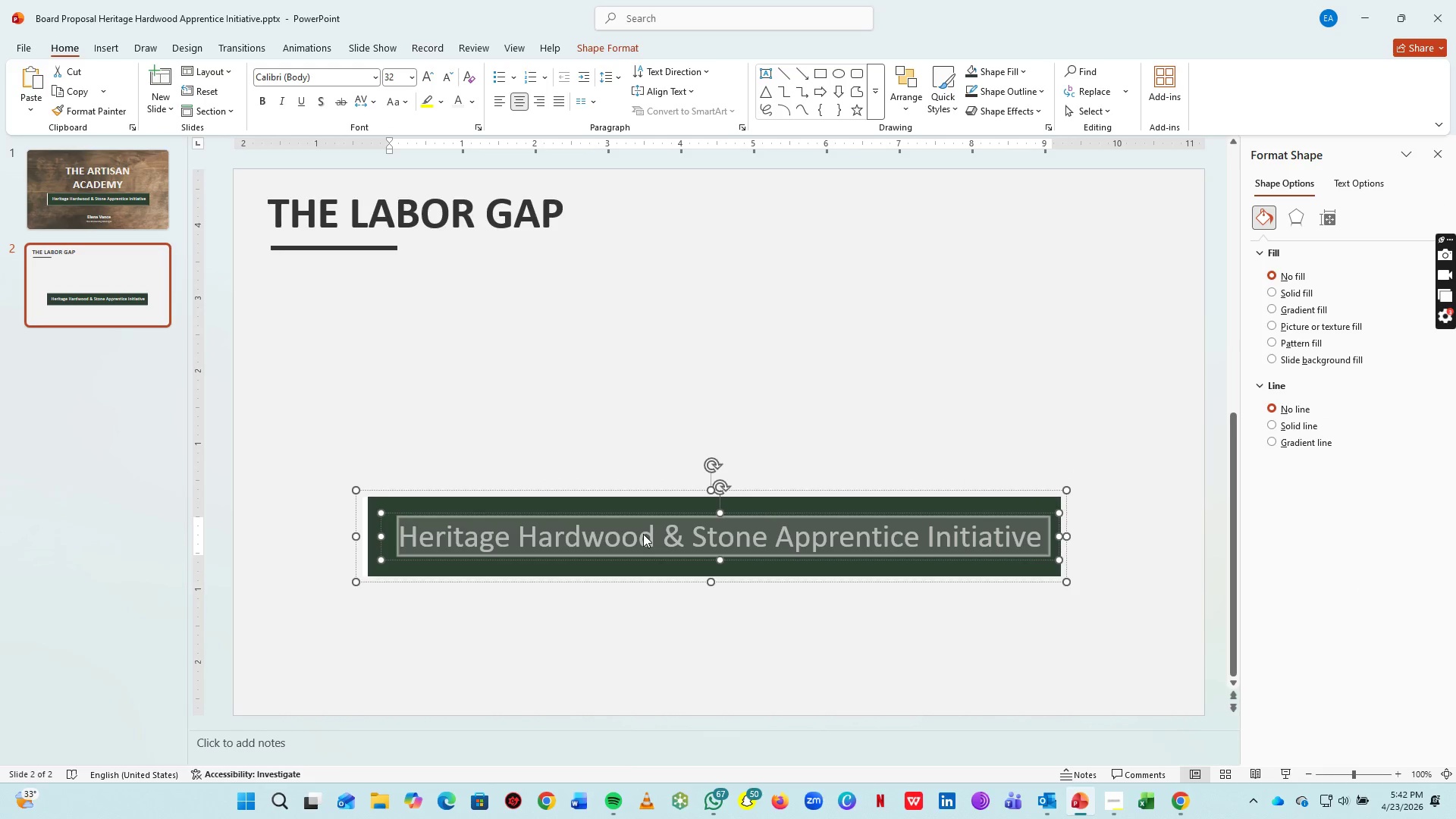 
type(EXECUTIVE TAKEAWAY)
 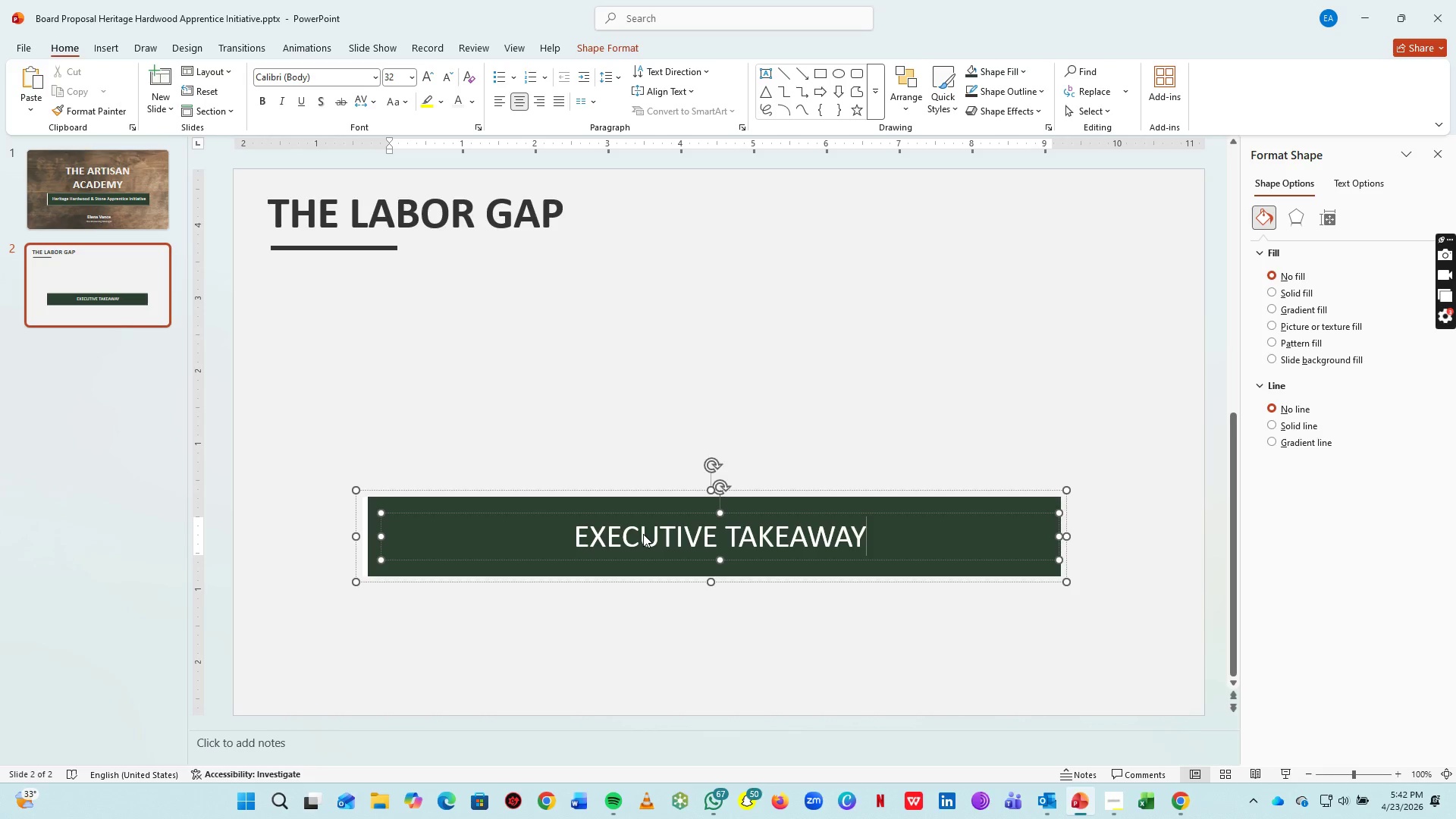 
wait(7.53)
 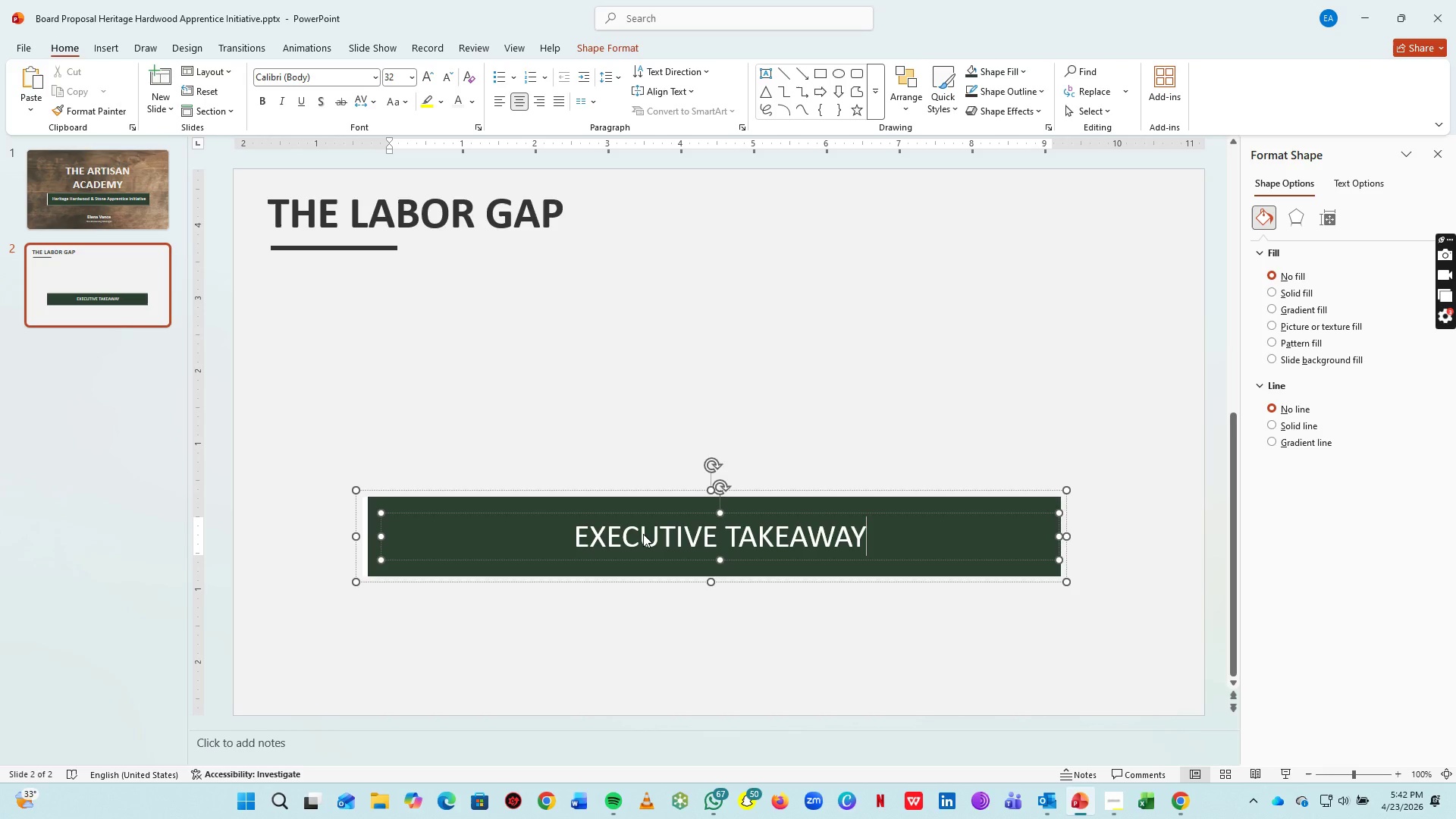 
key(Control+A)
 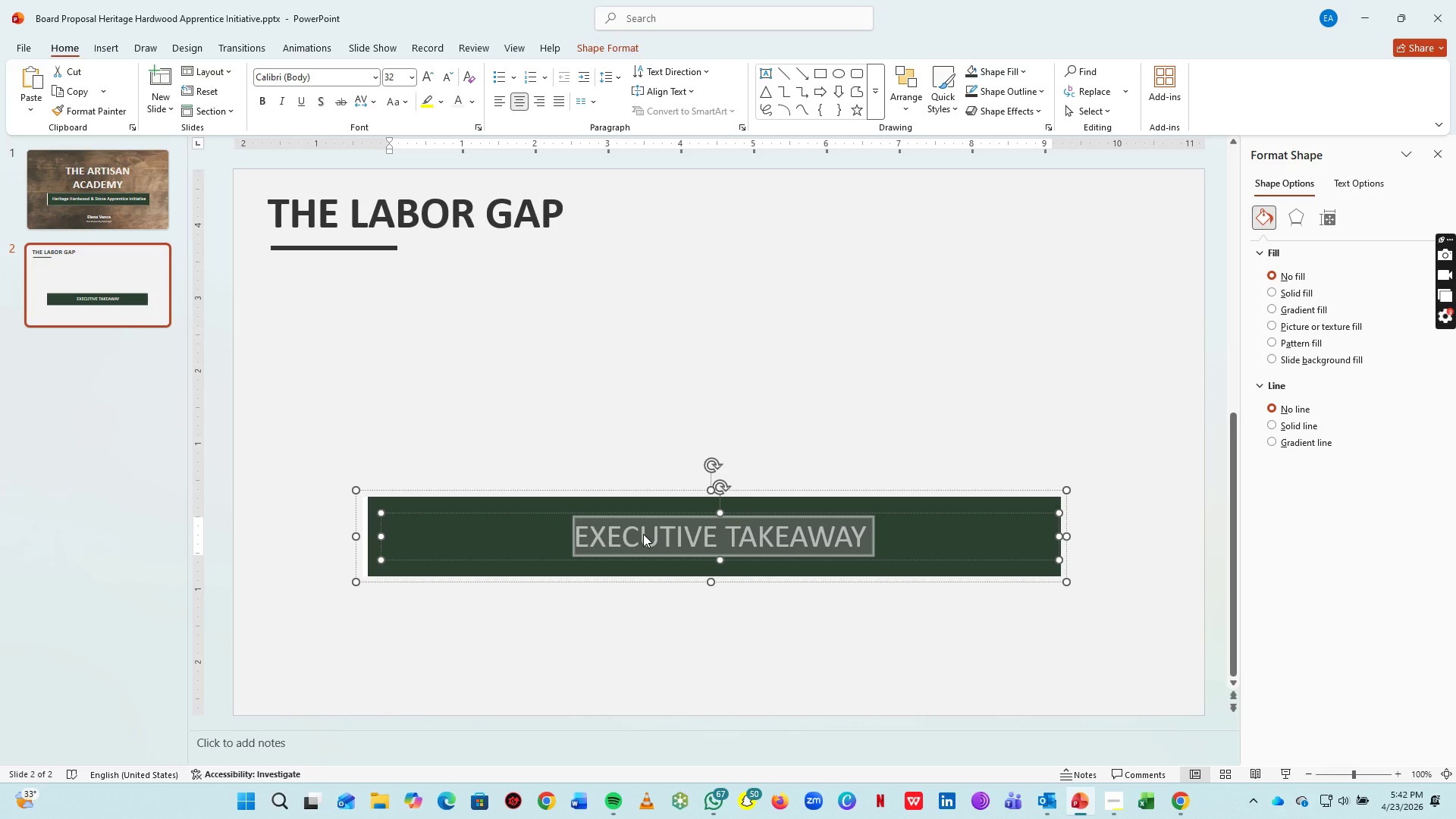 
key(Control+B)
 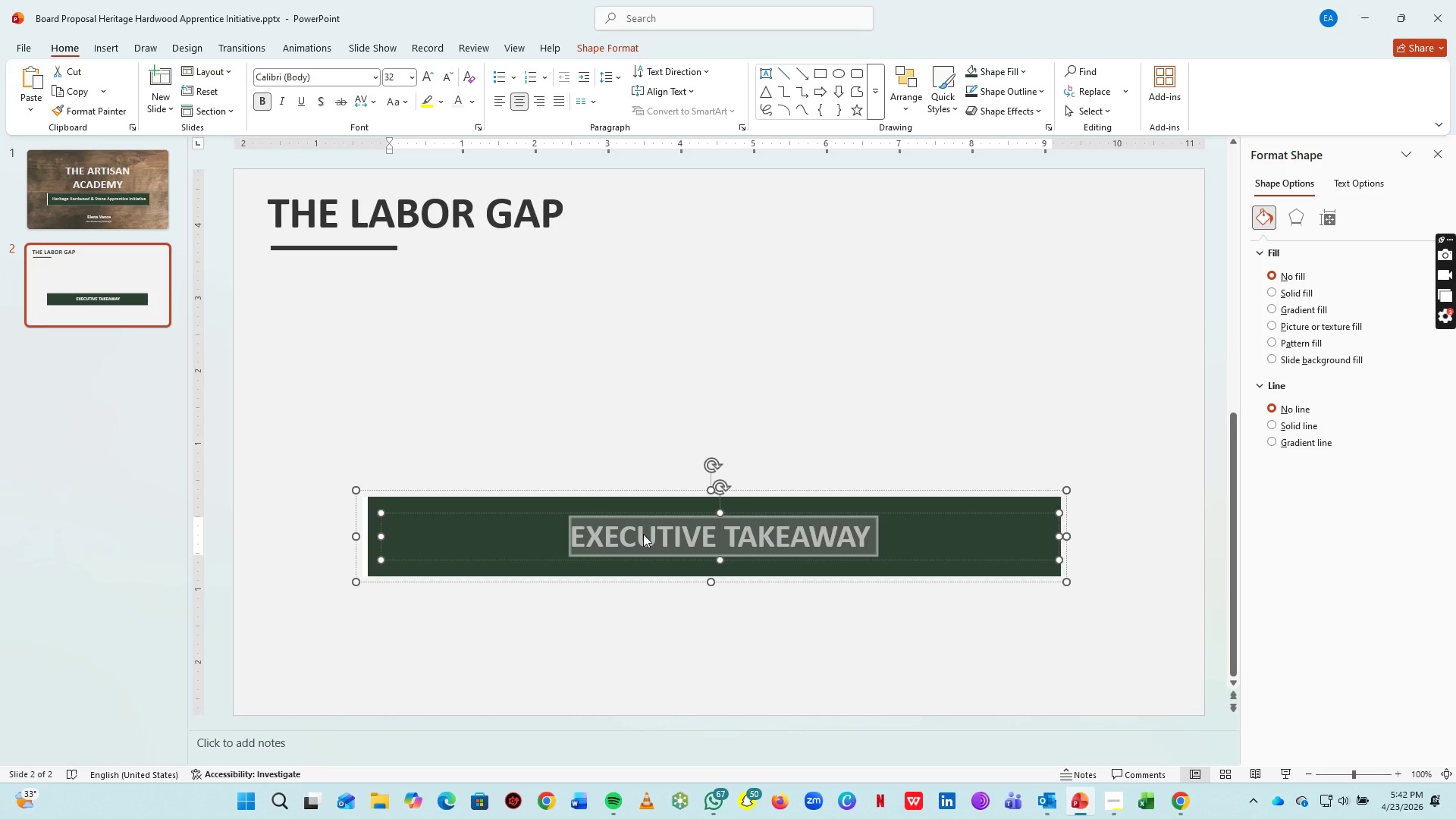 
key(ArrowRight)
 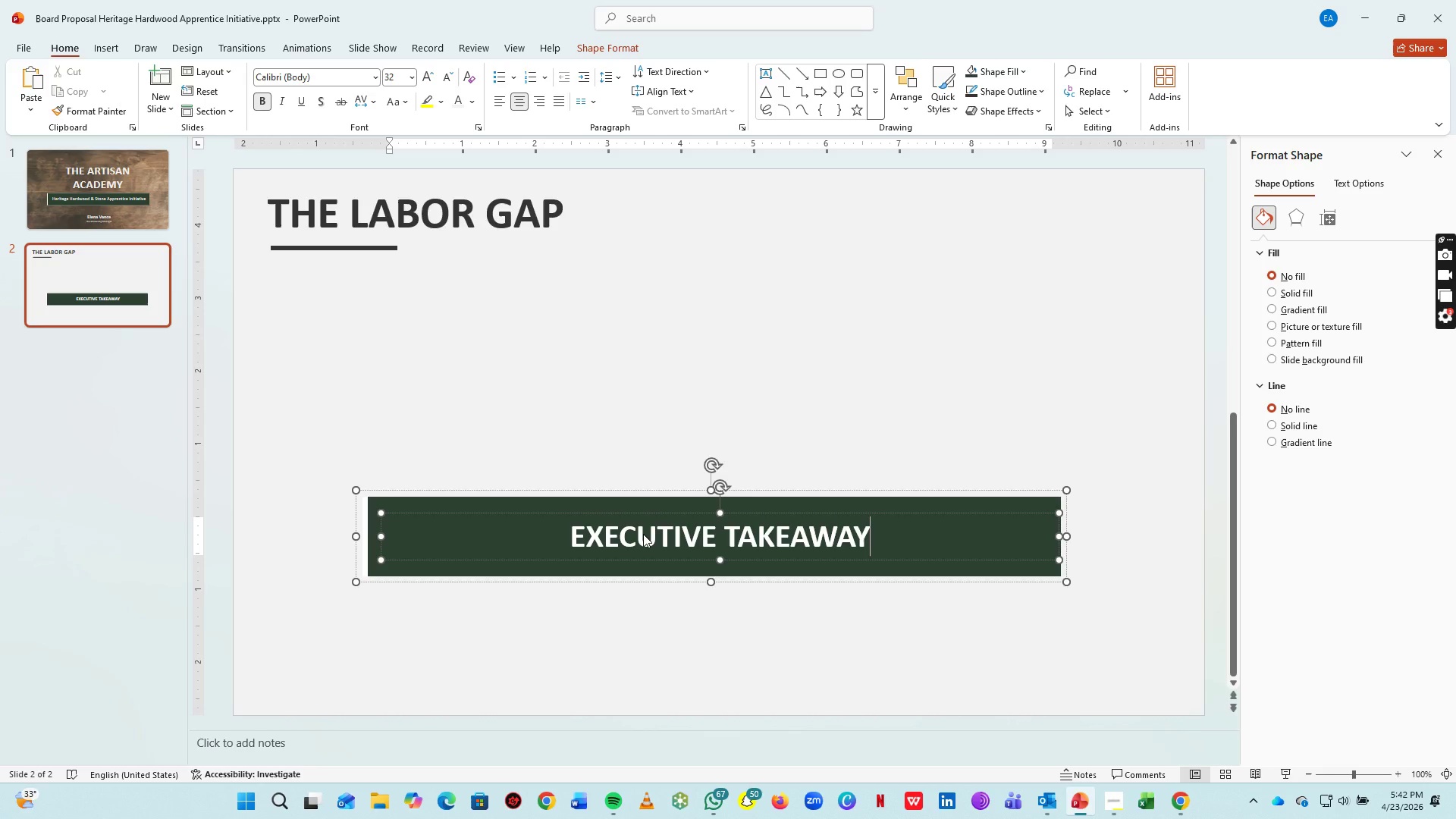 
type(: Master installer availabilty down 50%)
 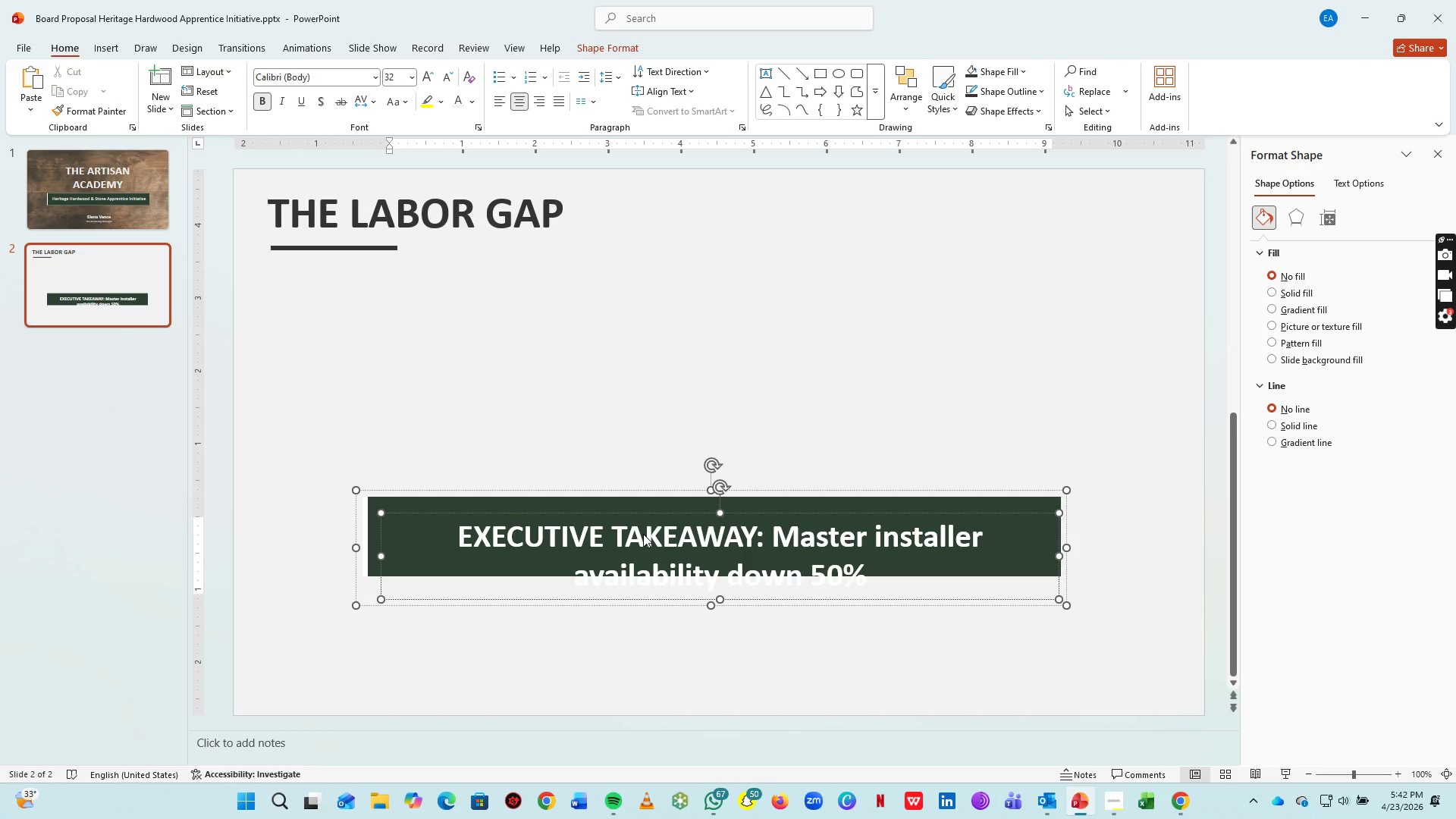 
type( in 3 years - an i t)
key(Backspace)
key(Backspace)
key(Backspace)
type(internal piple)
key(Backspace)
key(Backspace)
type(eline is now critical)
 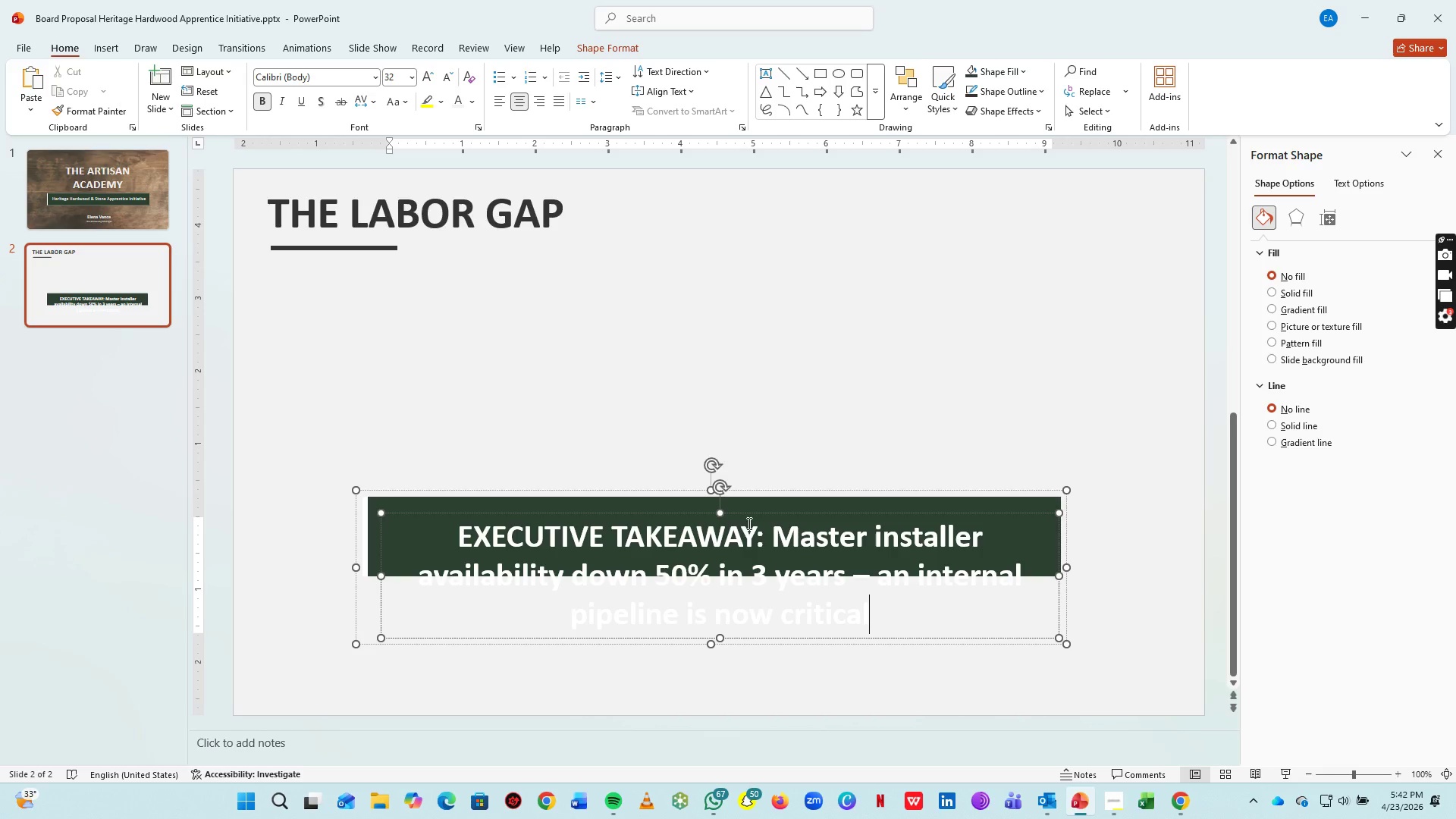 
left_click_drag(start_coordinate=[770, 539], to_coordinate=[902, 660])
 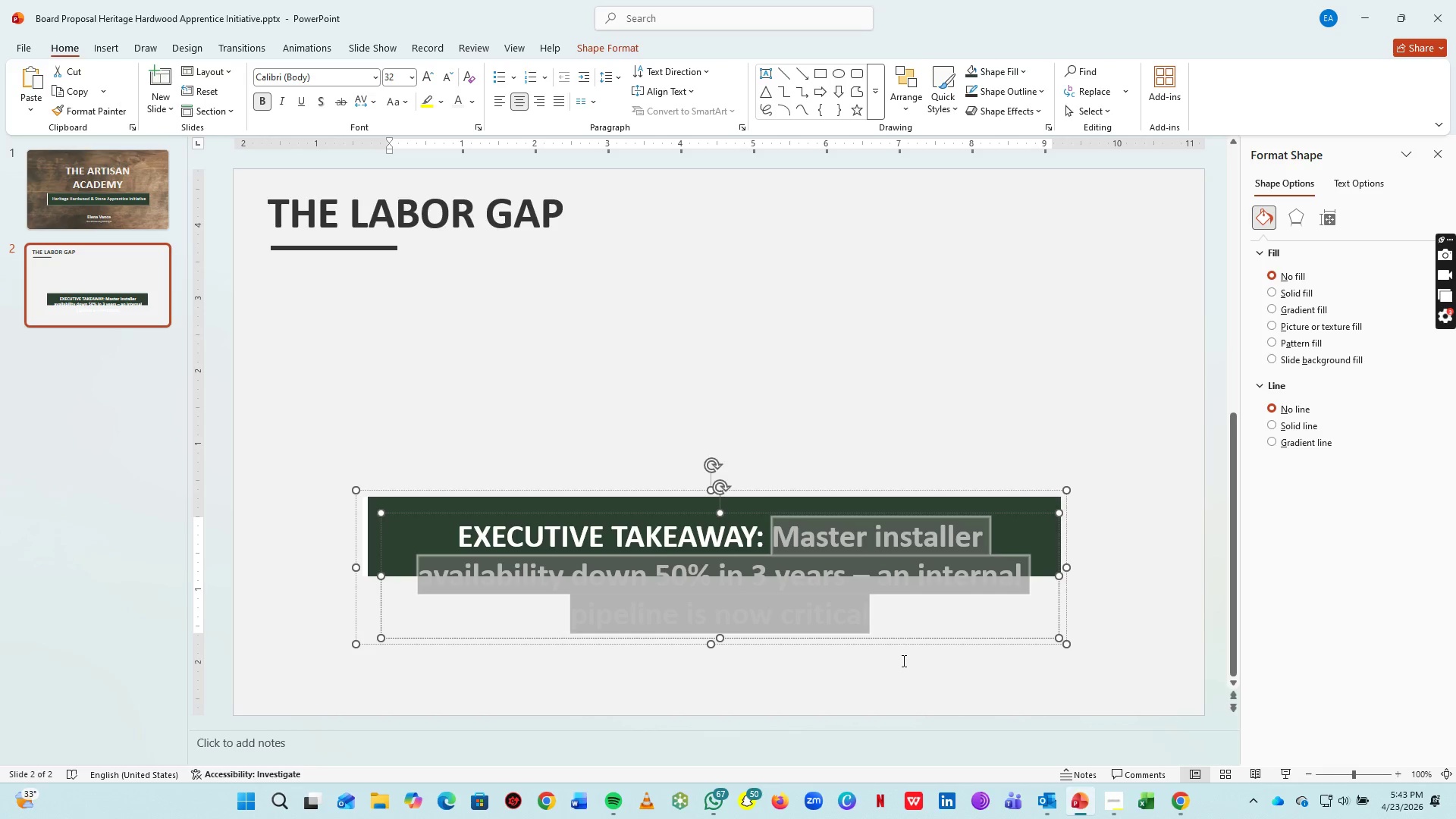 
key(Control+B)
 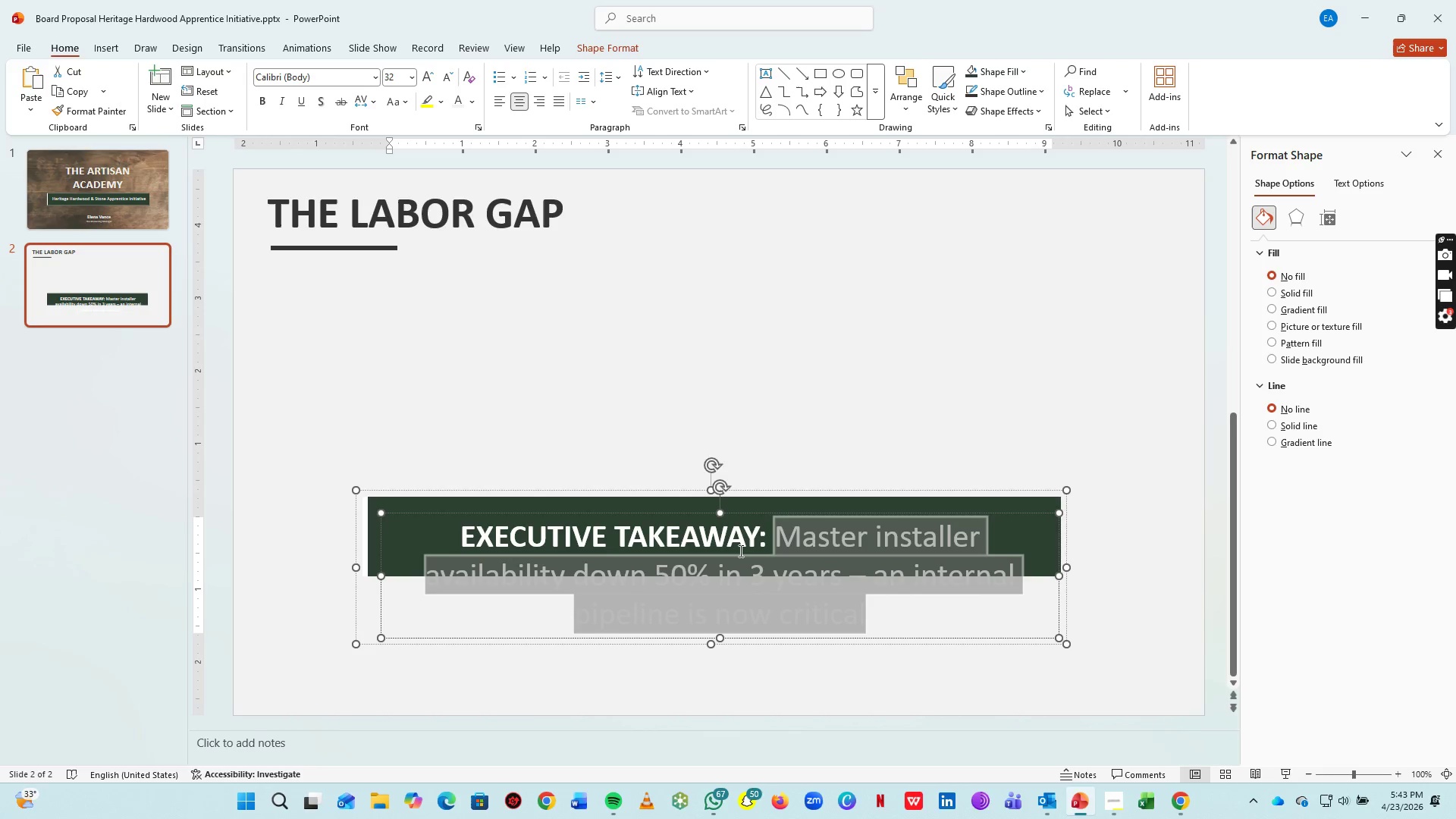 
key(Control+ControlLeft)
 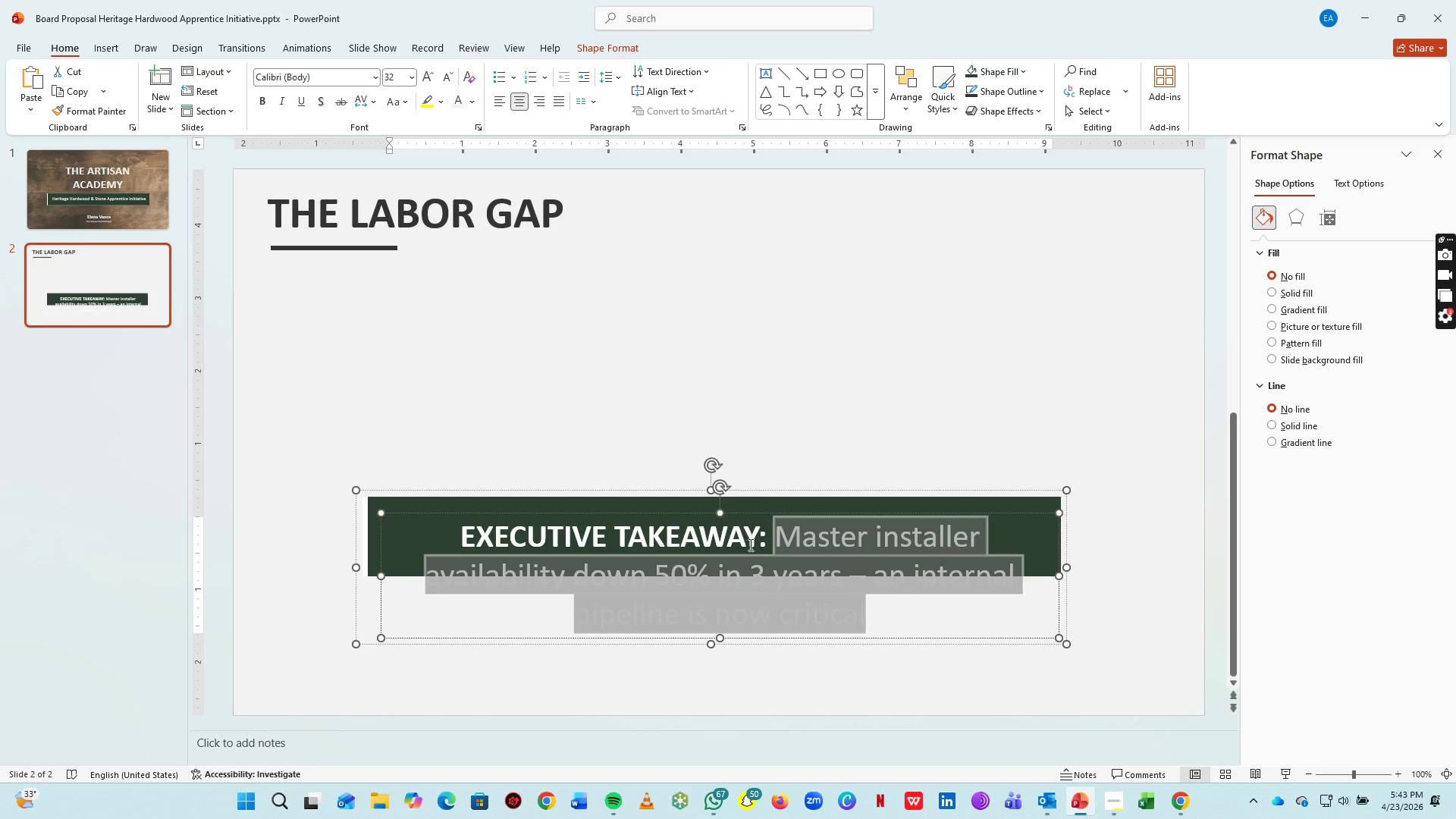 
key(Control+A)
 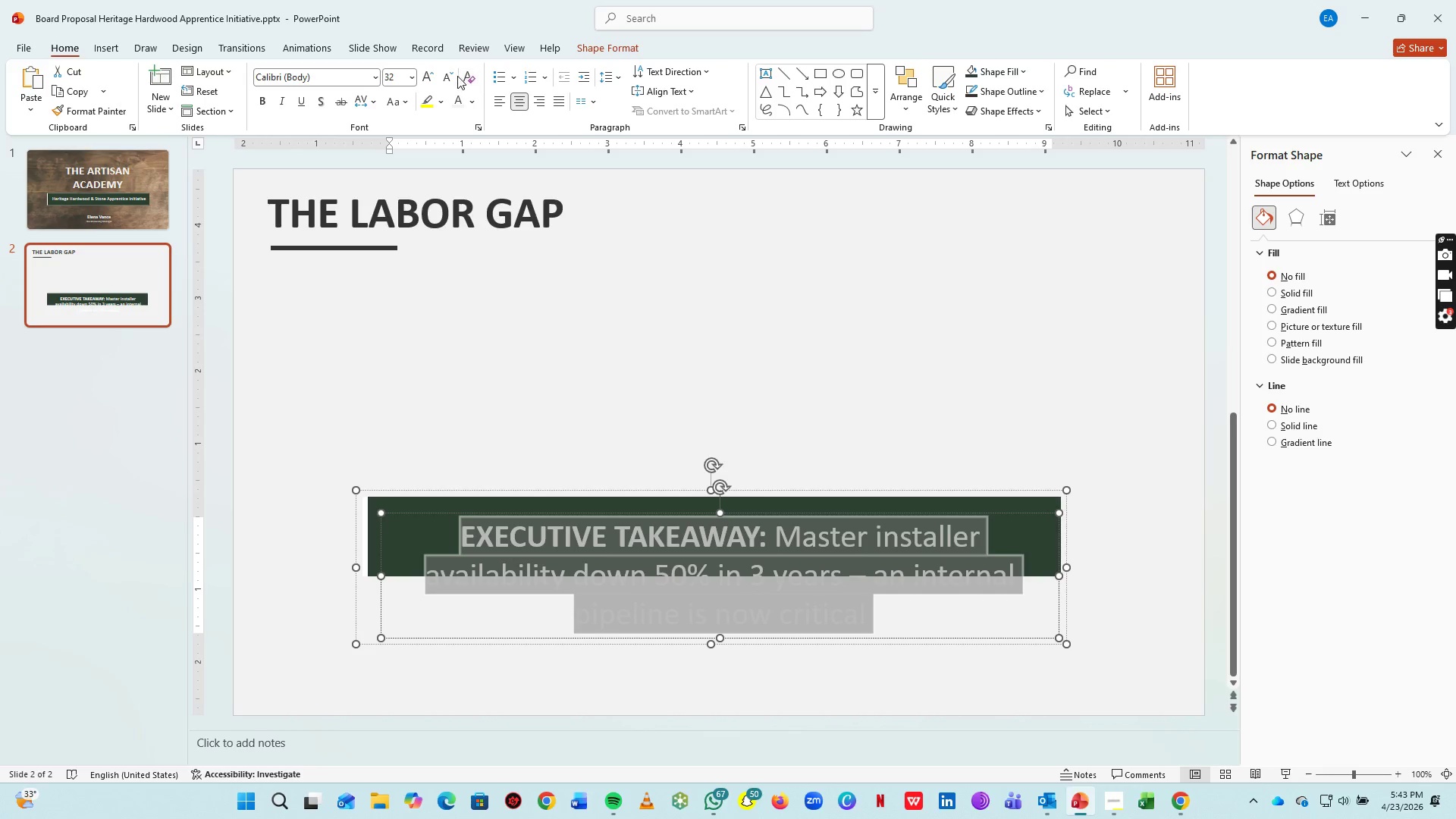 
double_click([450, 74])
 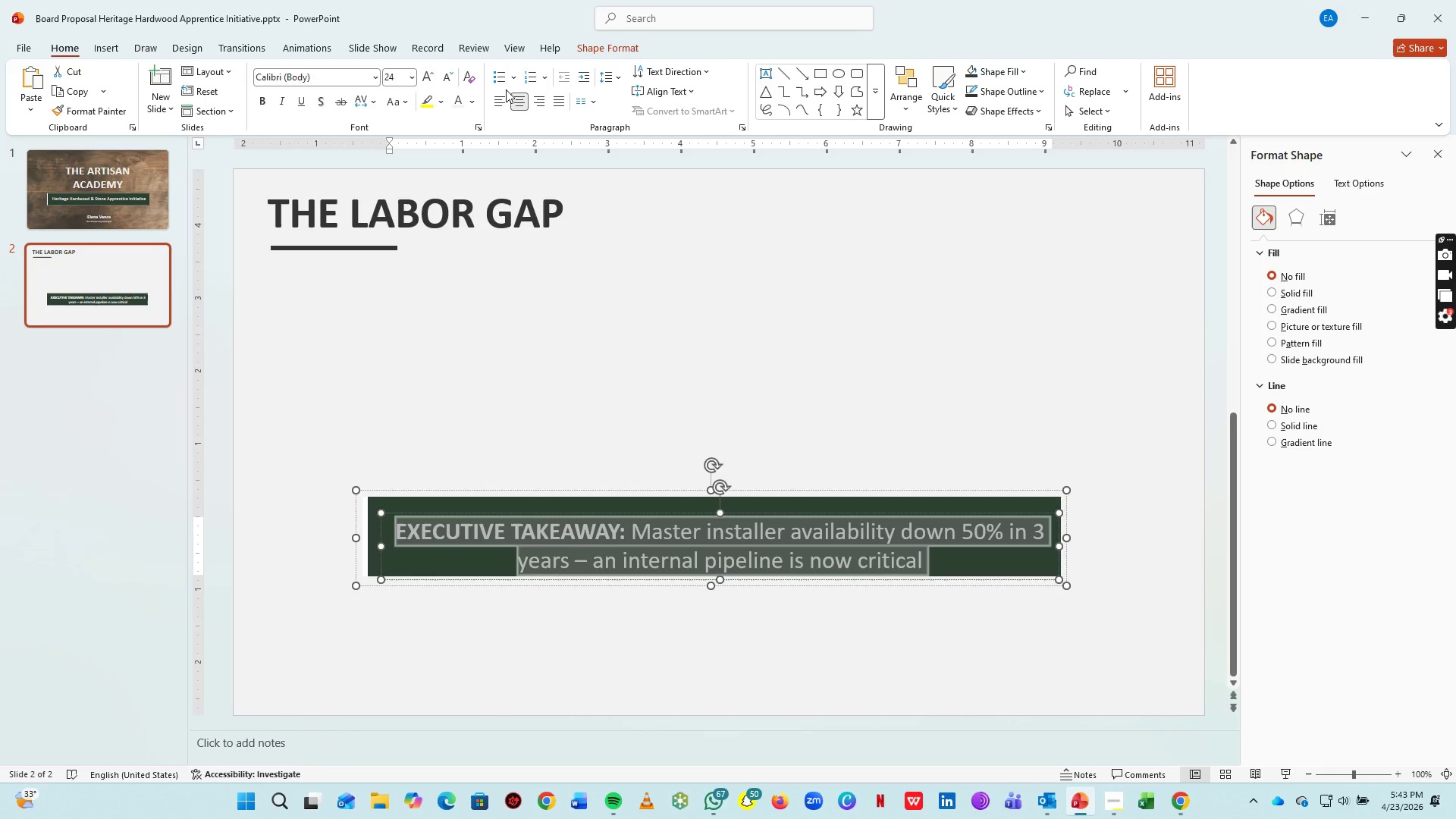 
left_click([496, 101])
 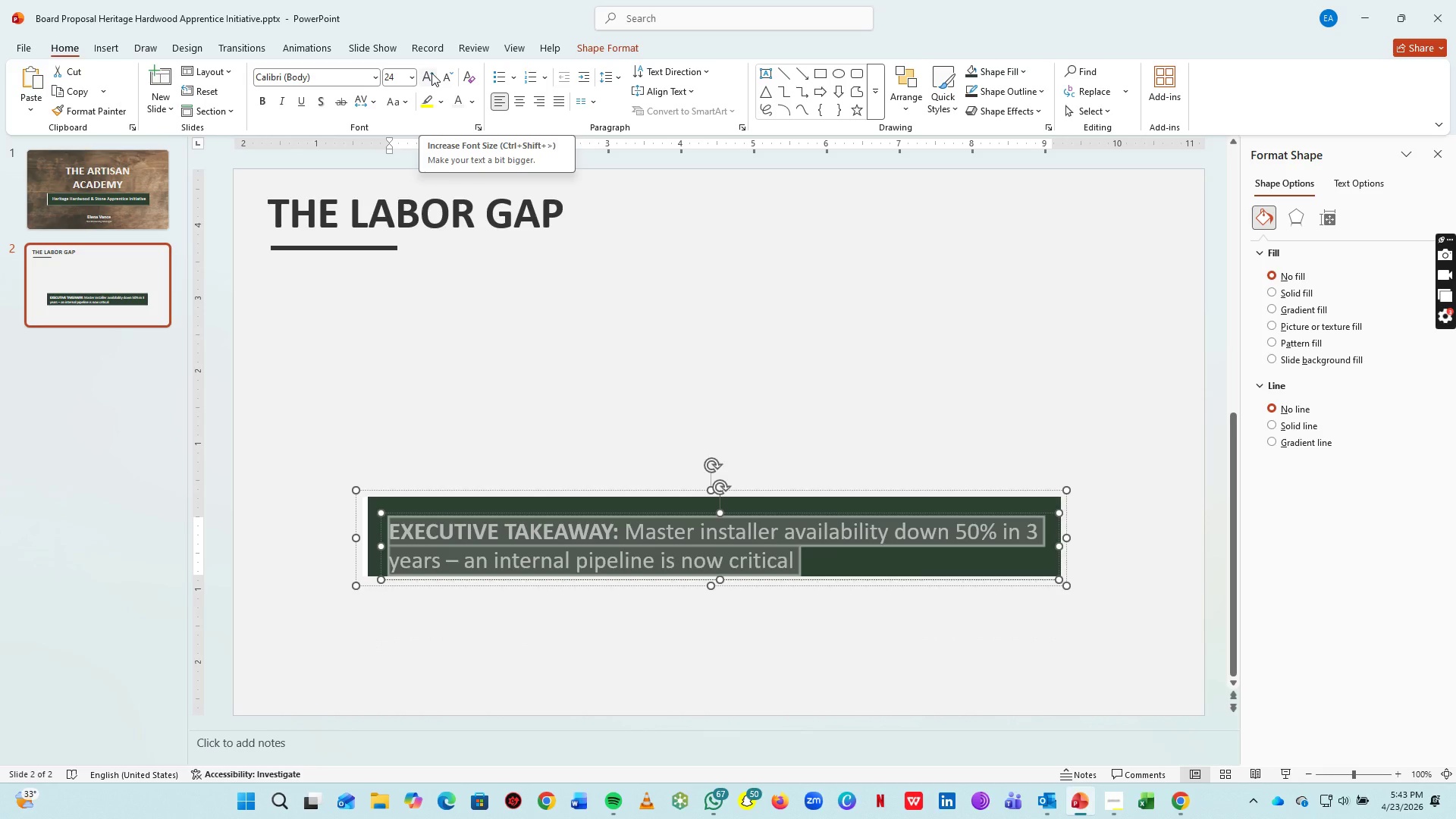 
left_click([431, 73])
 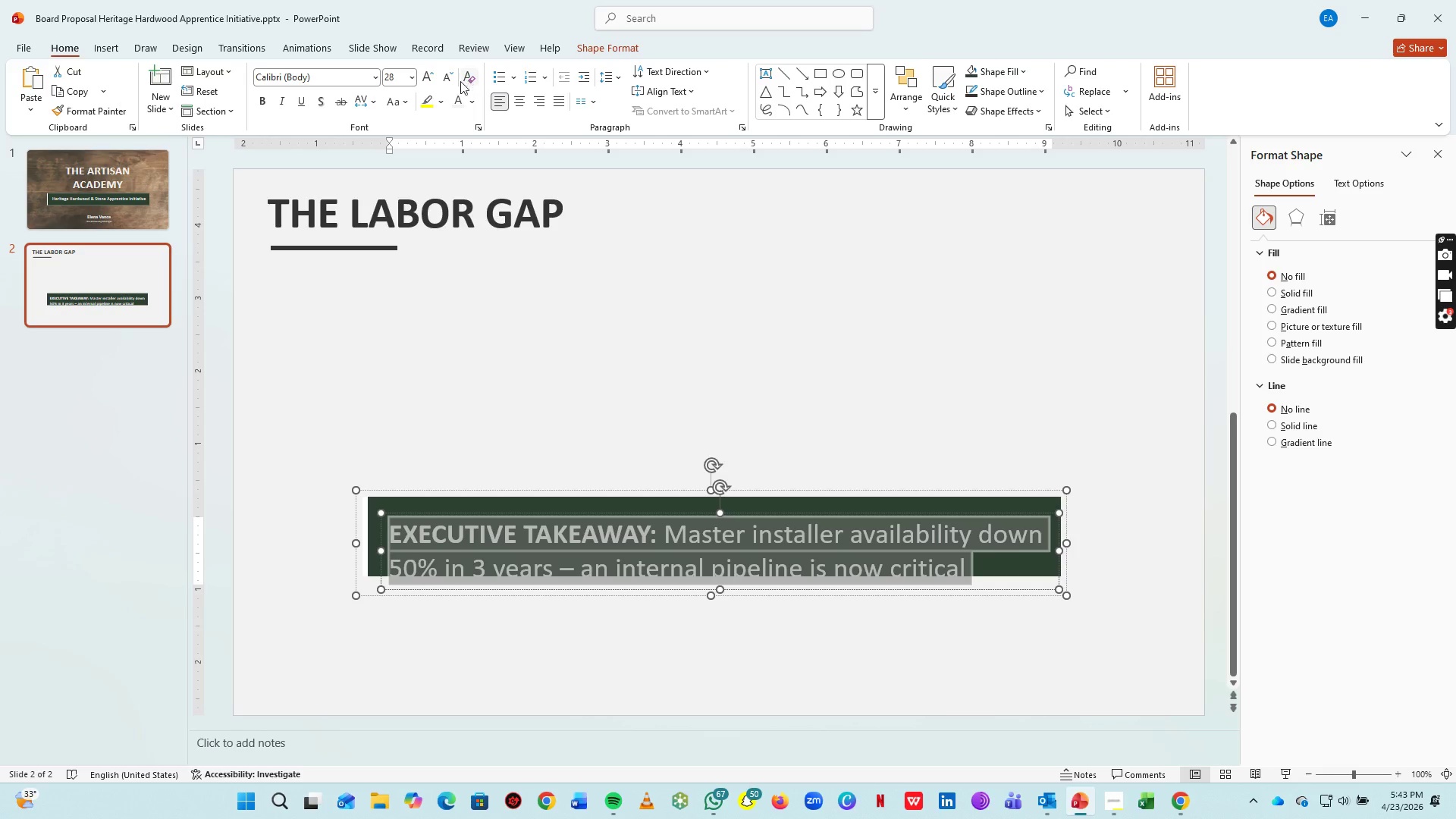 
left_click([450, 74])
 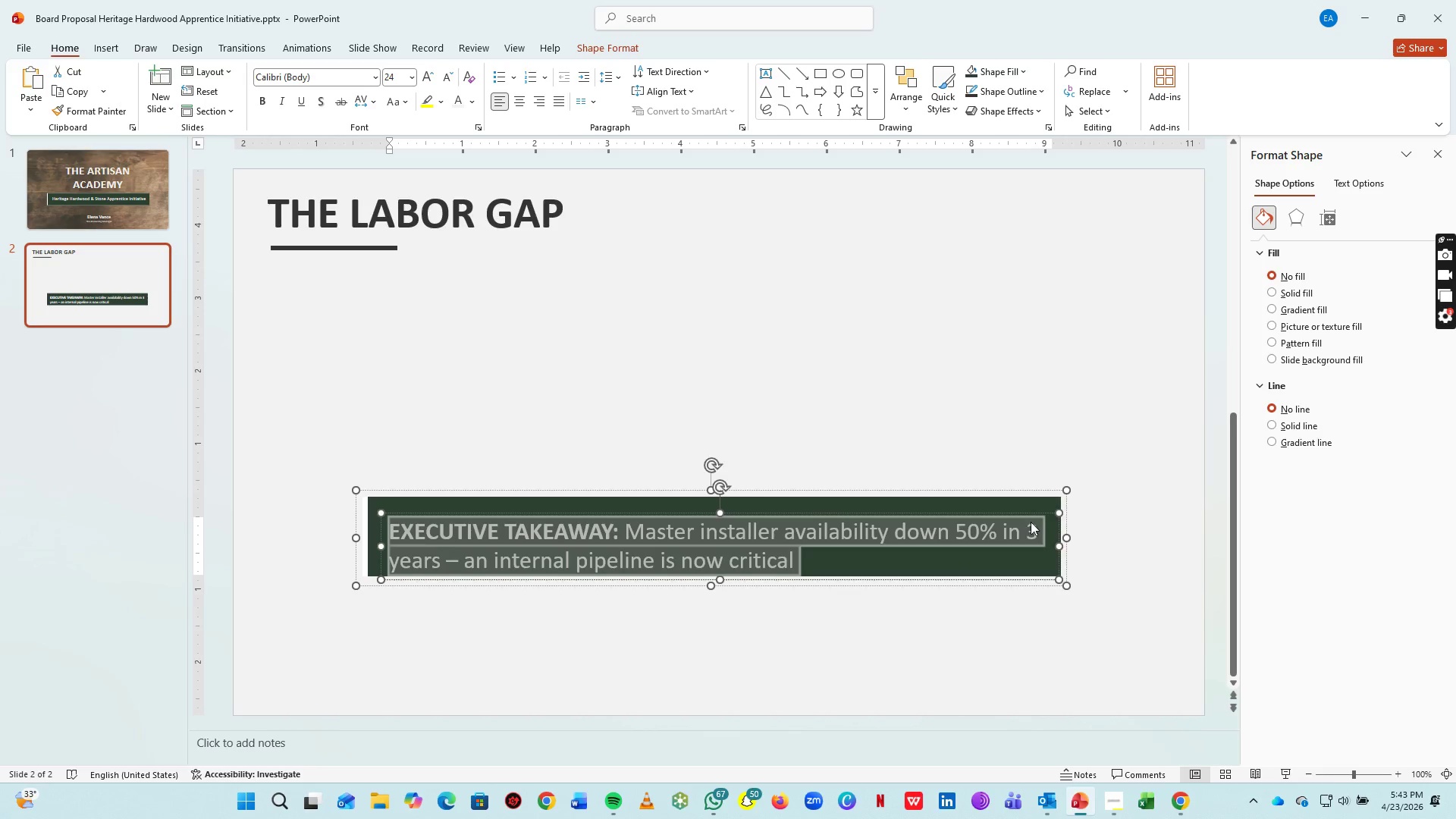 
left_click([1046, 507])
 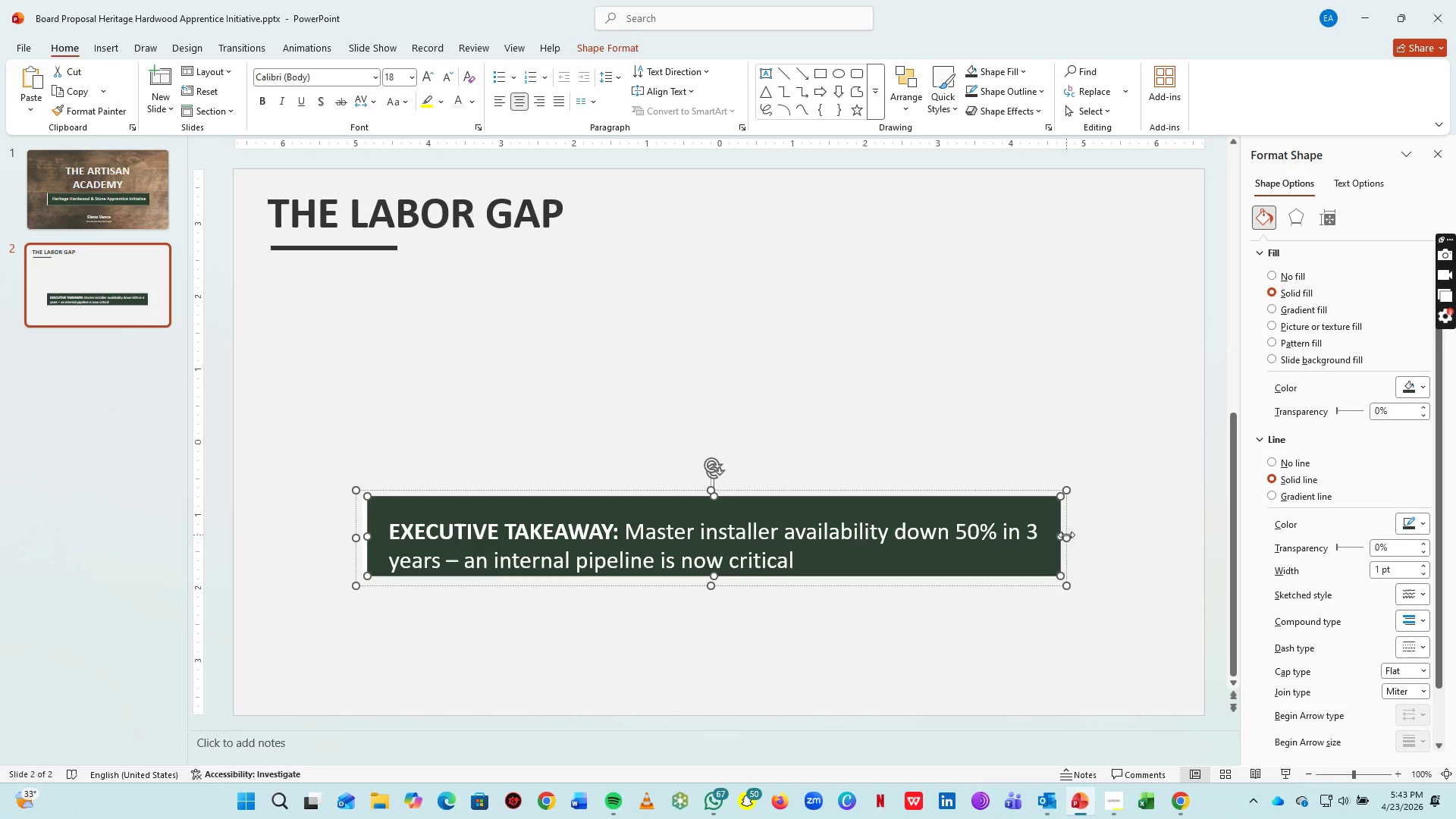 
left_click_drag(start_coordinate=[1066, 535], to_coordinate=[1189, 532])
 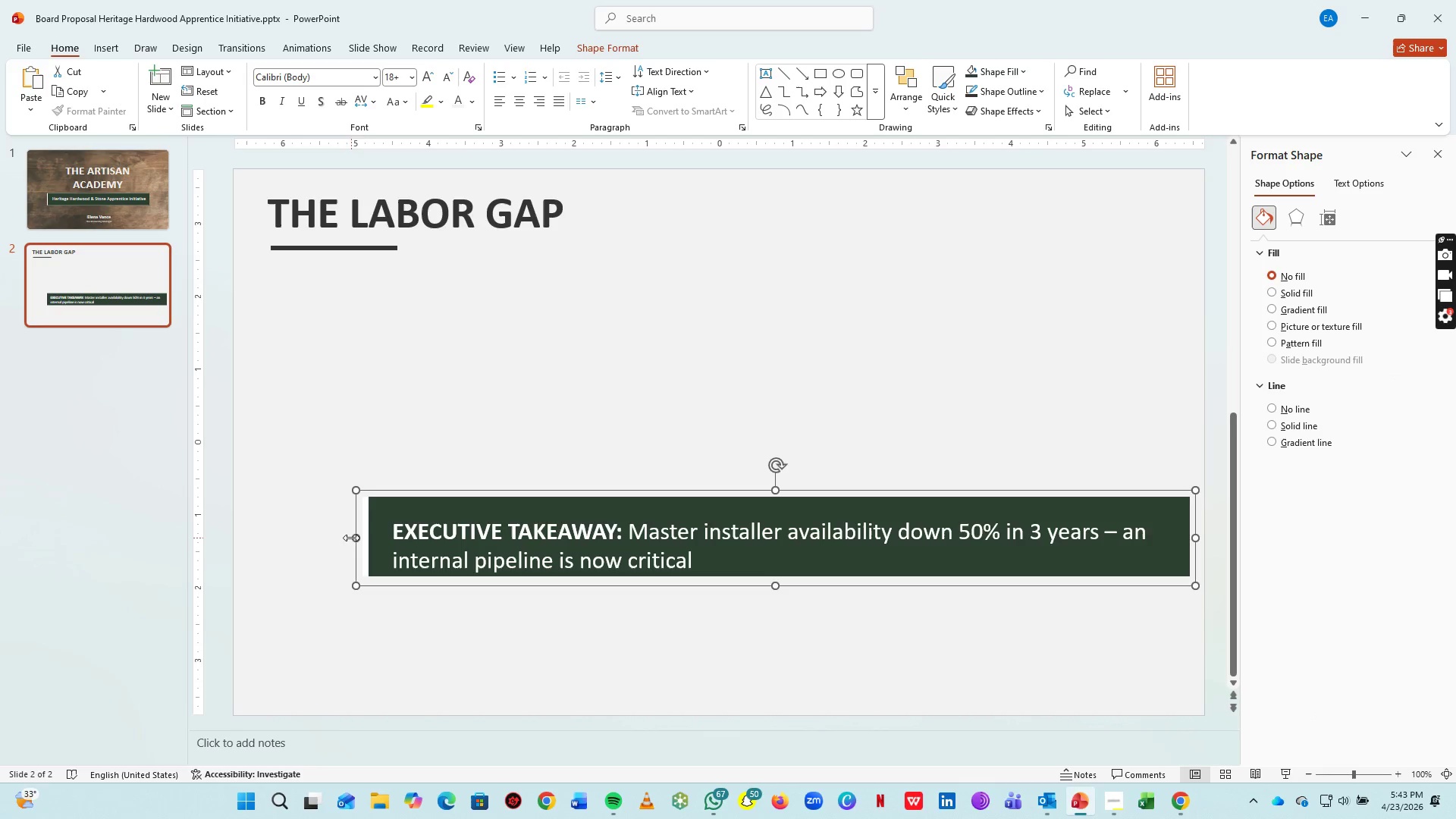 
left_click_drag(start_coordinate=[356, 536], to_coordinate=[314, 544])
 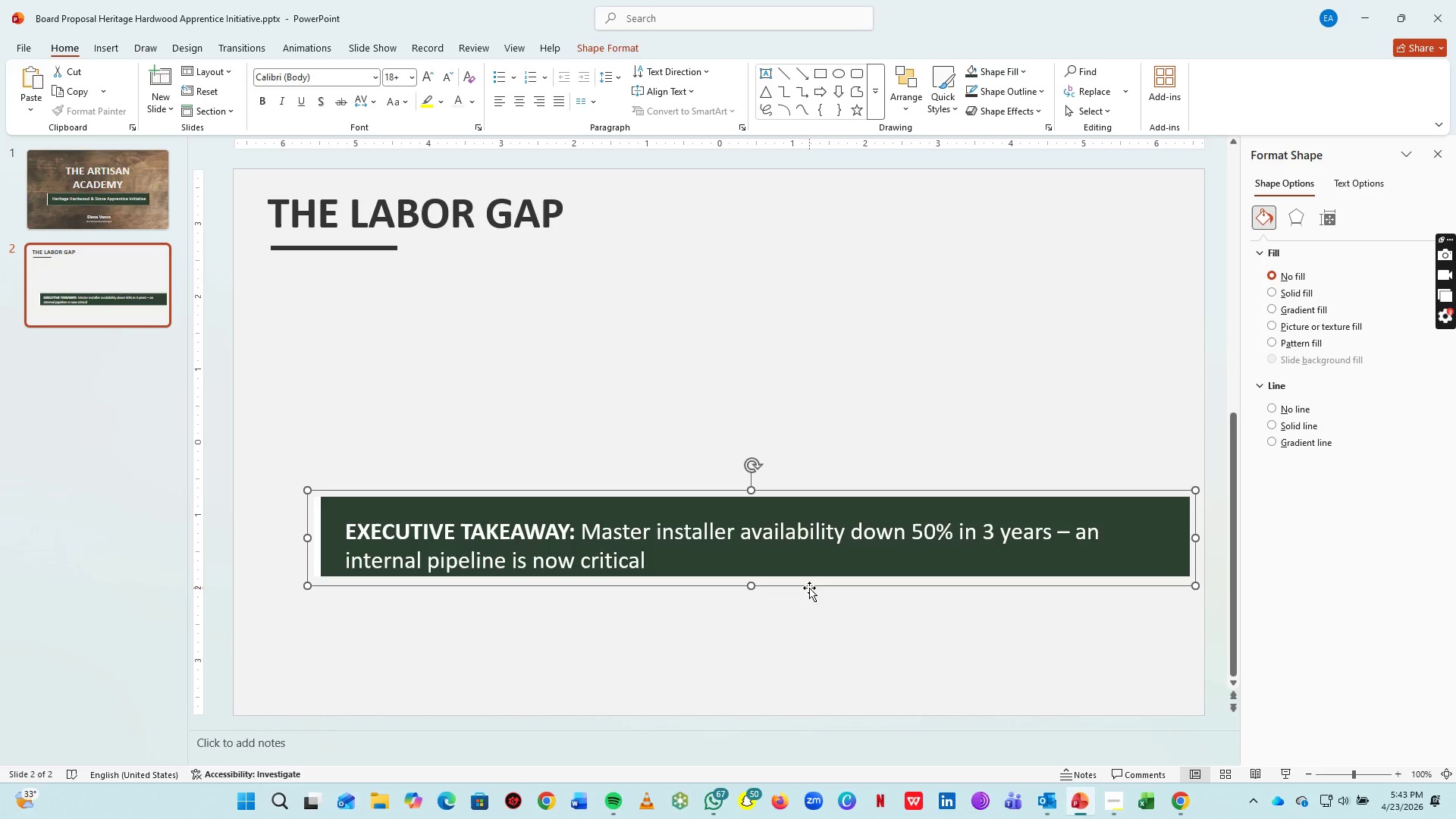 
left_click_drag(start_coordinate=[809, 587], to_coordinate=[755, 389])
 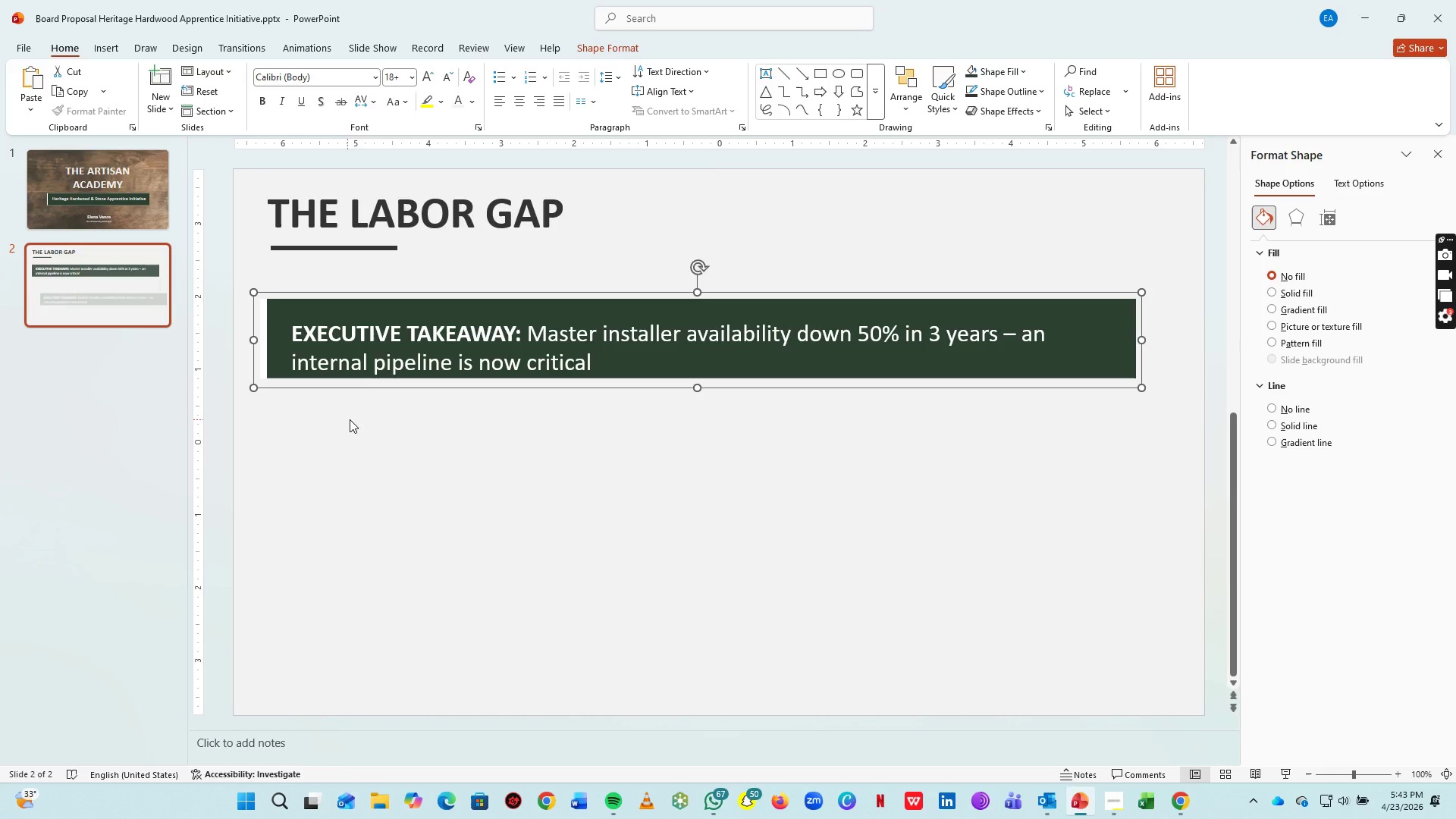 
hold_key(key=ControlLeft, duration=1.42)
scroll: coordinate [466, 418], scroll_direction: up, amount: 2.0
 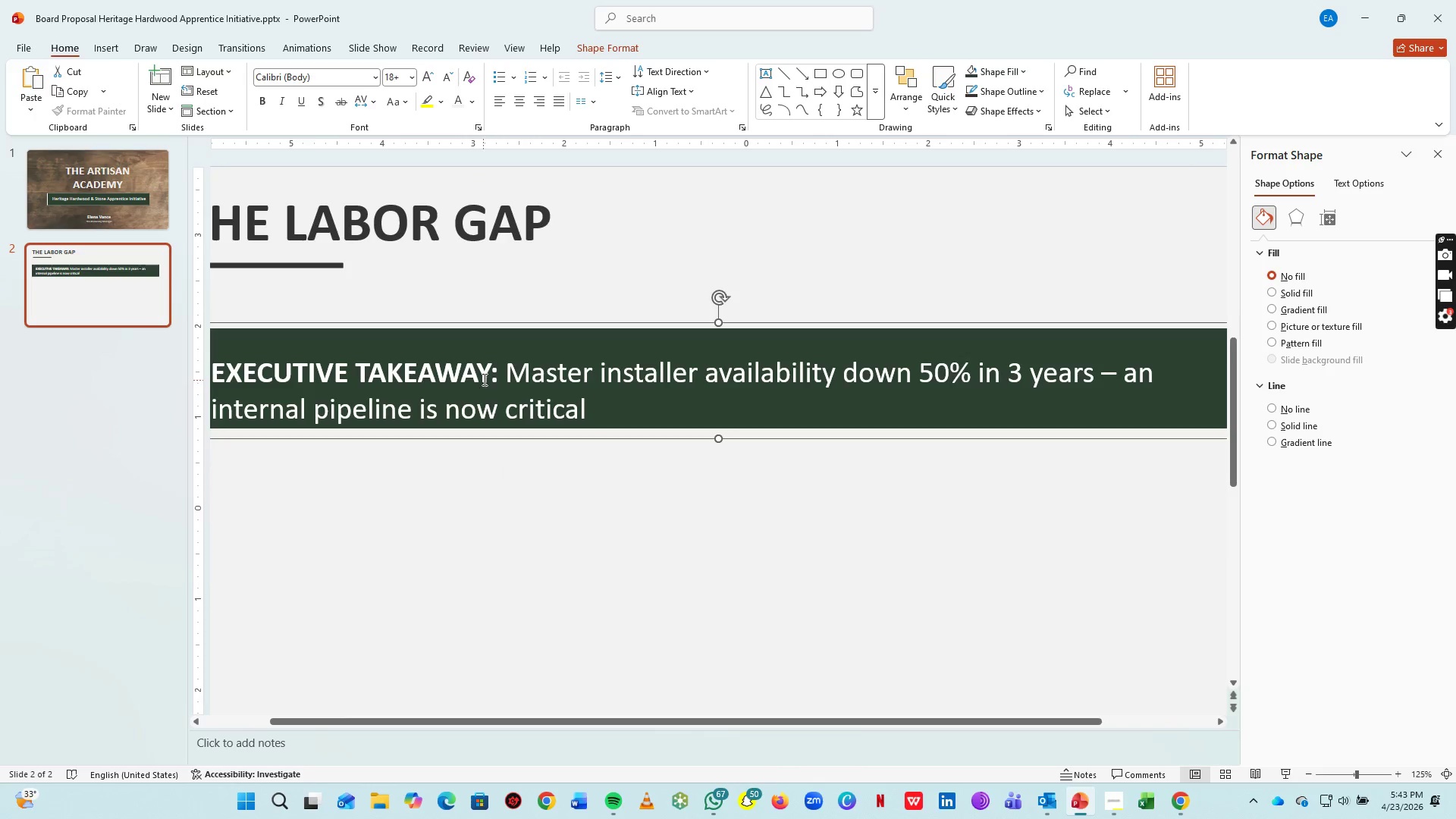 
hold_key(key=ControlLeft, duration=0.39)
scroll: coordinate [503, 385], scroll_direction: down, amount: 2.0
 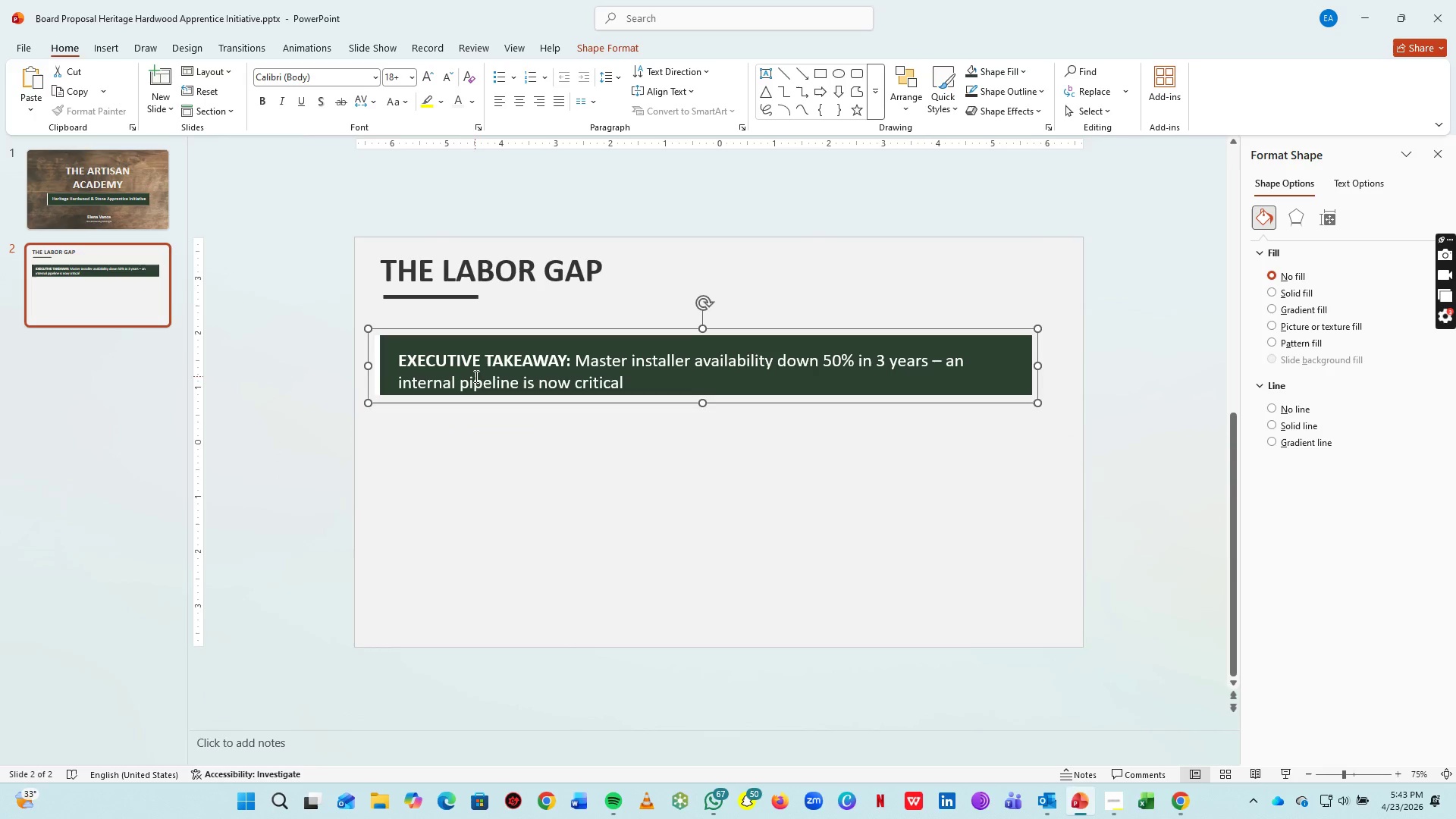 
left_click([475, 376])
 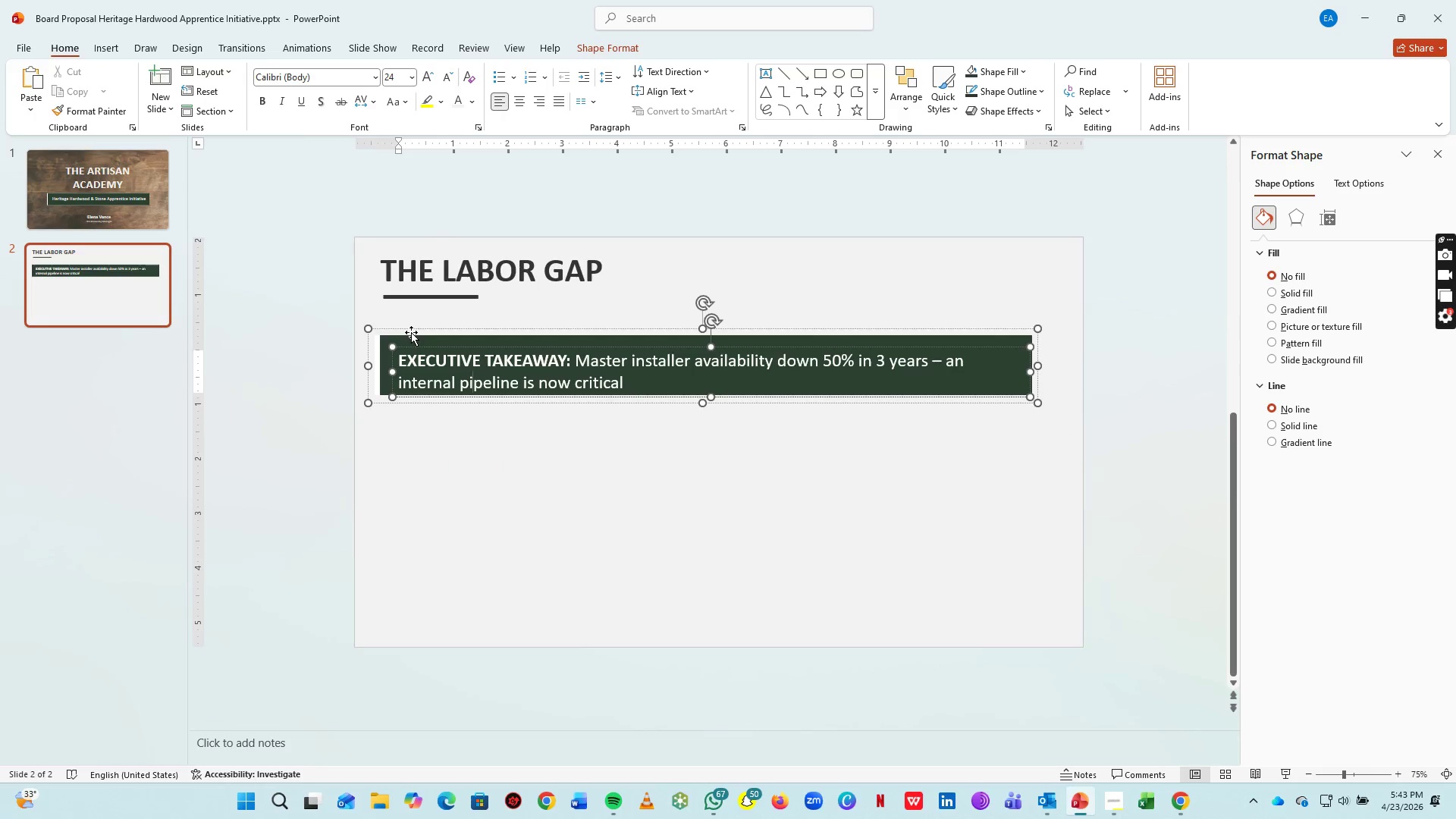 
left_click([411, 341])
 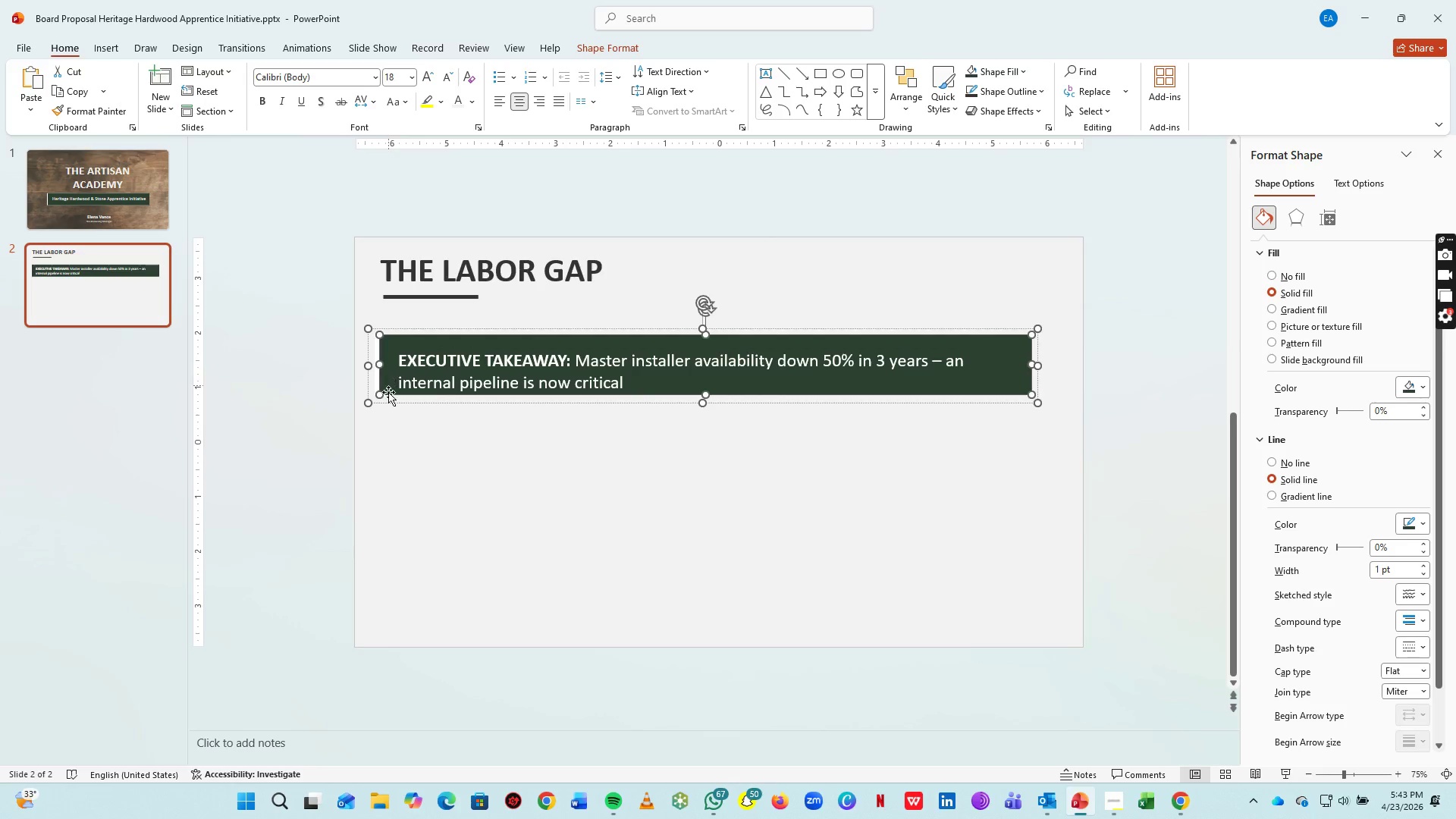 
left_click([408, 453])
 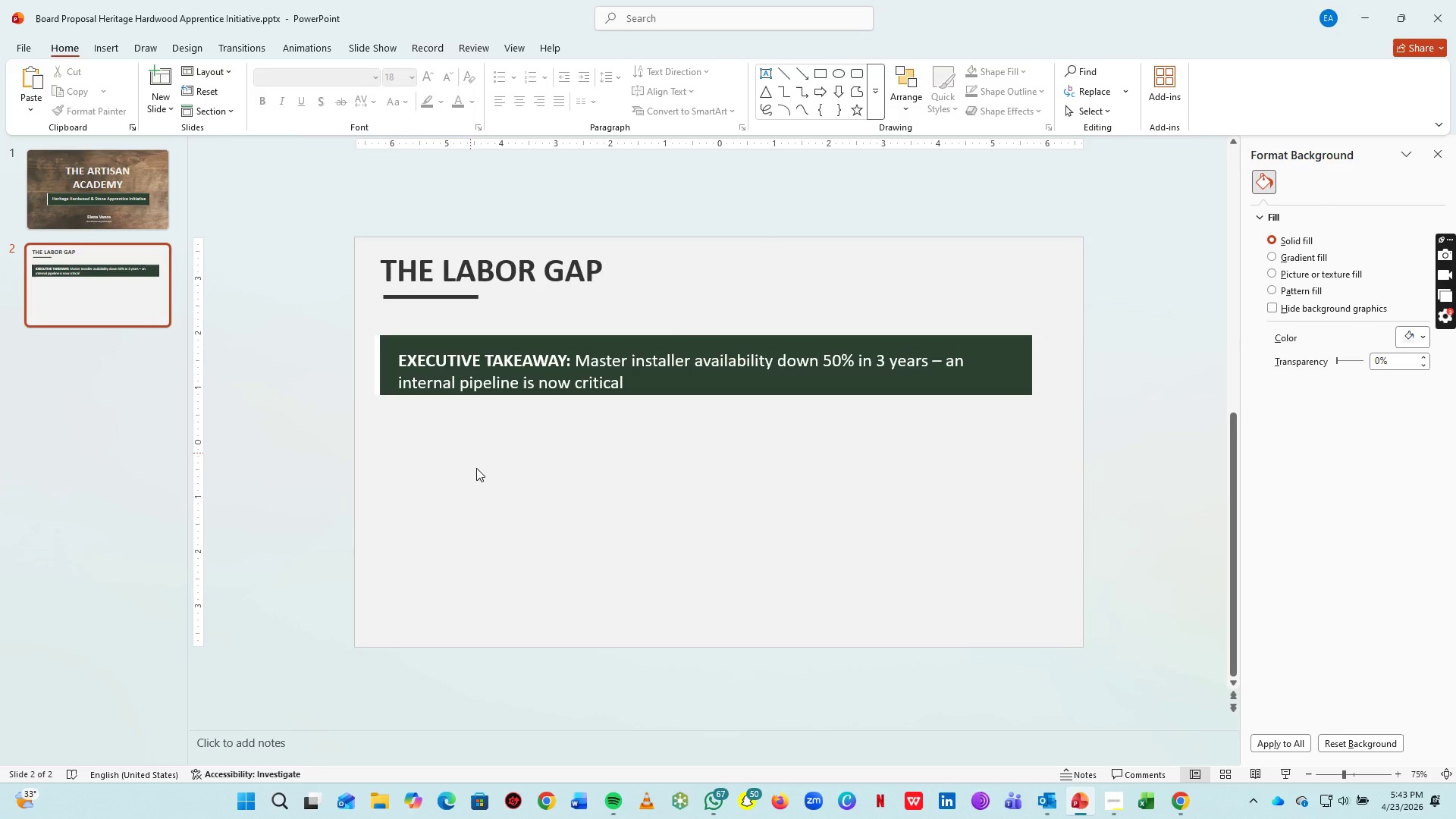 
left_click([566, 503])
 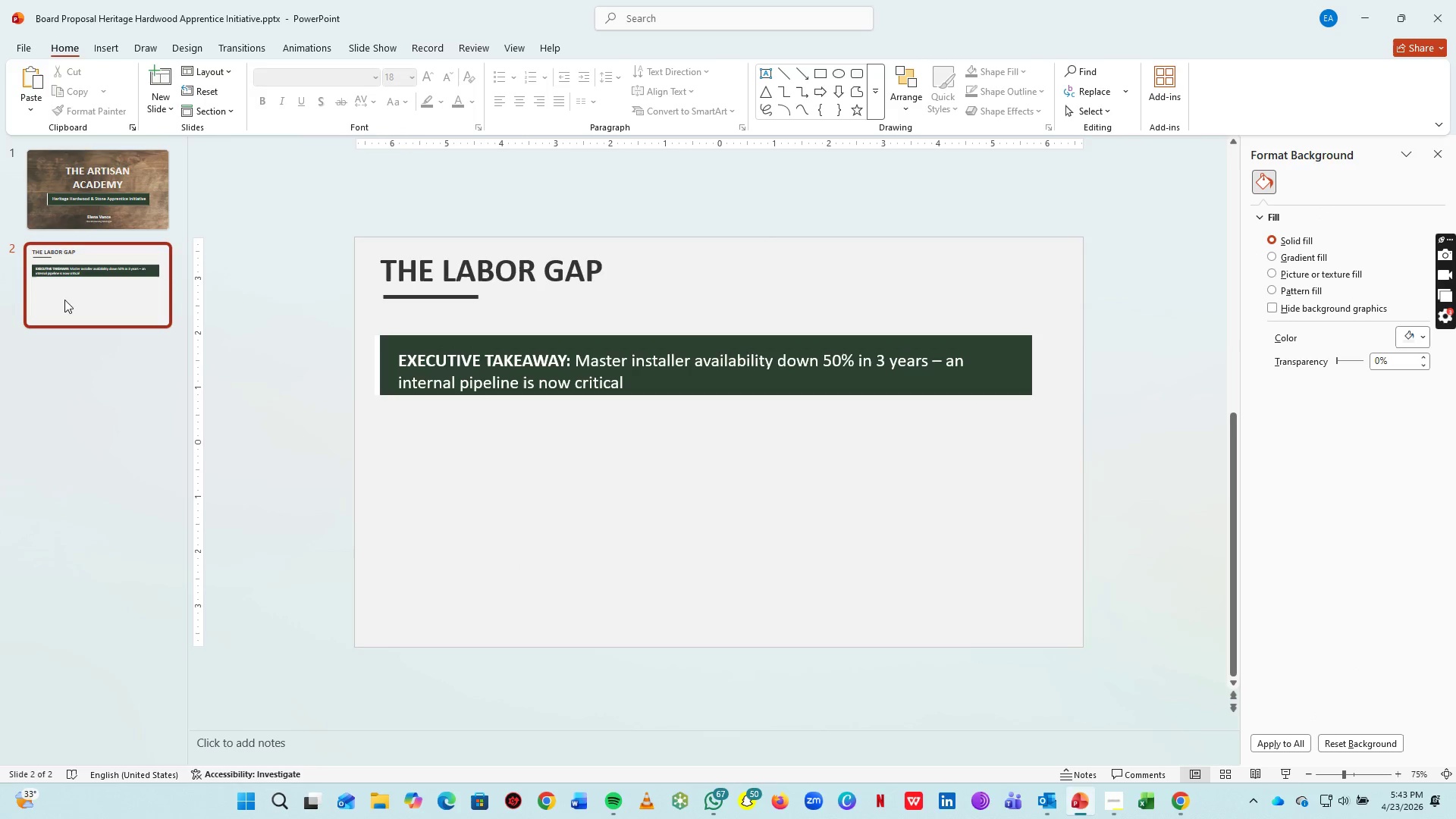 
right_click([102, 290])
 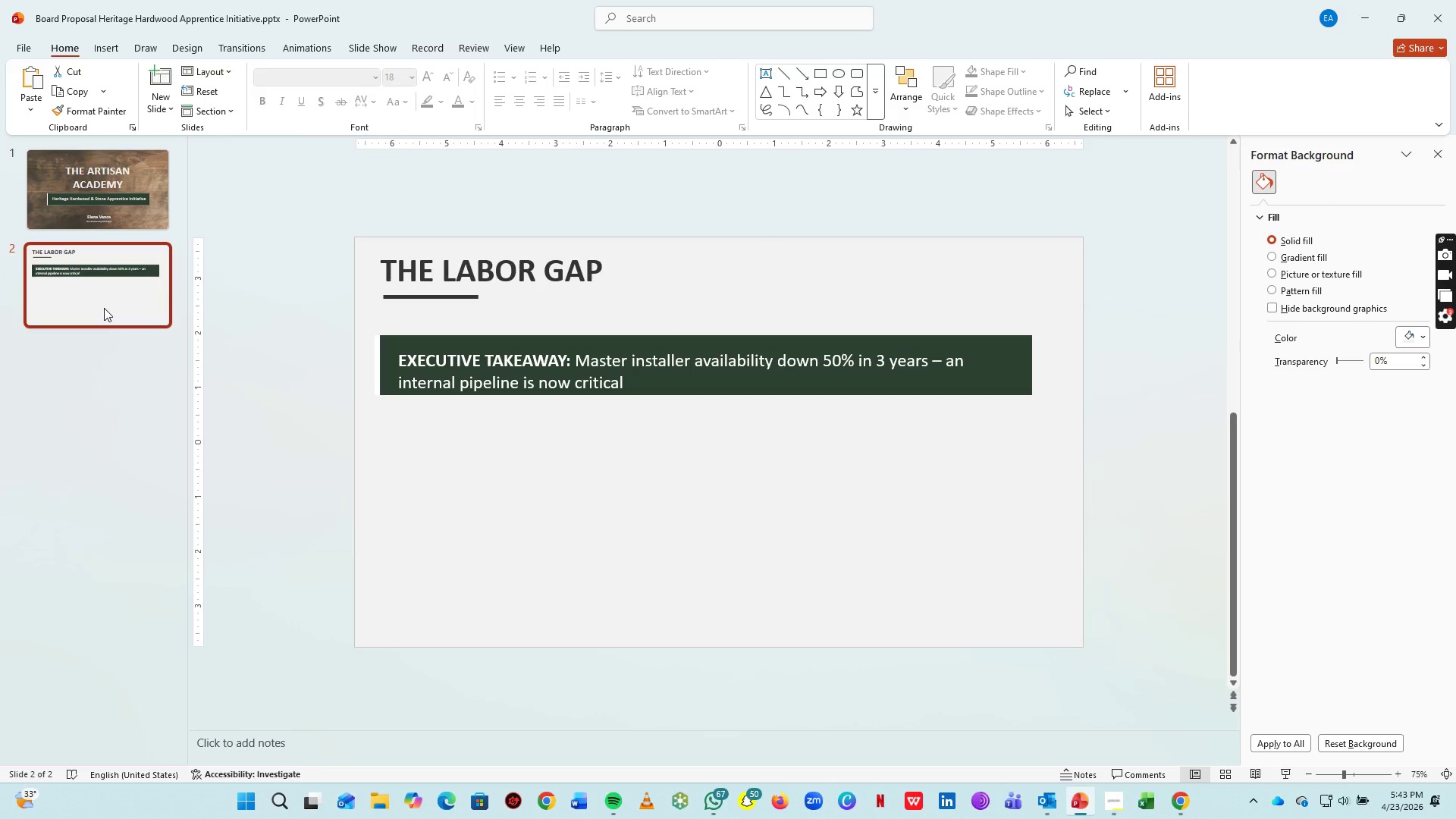 
right_click([119, 306])
 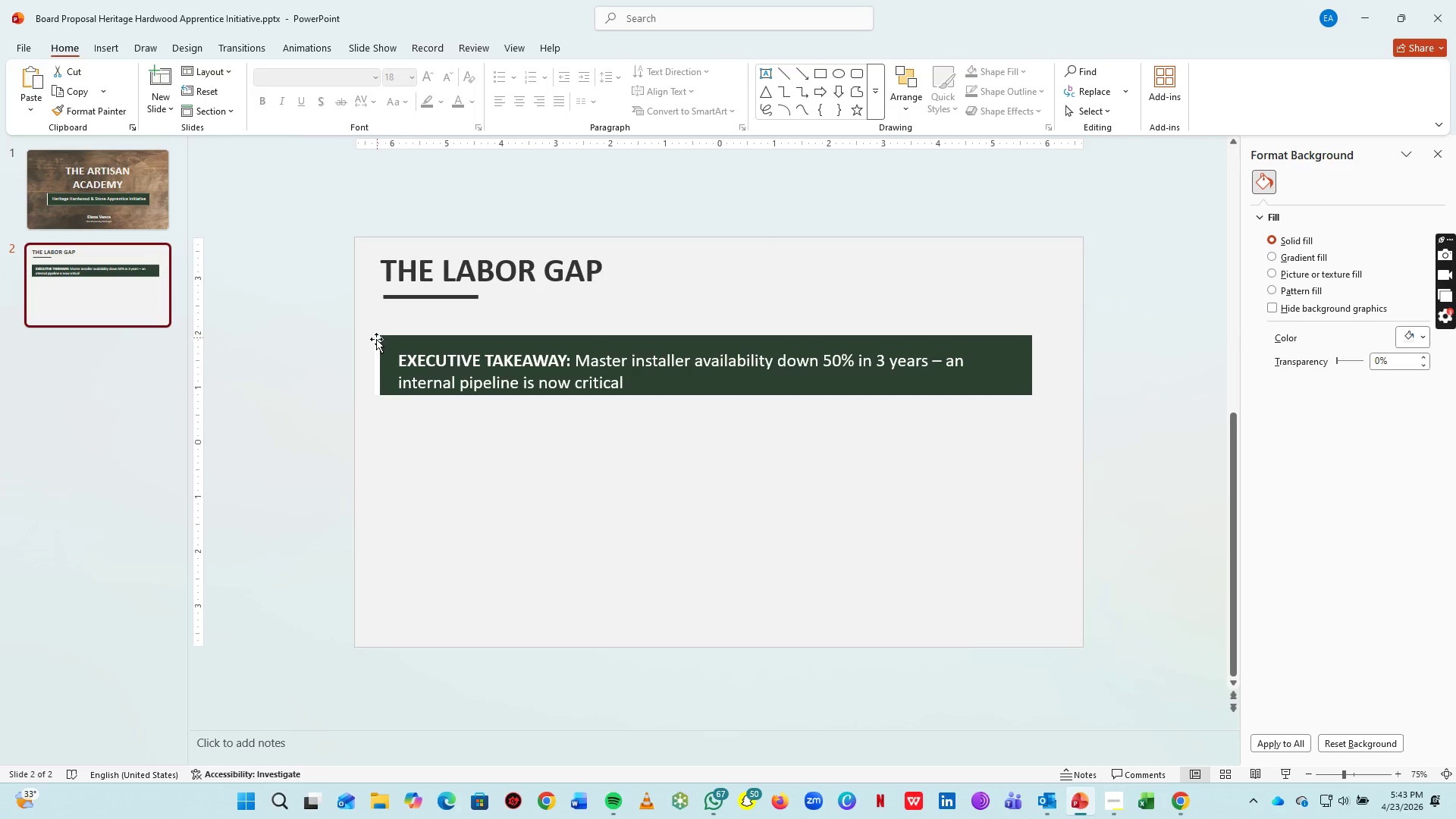 
double_click([375, 341])
 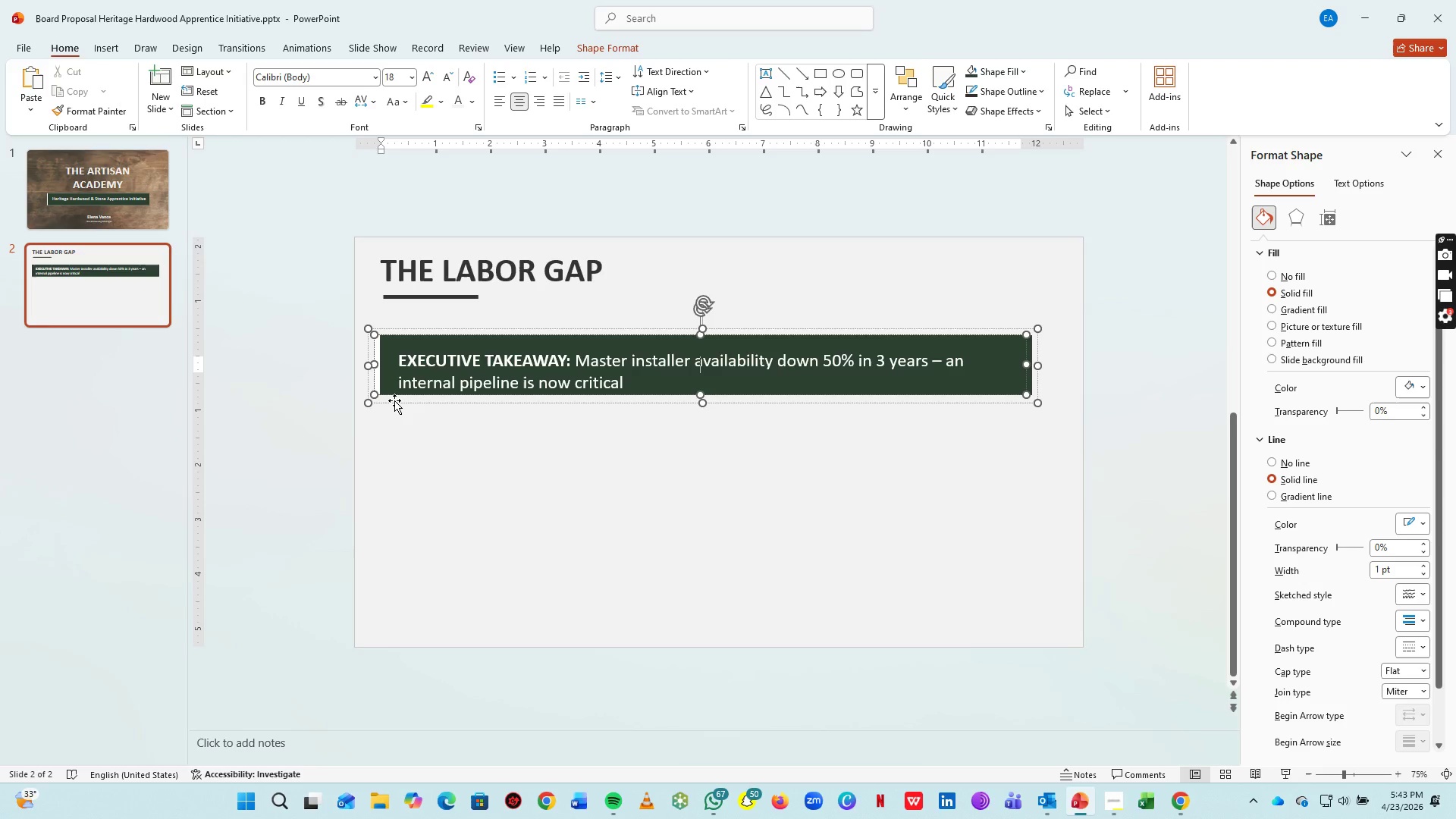 
key(Delete)
 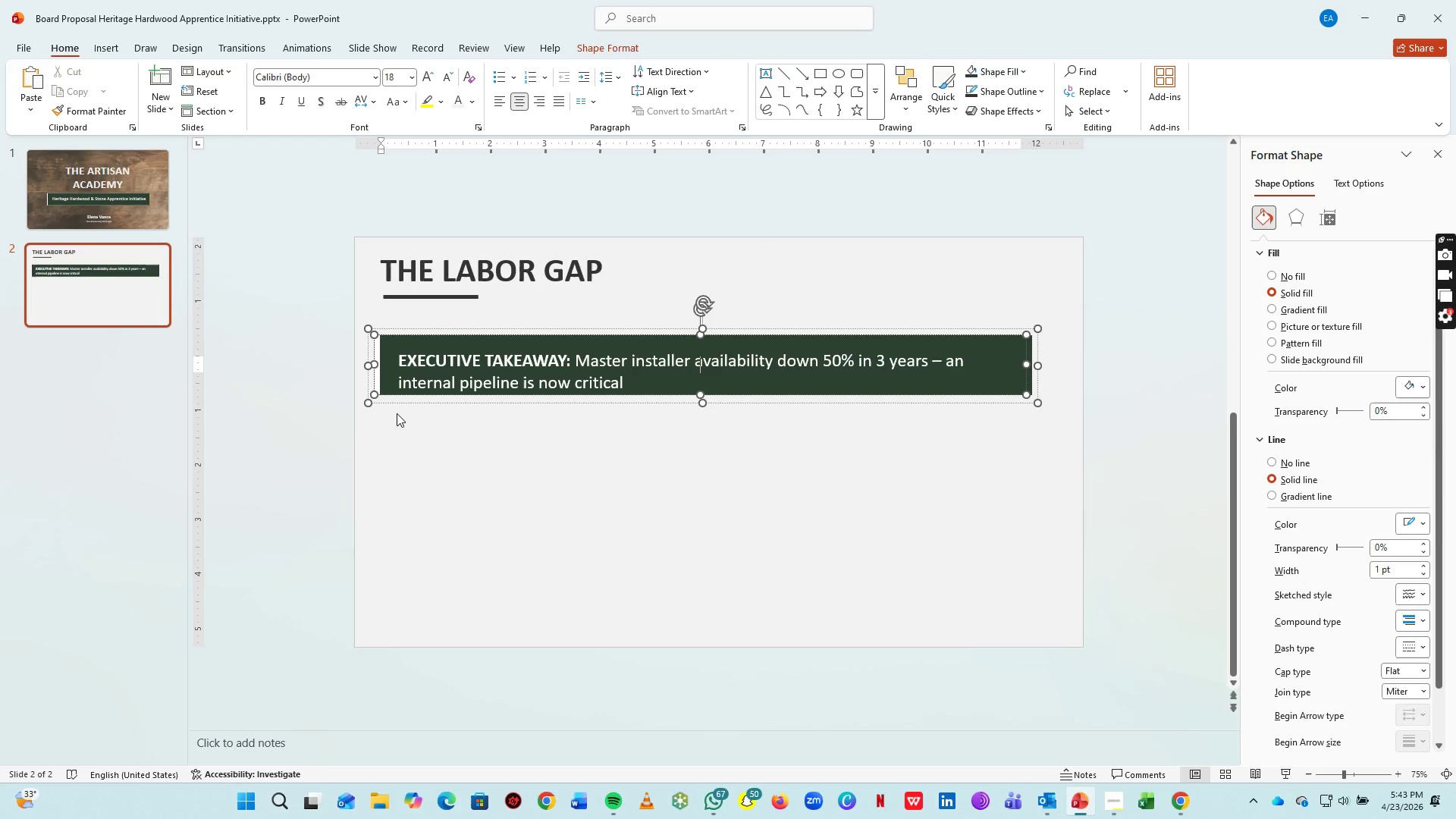 
key(Delete)
 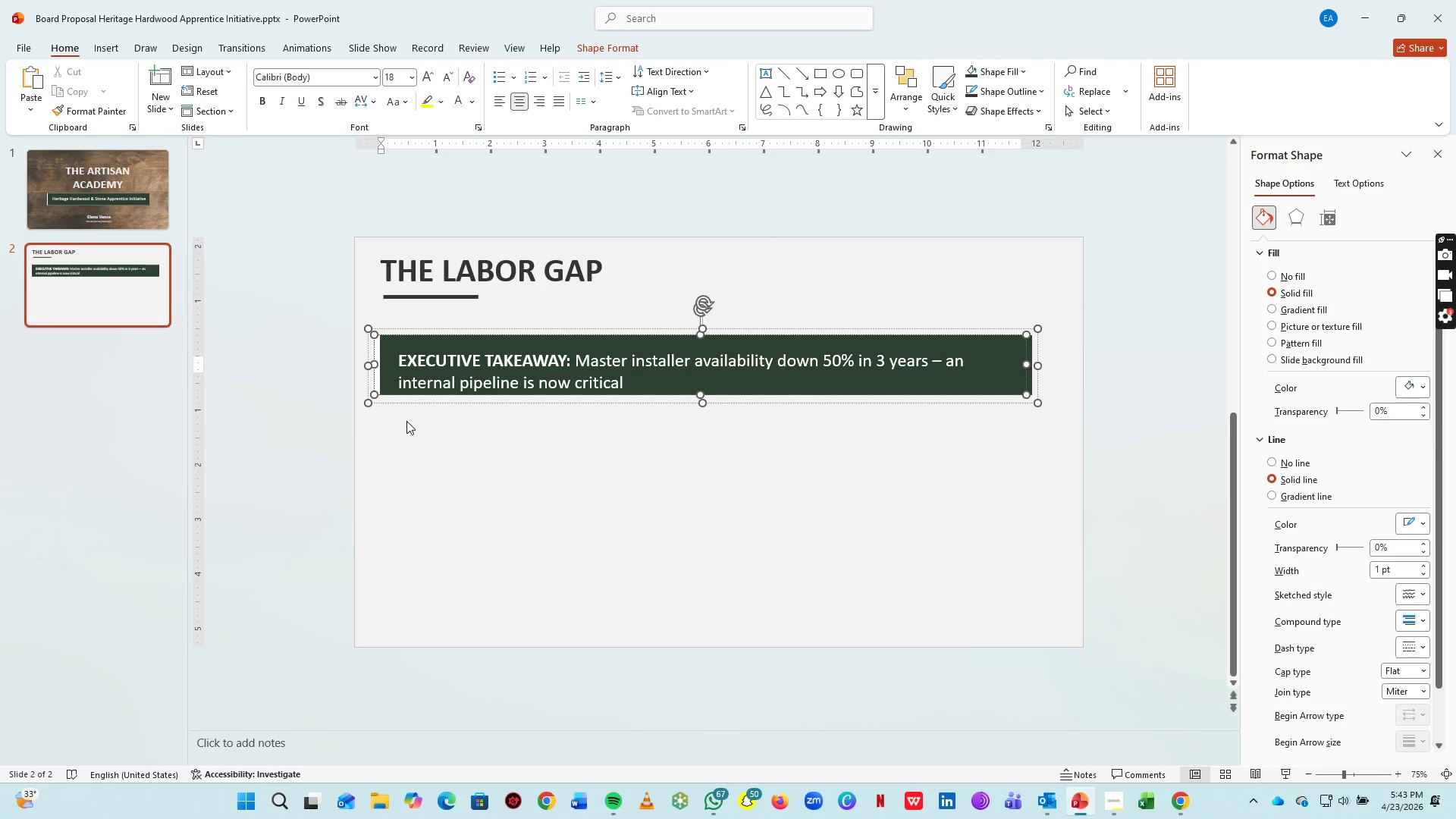 
key(Delete)
 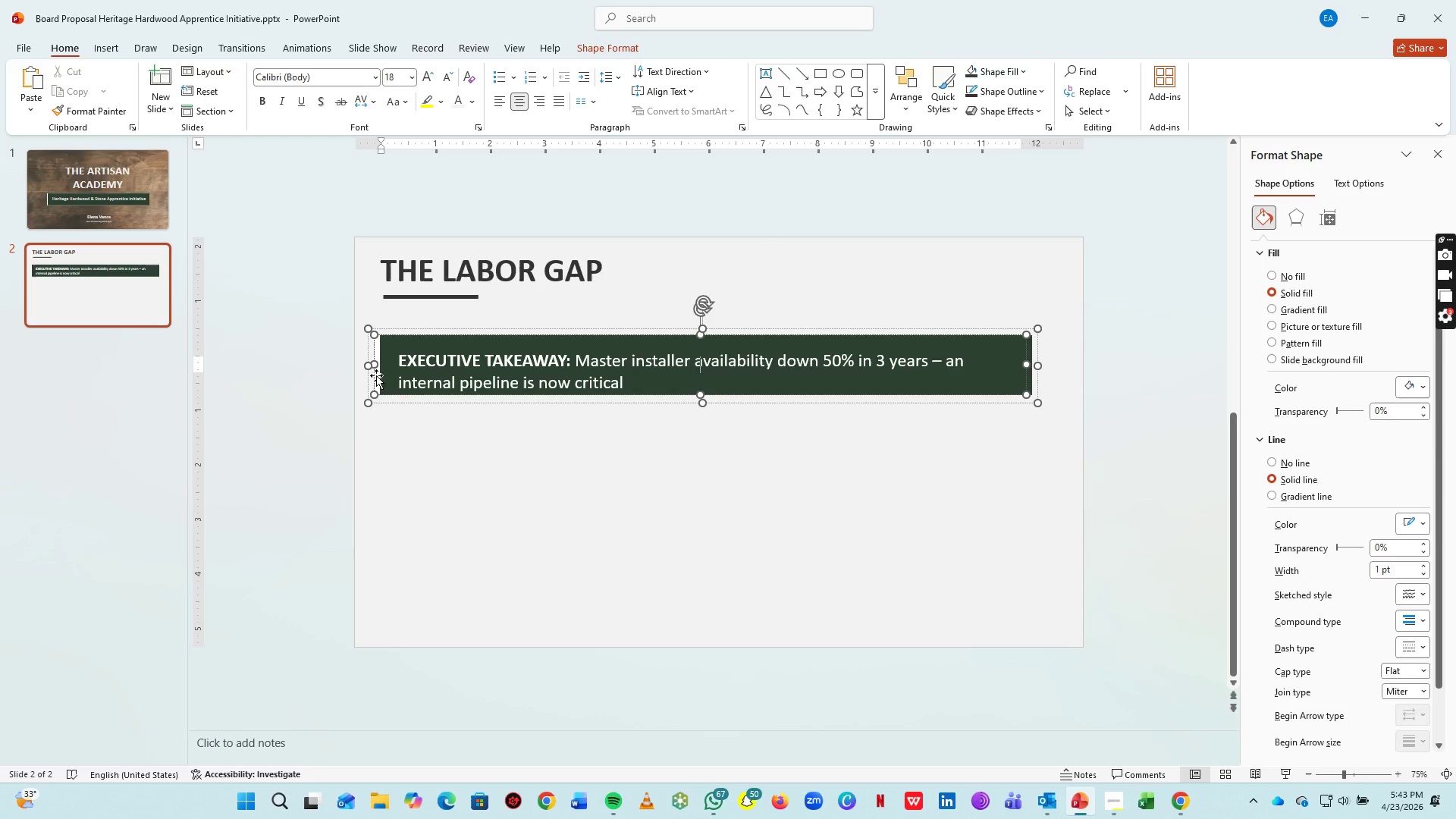 
left_click([375, 375])
 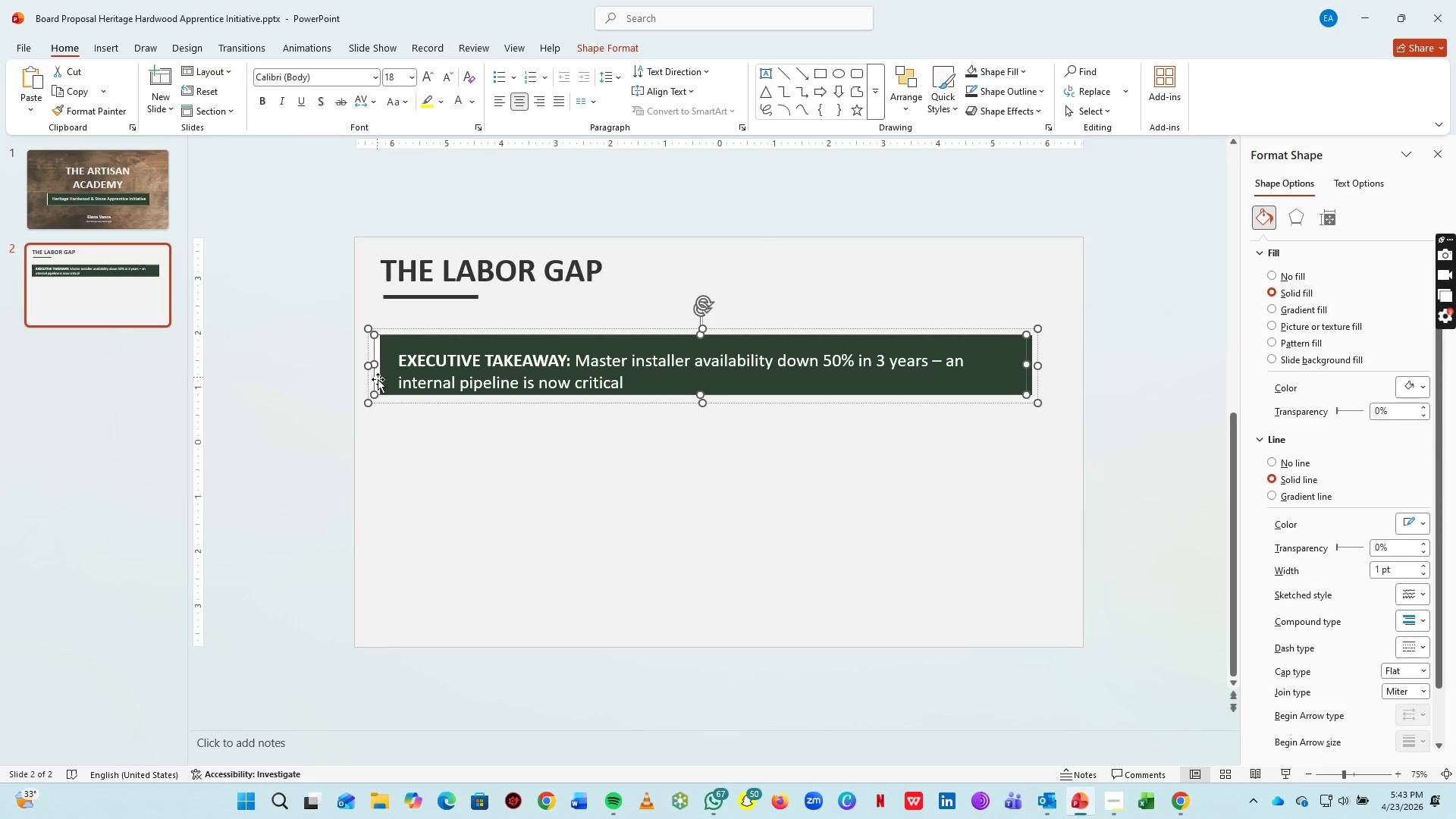 
key(Delete)
 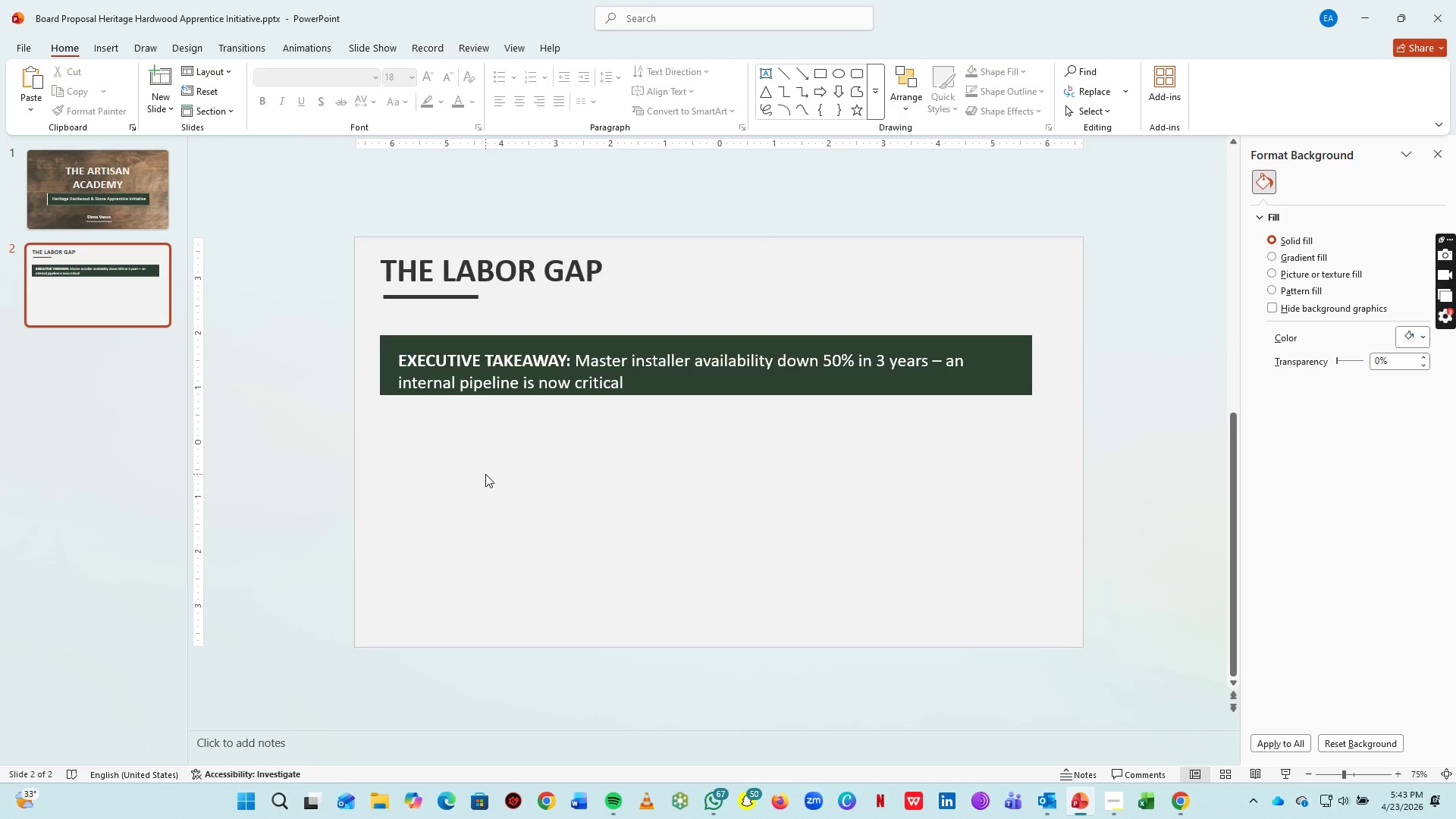 
left_click_drag(start_coordinate=[487, 475], to_coordinate=[491, 460])
 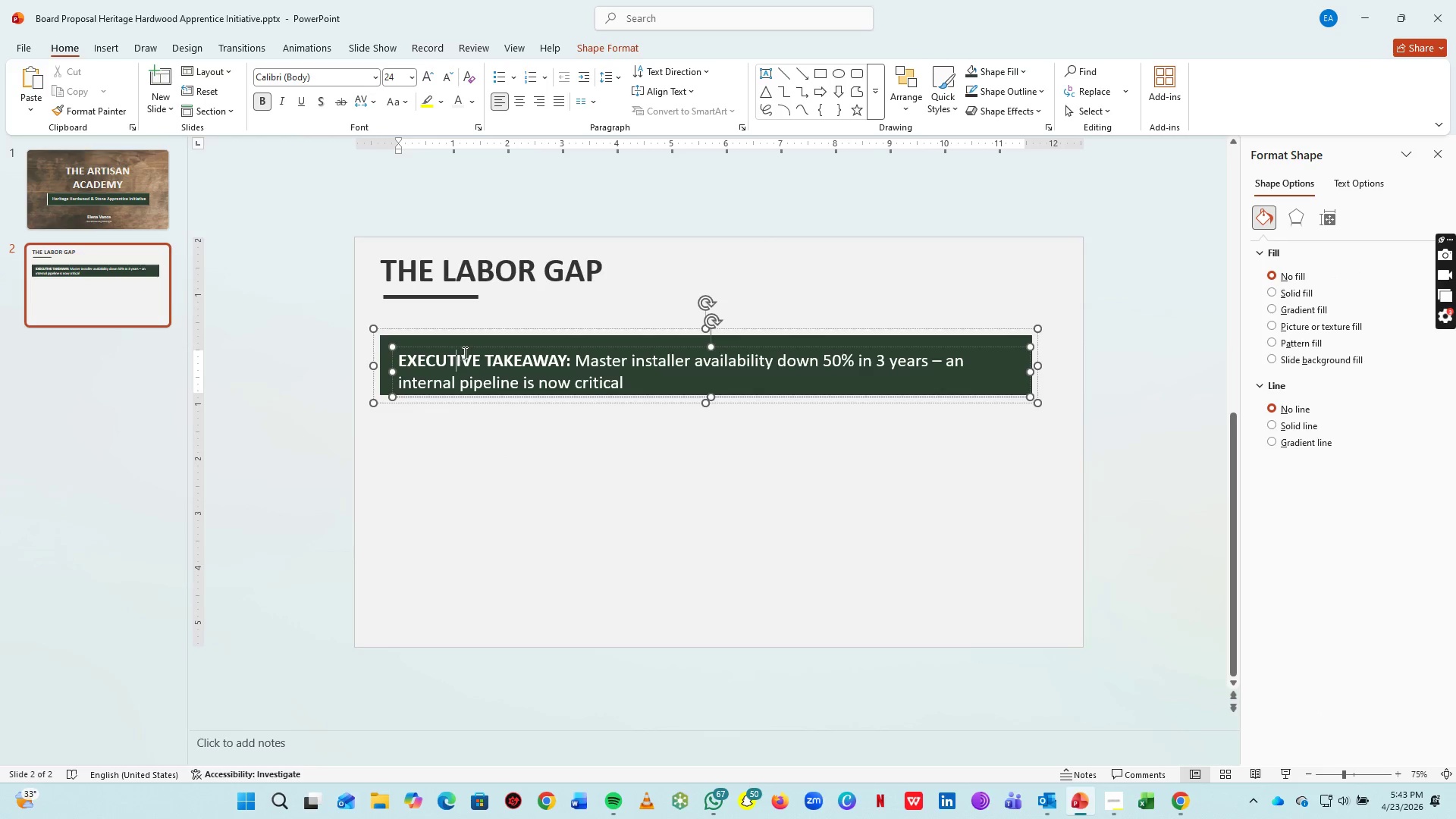 
left_click([464, 348])
 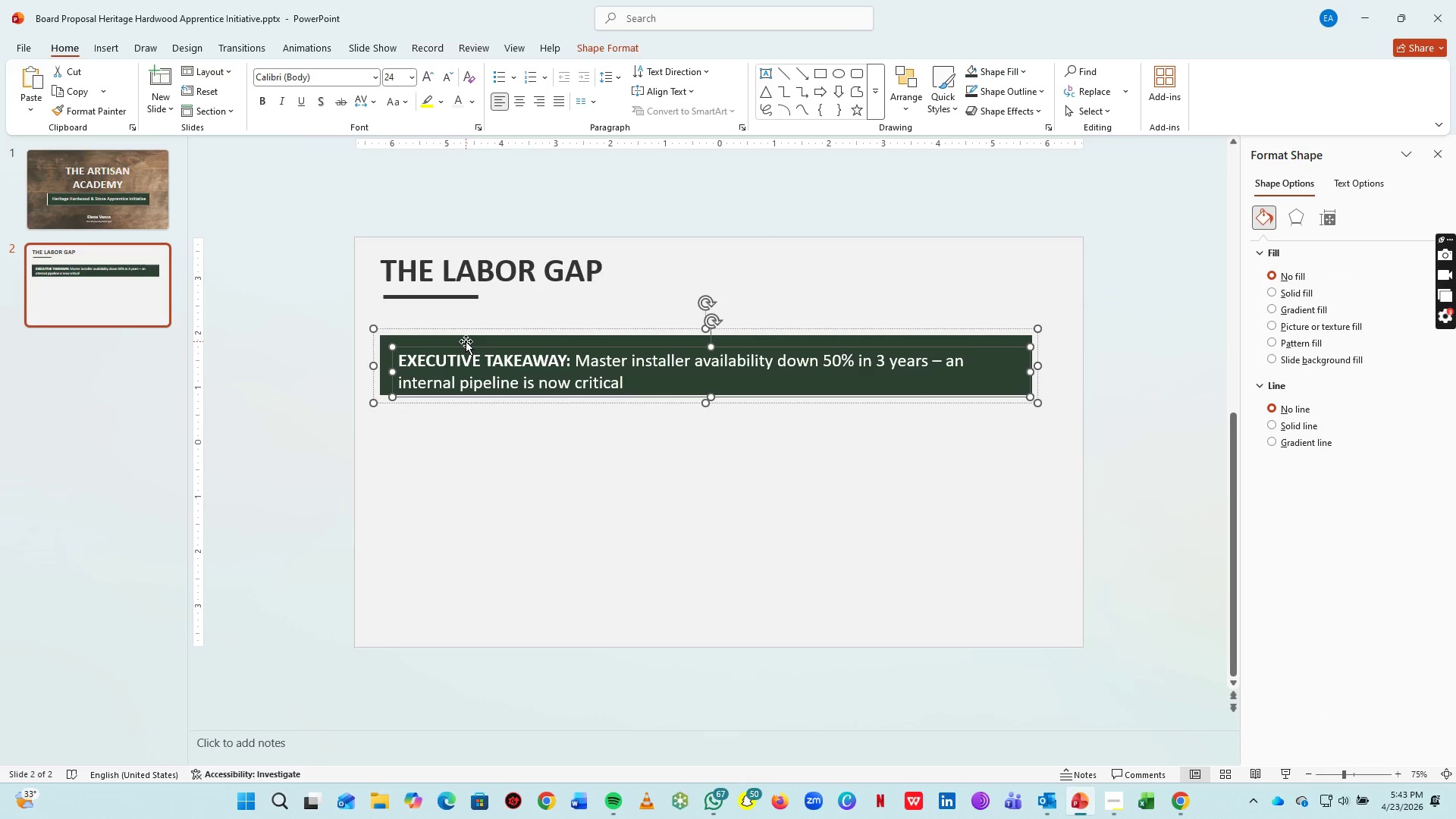 
hold_key(key=ArrowUp, duration=0.66)
 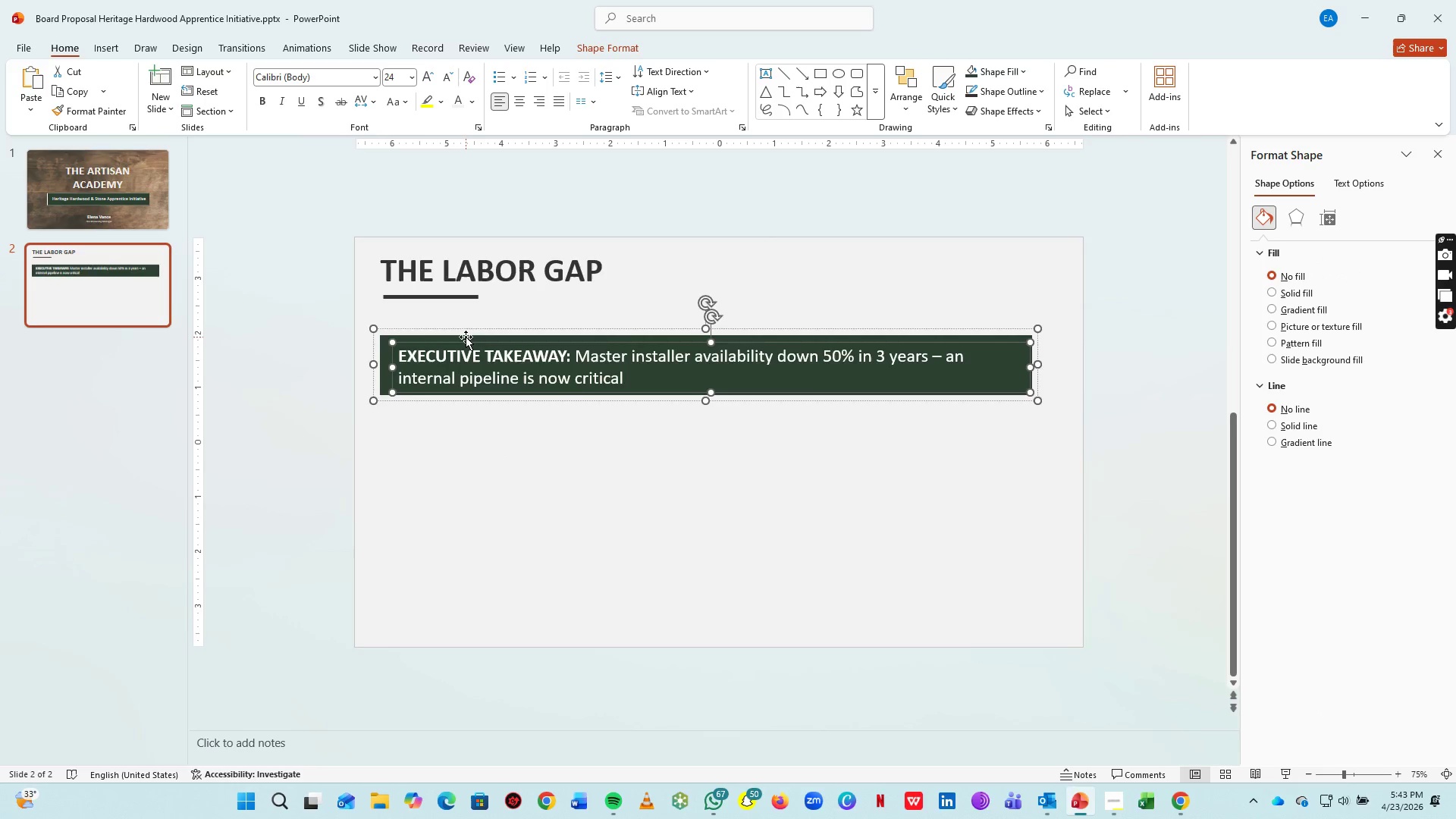 
key(ArrowUp)
 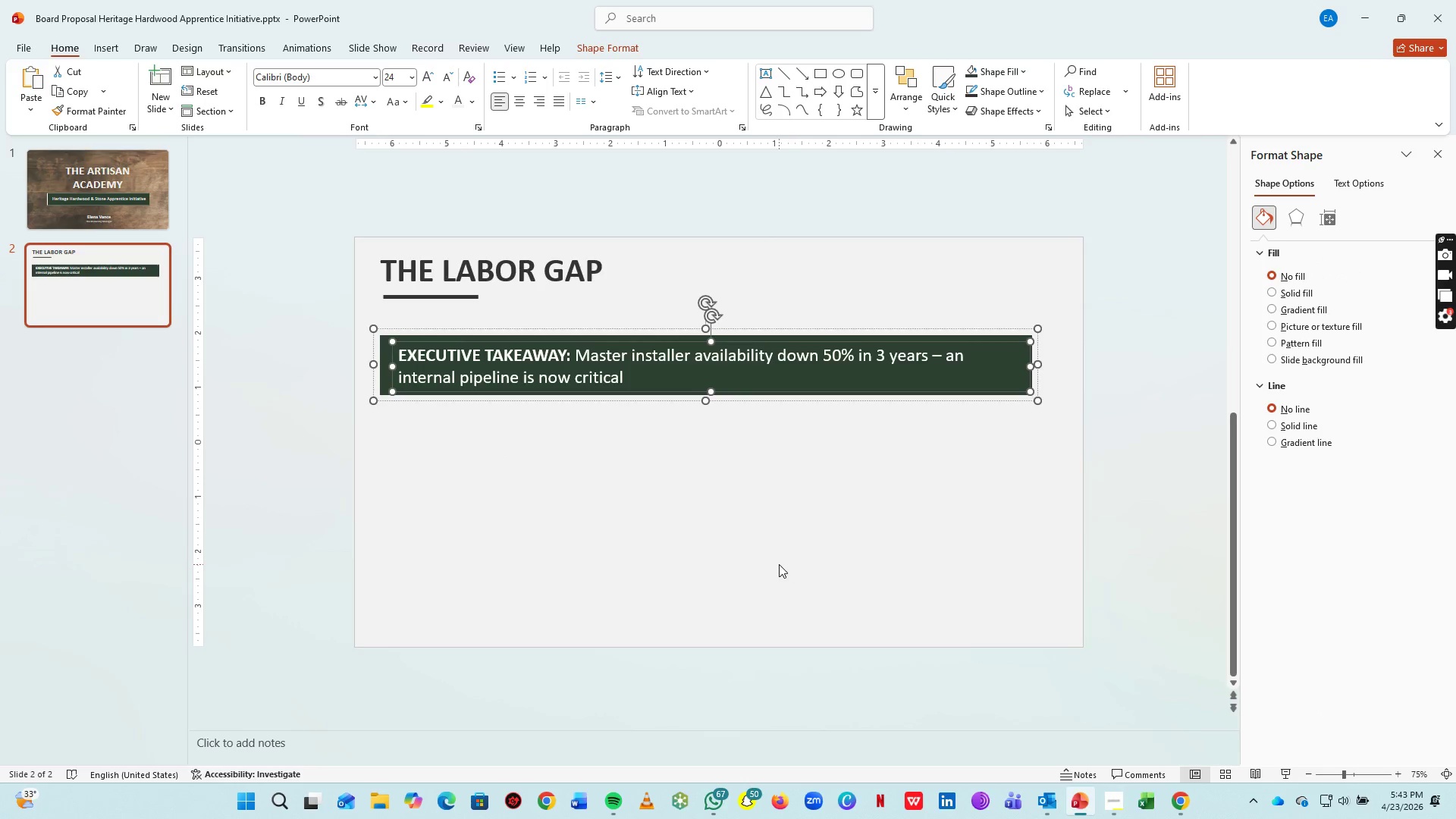 
left_click([755, 579])
 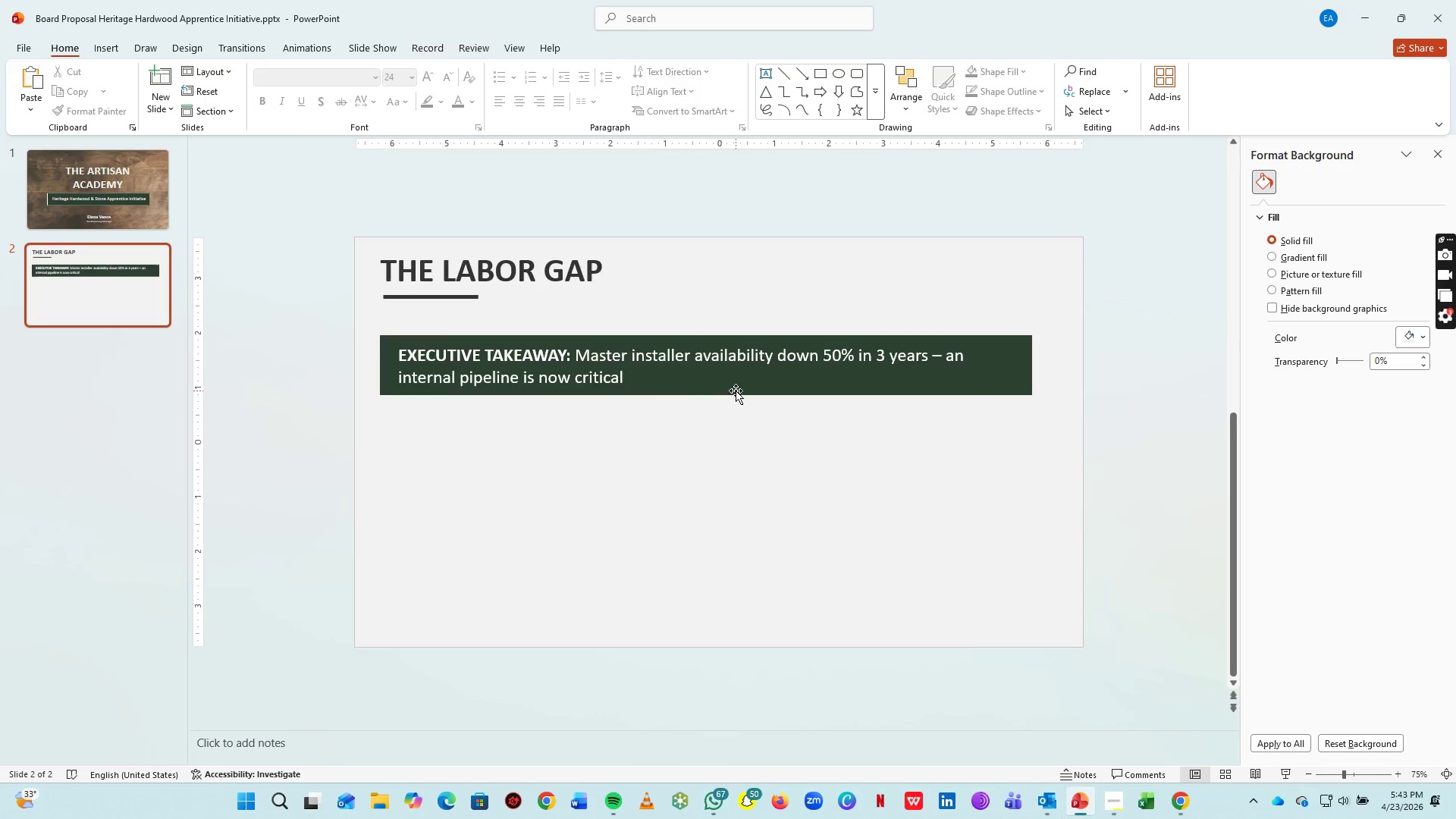 
left_click_drag(start_coordinate=[742, 388], to_coordinate=[748, 436])
 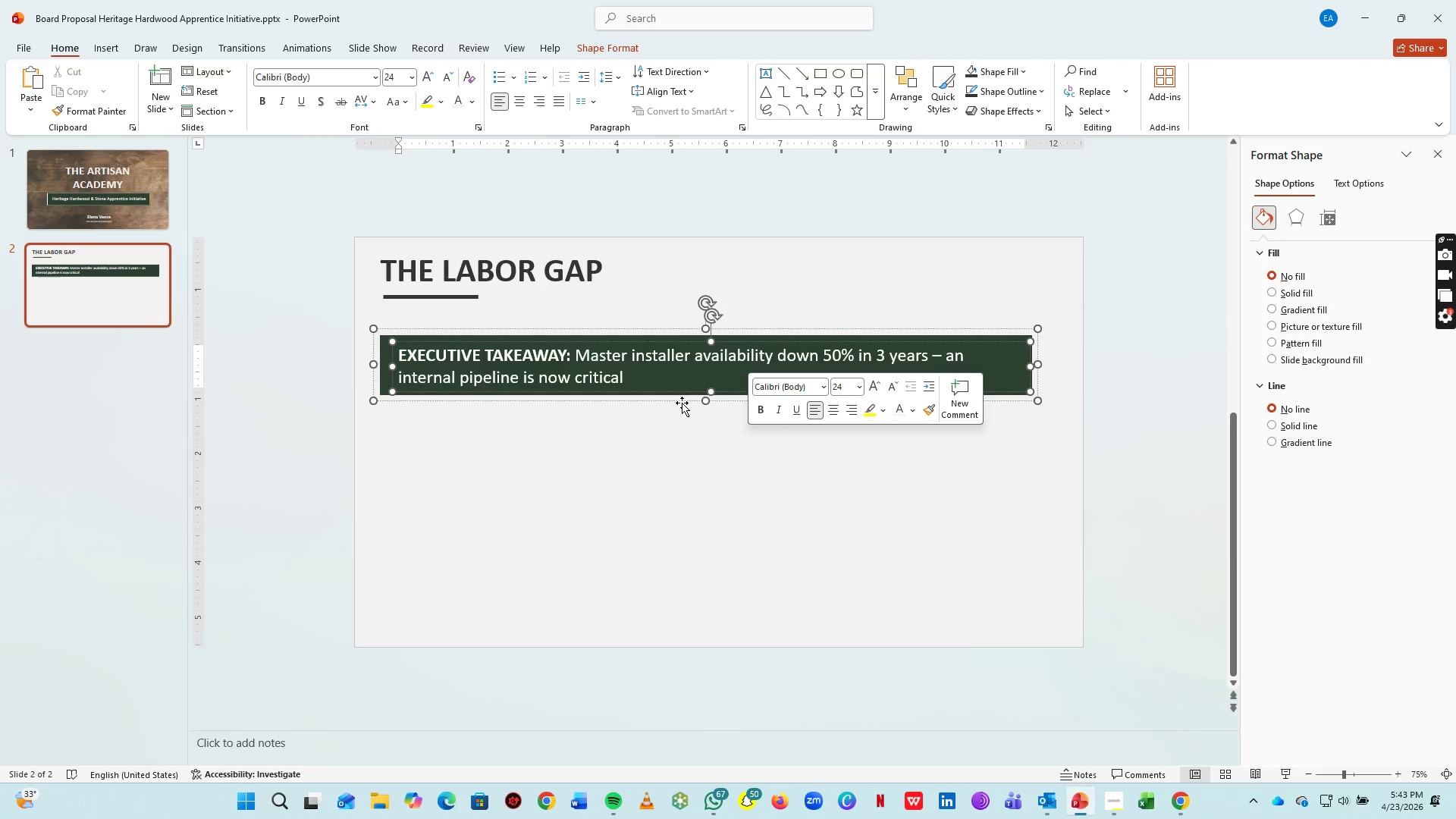 
left_click_drag(start_coordinate=[682, 400], to_coordinate=[686, 386])
 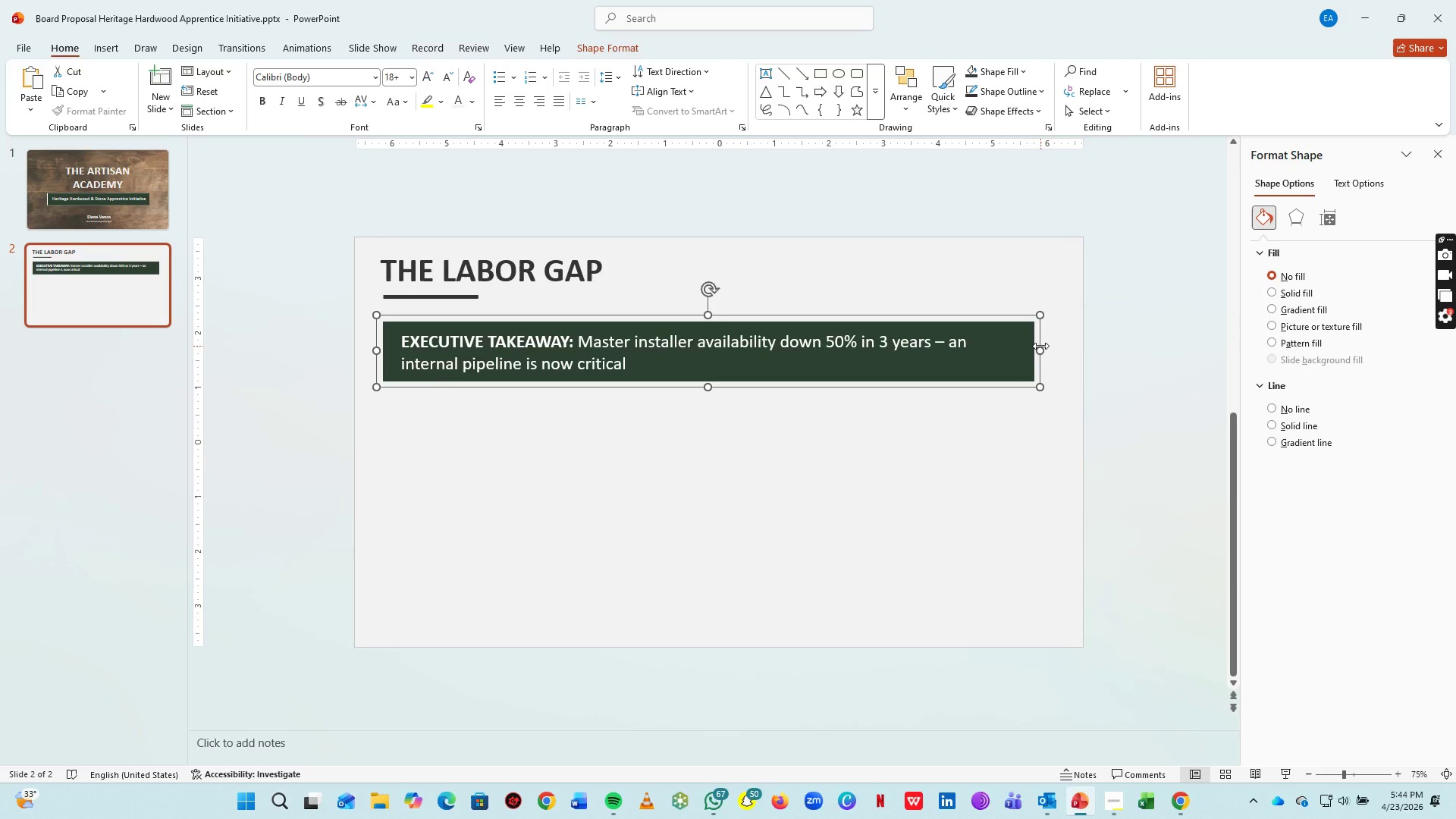 
left_click_drag(start_coordinate=[1040, 346], to_coordinate=[1056, 347])
 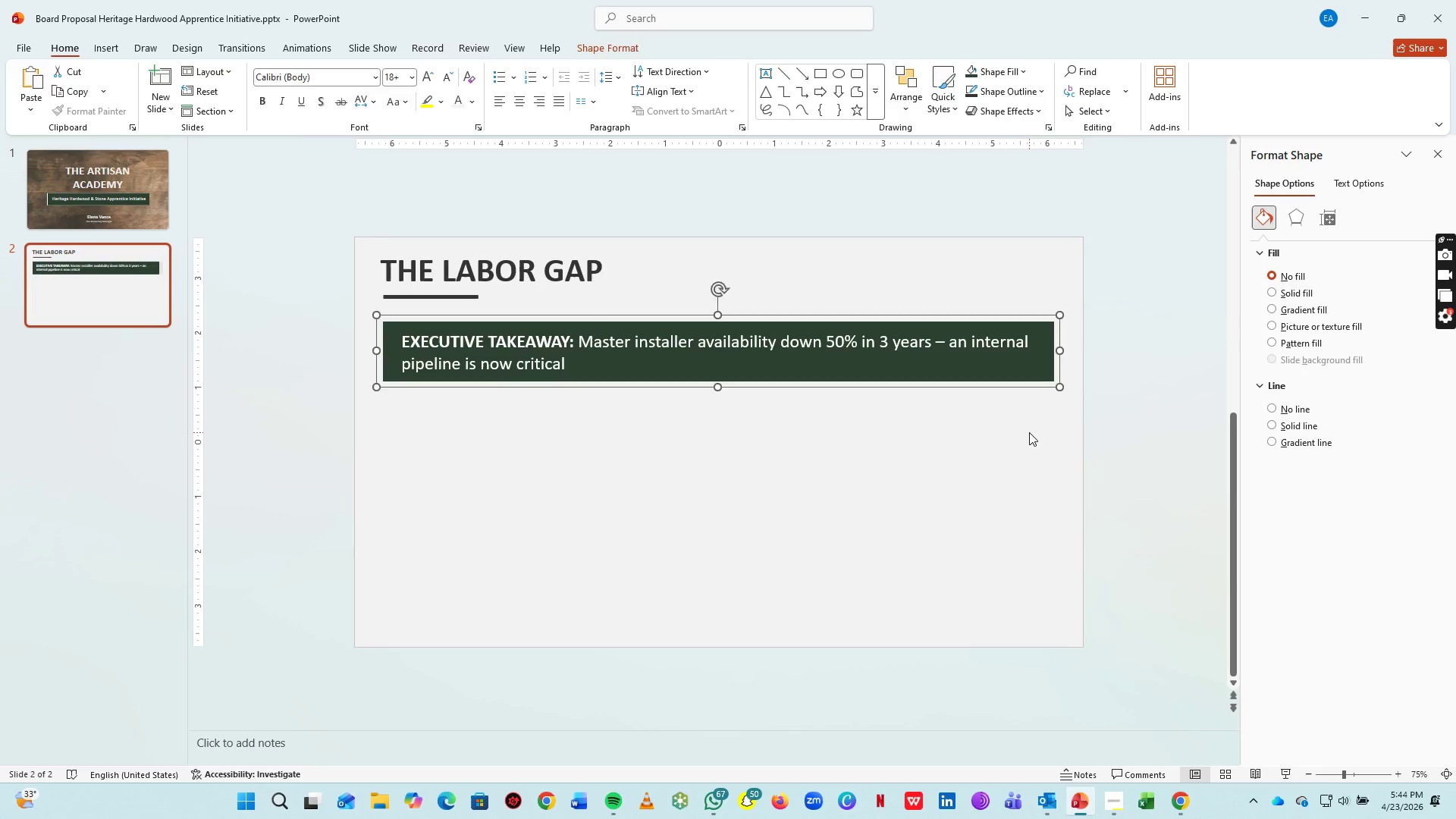 
left_click([1029, 432])
 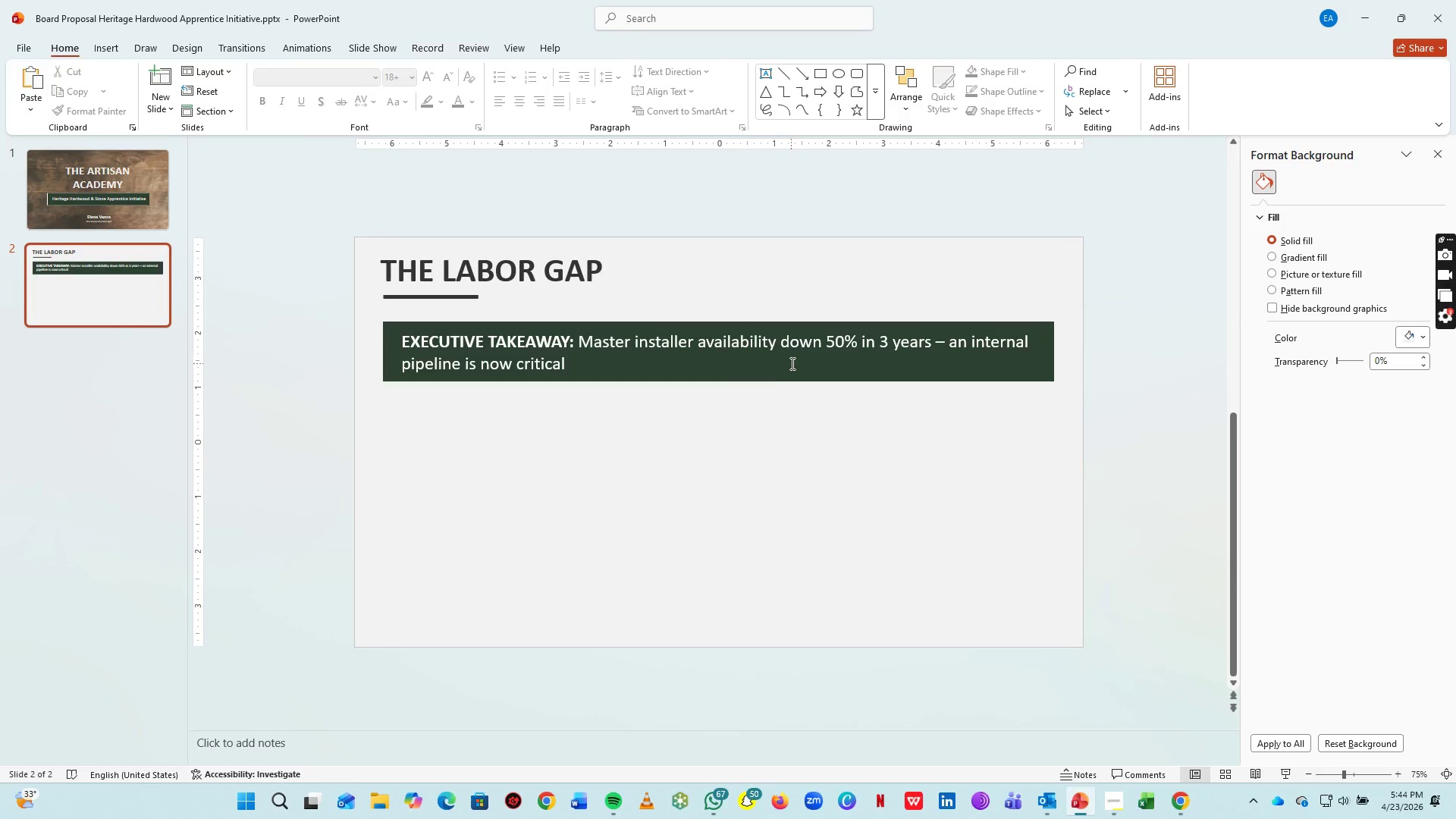 
key(Control+S)
 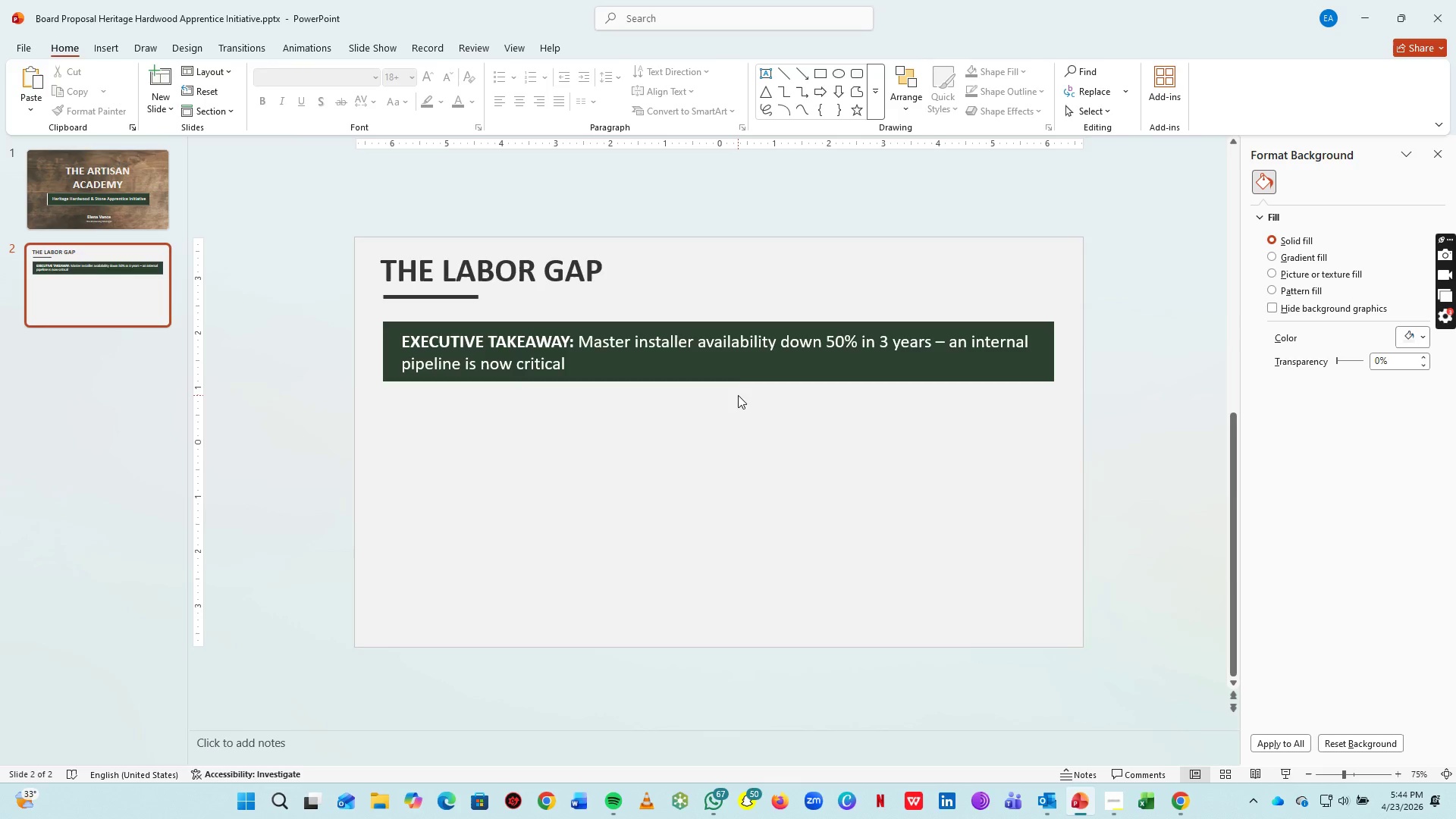 
wait(6.02)
 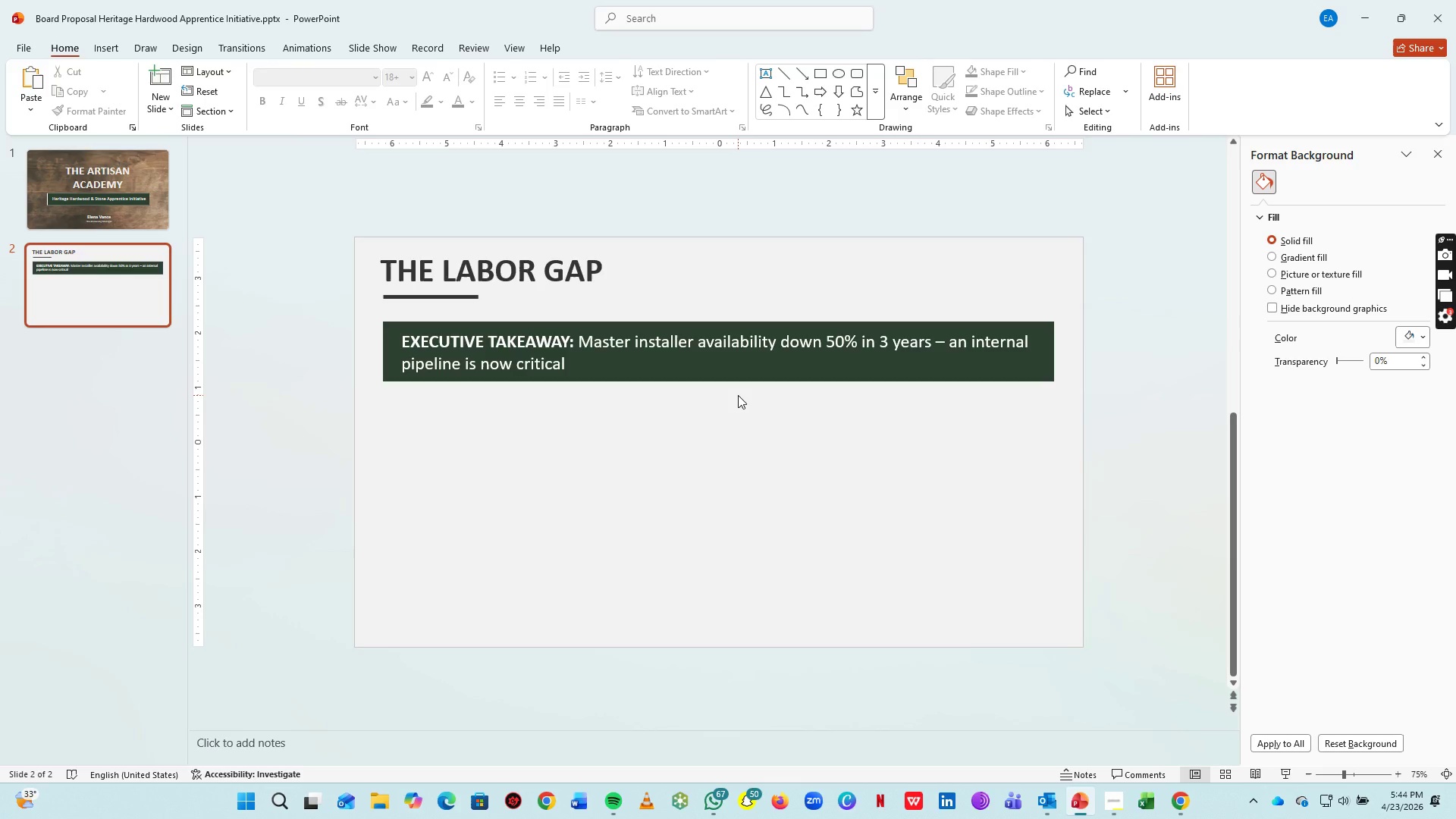 
left_click([102, 184])
 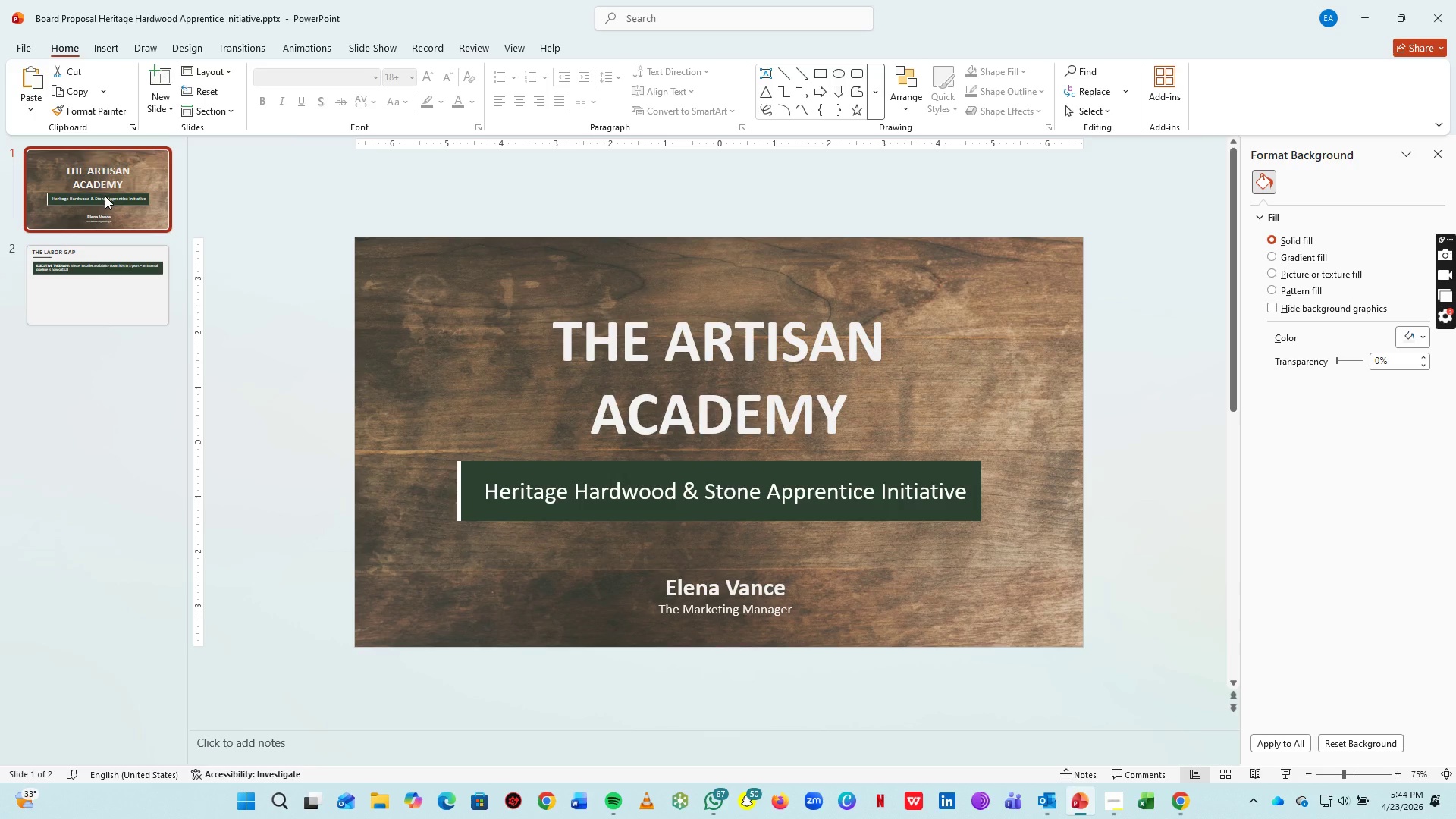 
key(Control+S)
 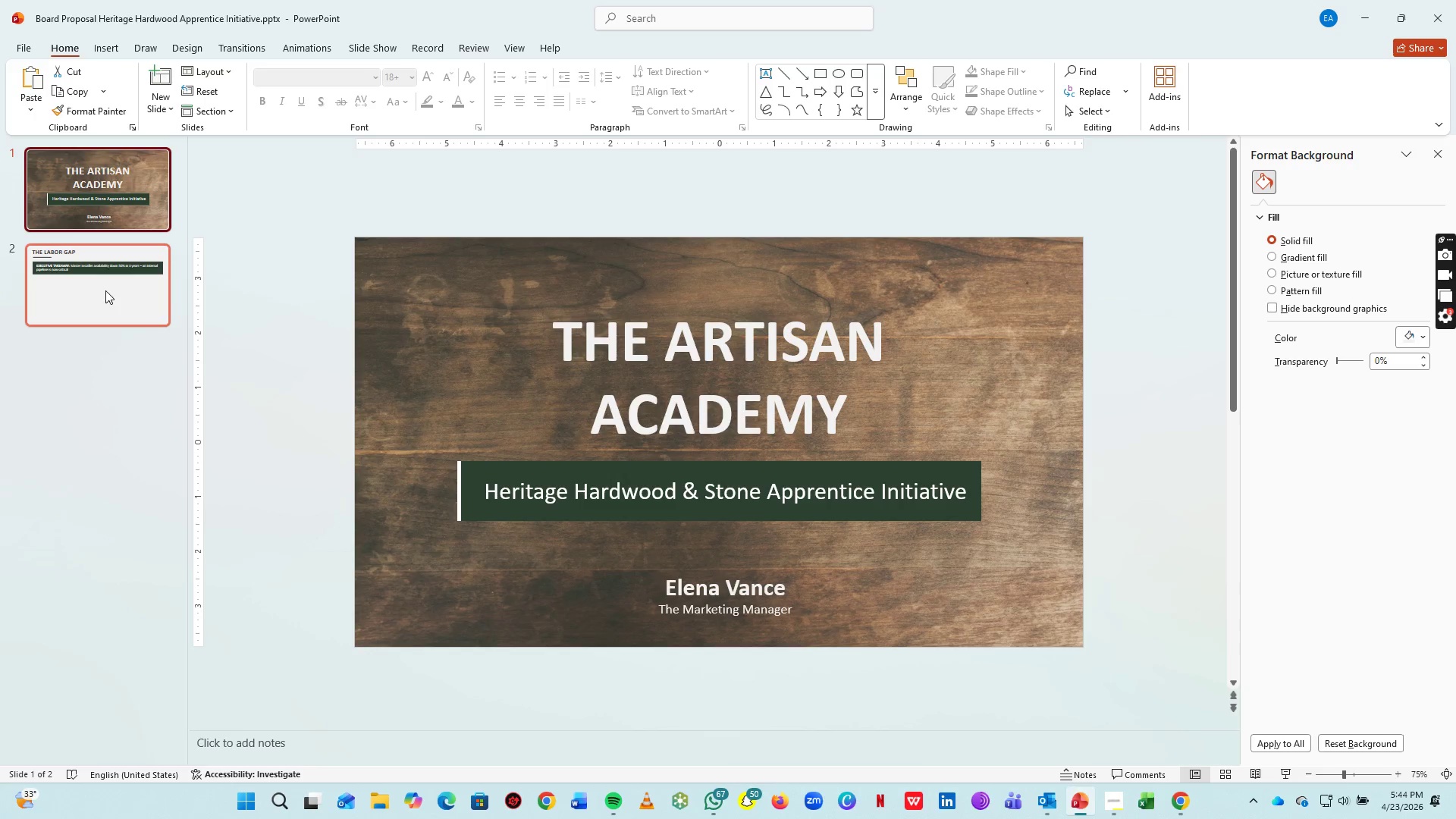 
left_click([105, 290])
 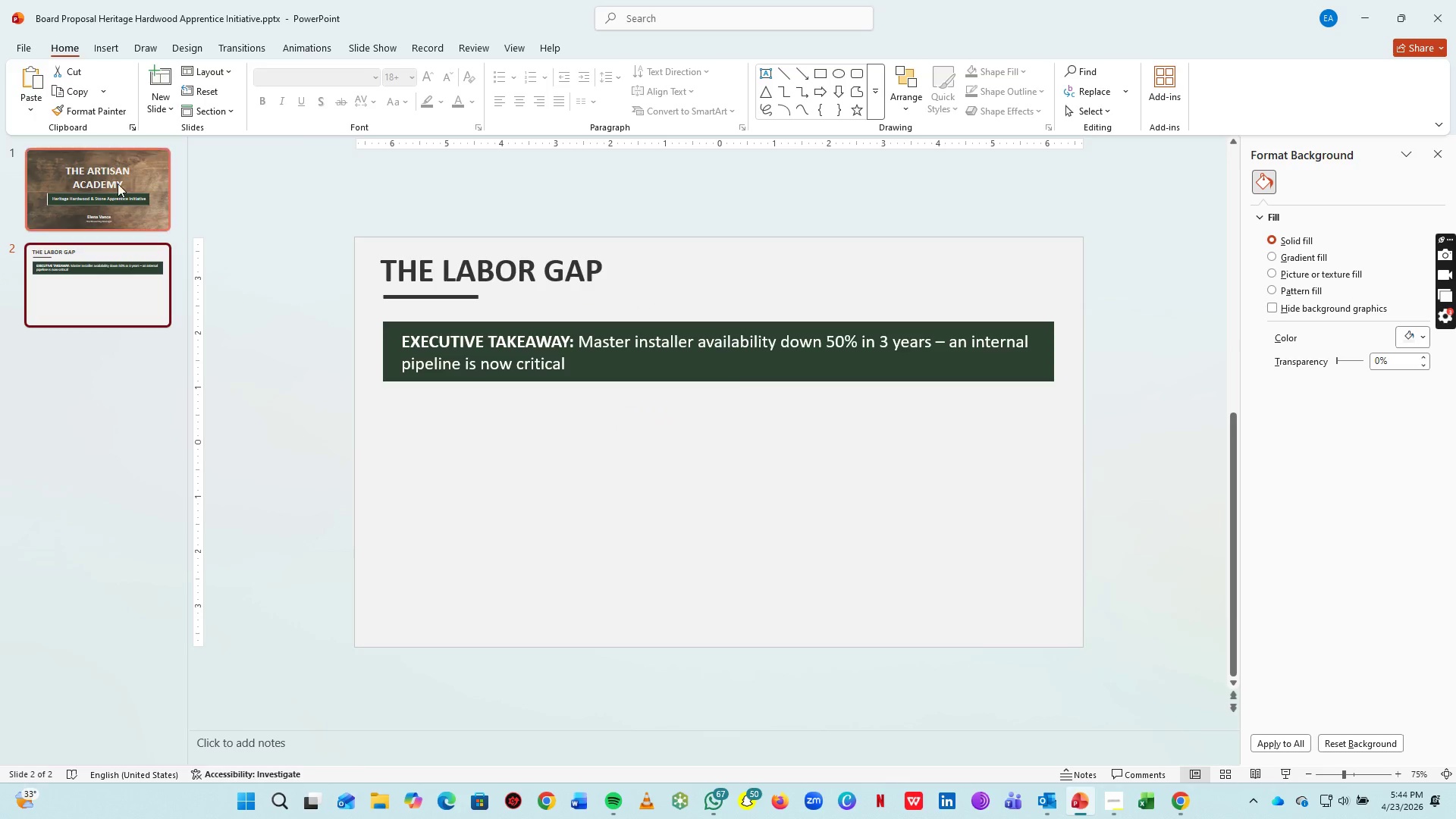 
double_click([115, 262])
 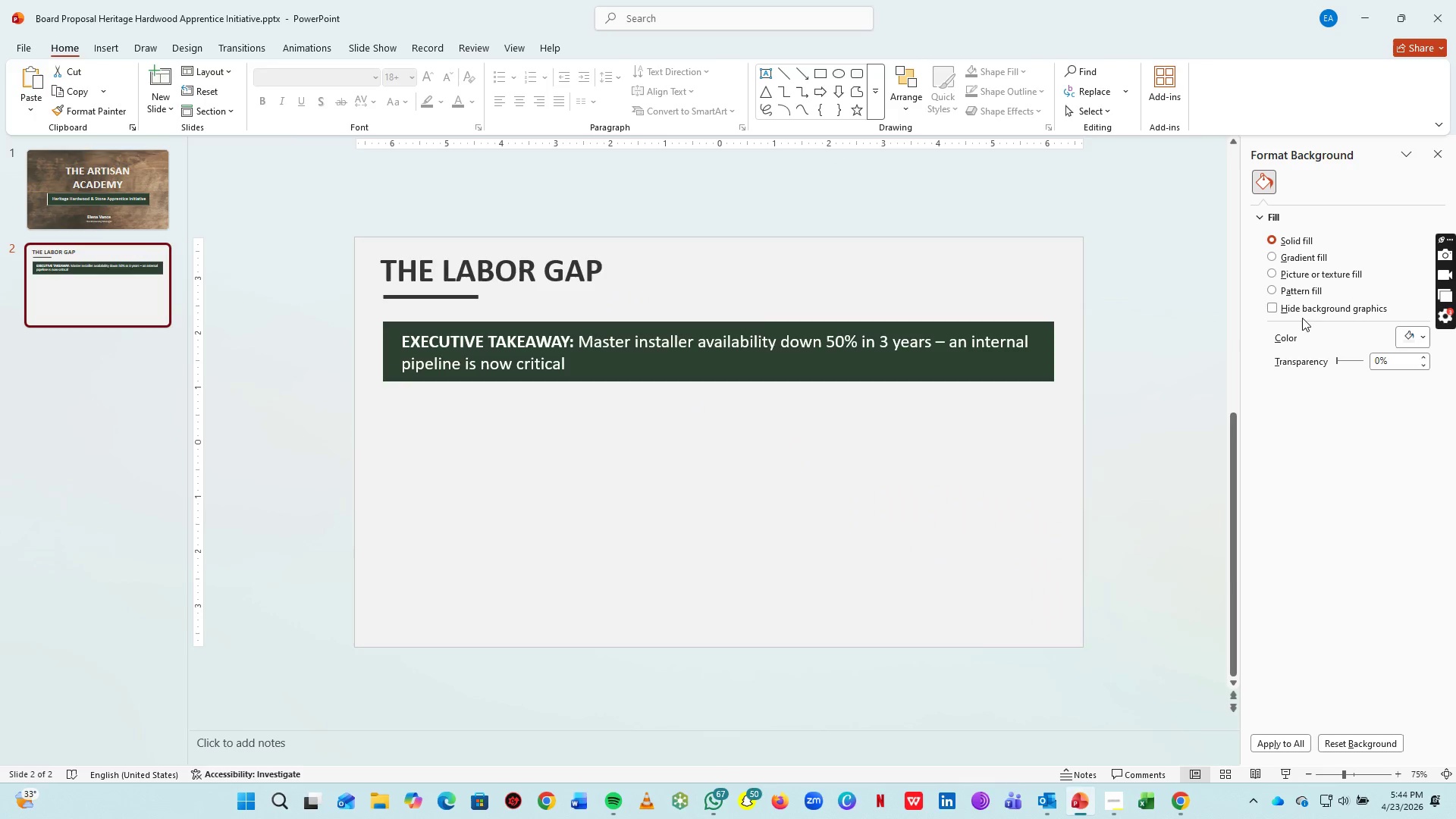 
left_click([1407, 332])
 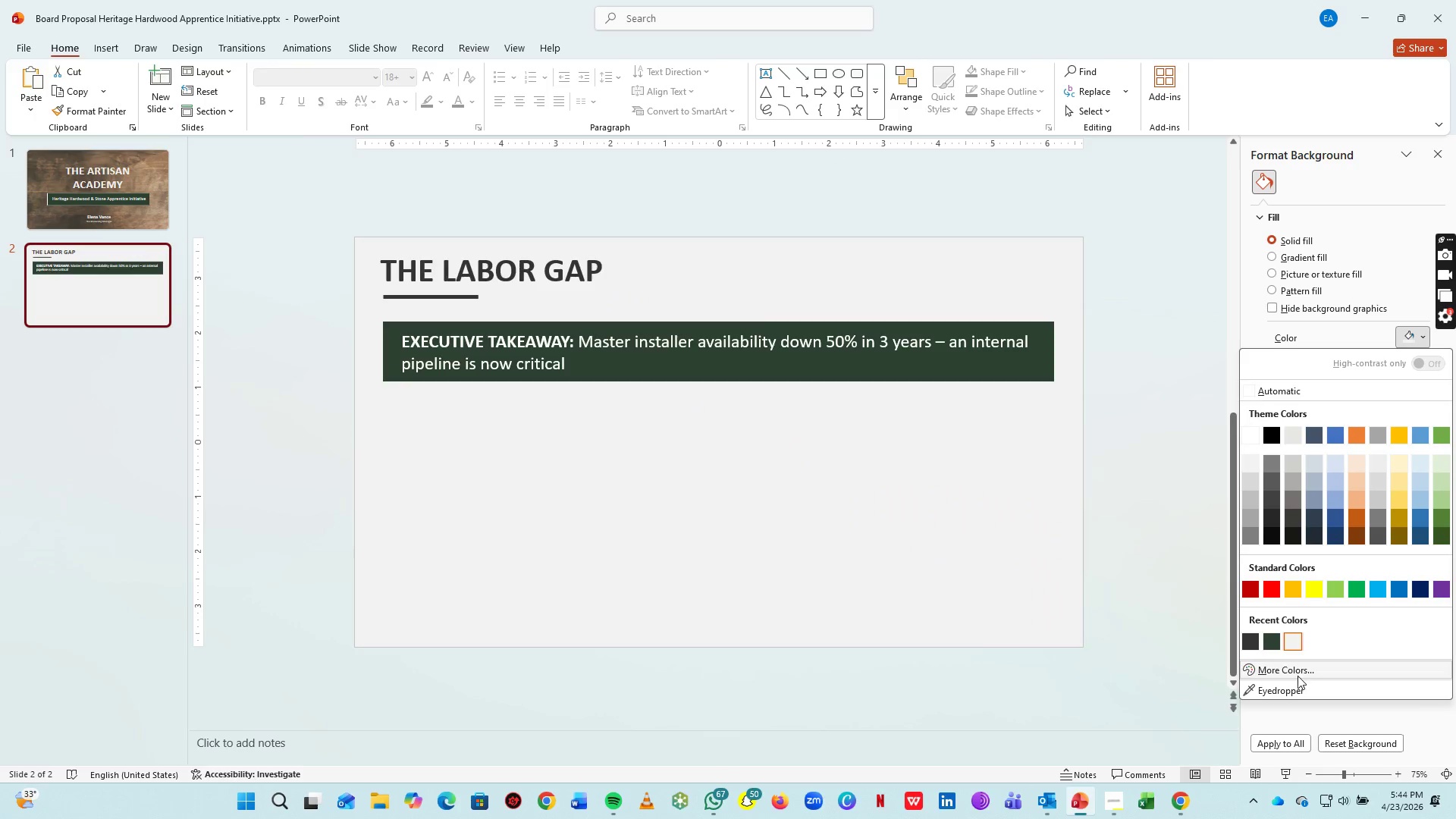 
left_click([1292, 642])
 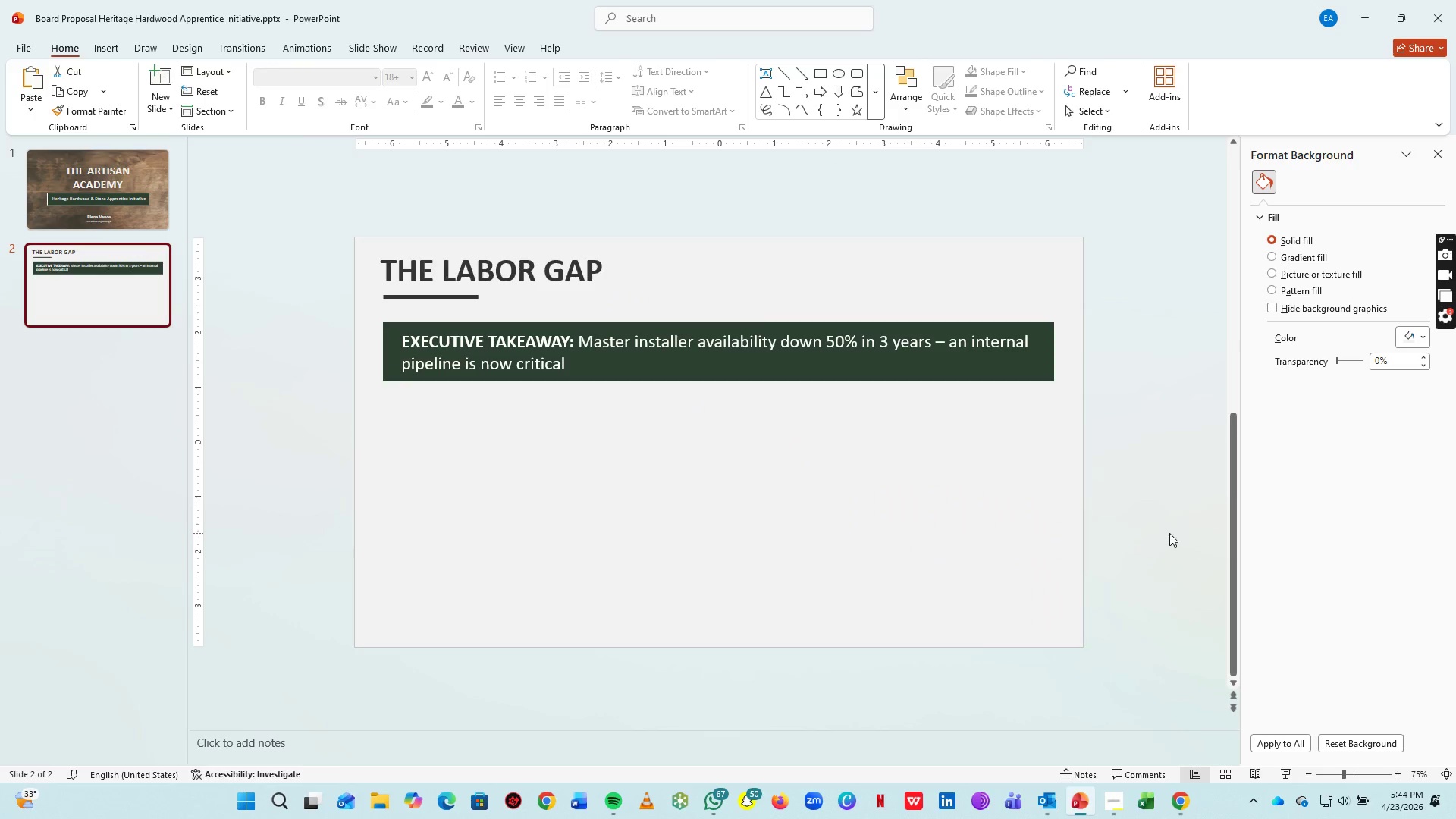 
left_click([1138, 526])
 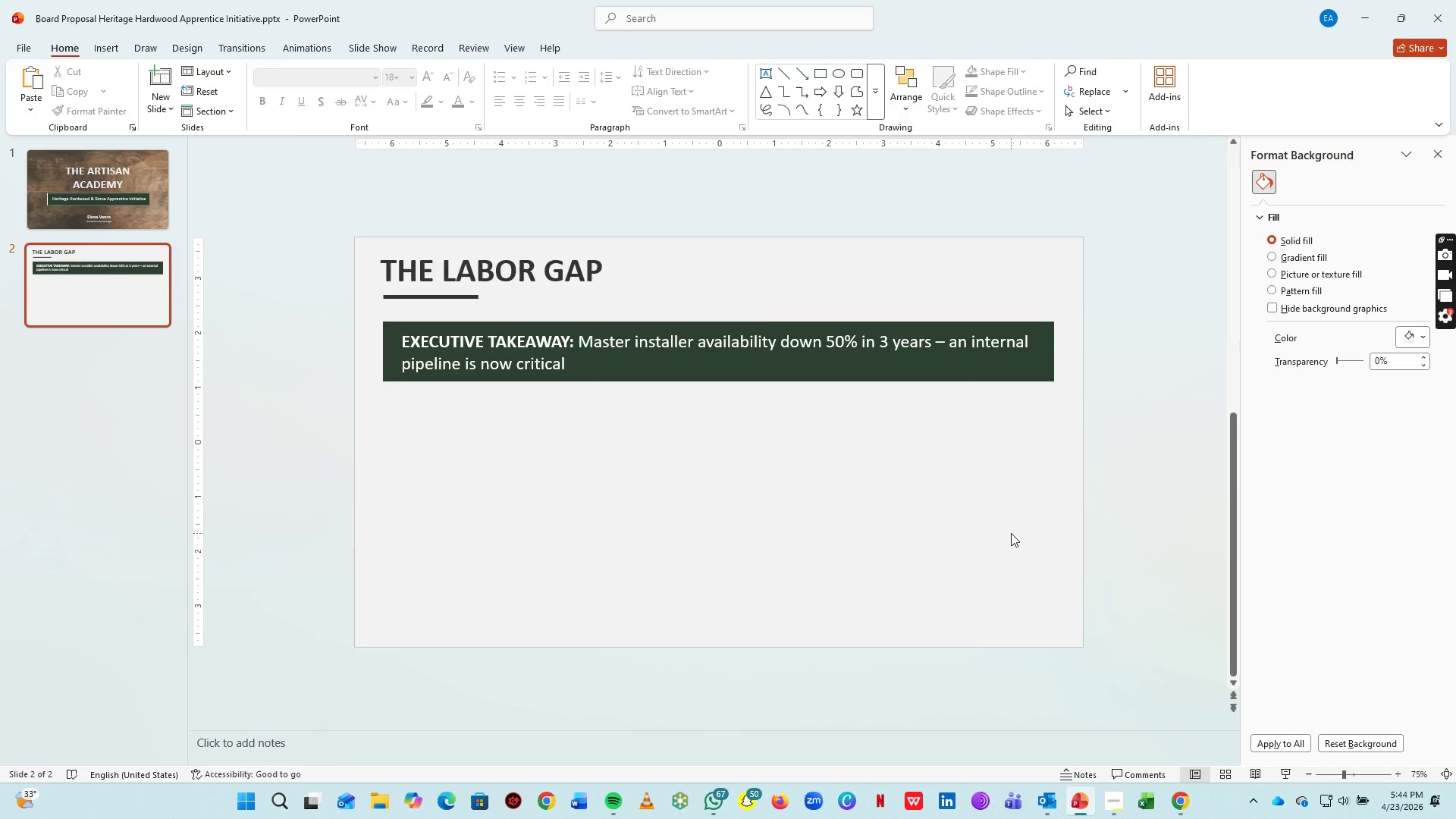 
wait(5.47)
 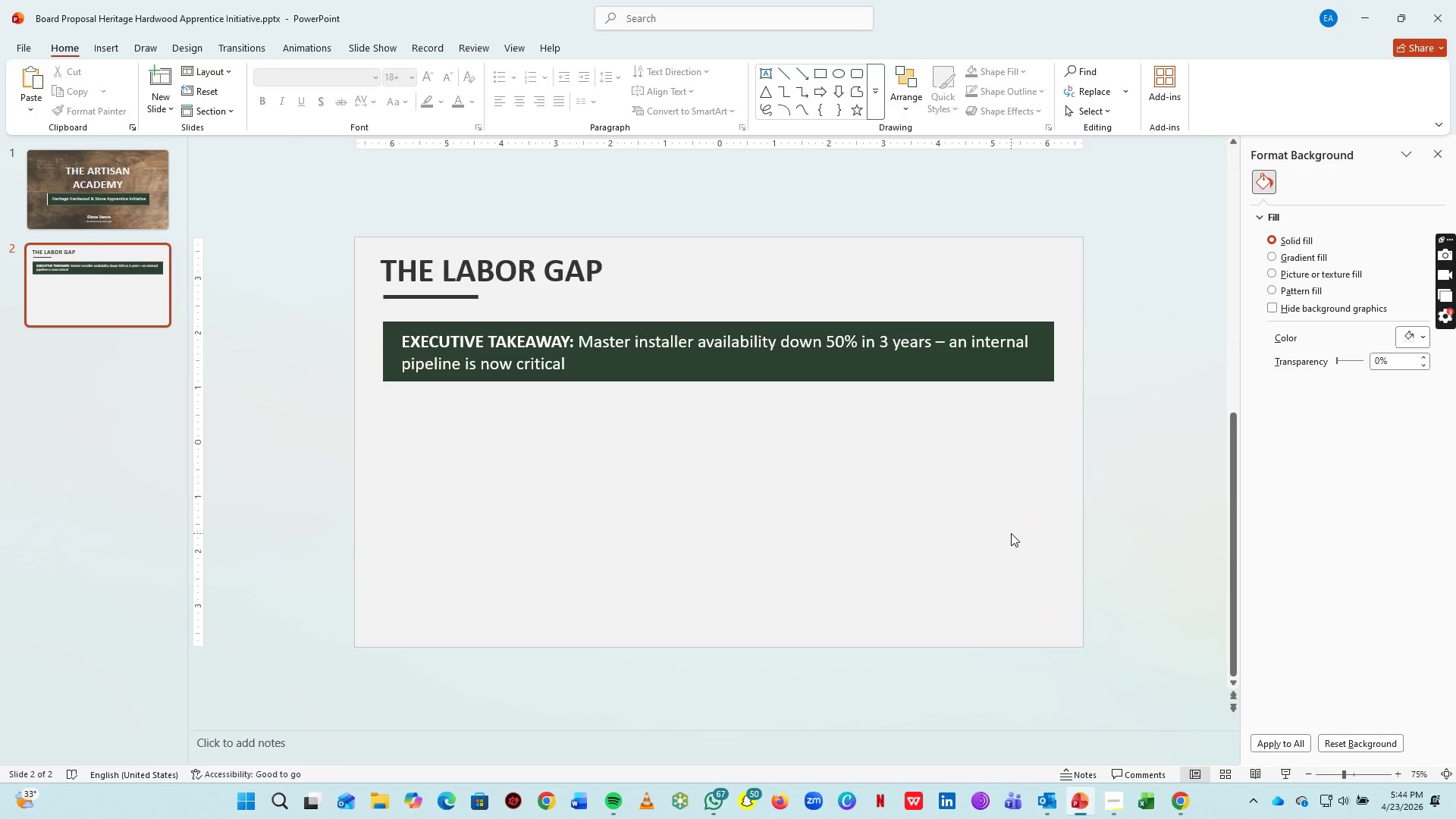 
key(Alt+AltLeft)
 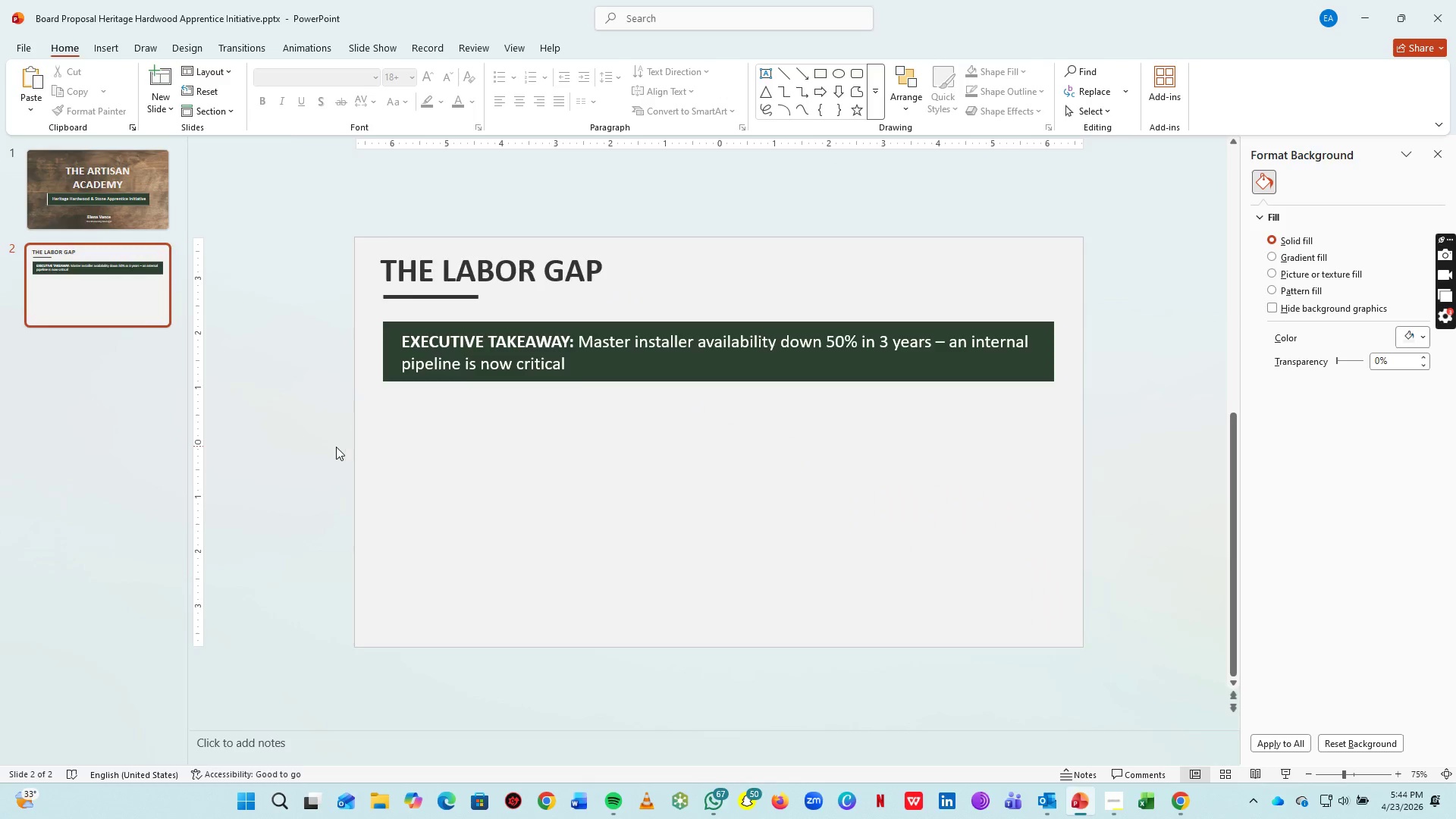 
key(Alt+Tab)